 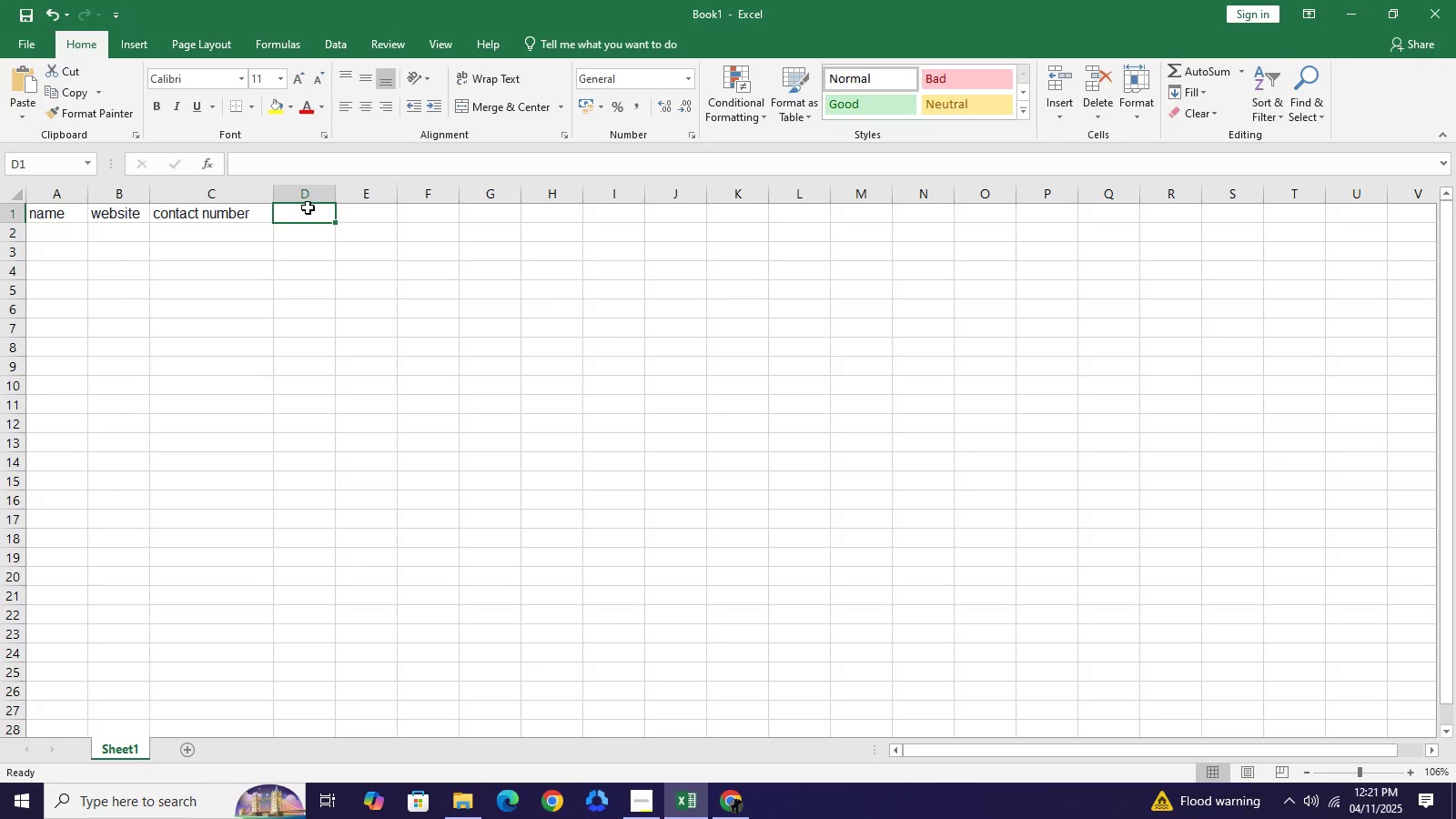 
key(Control+V)
 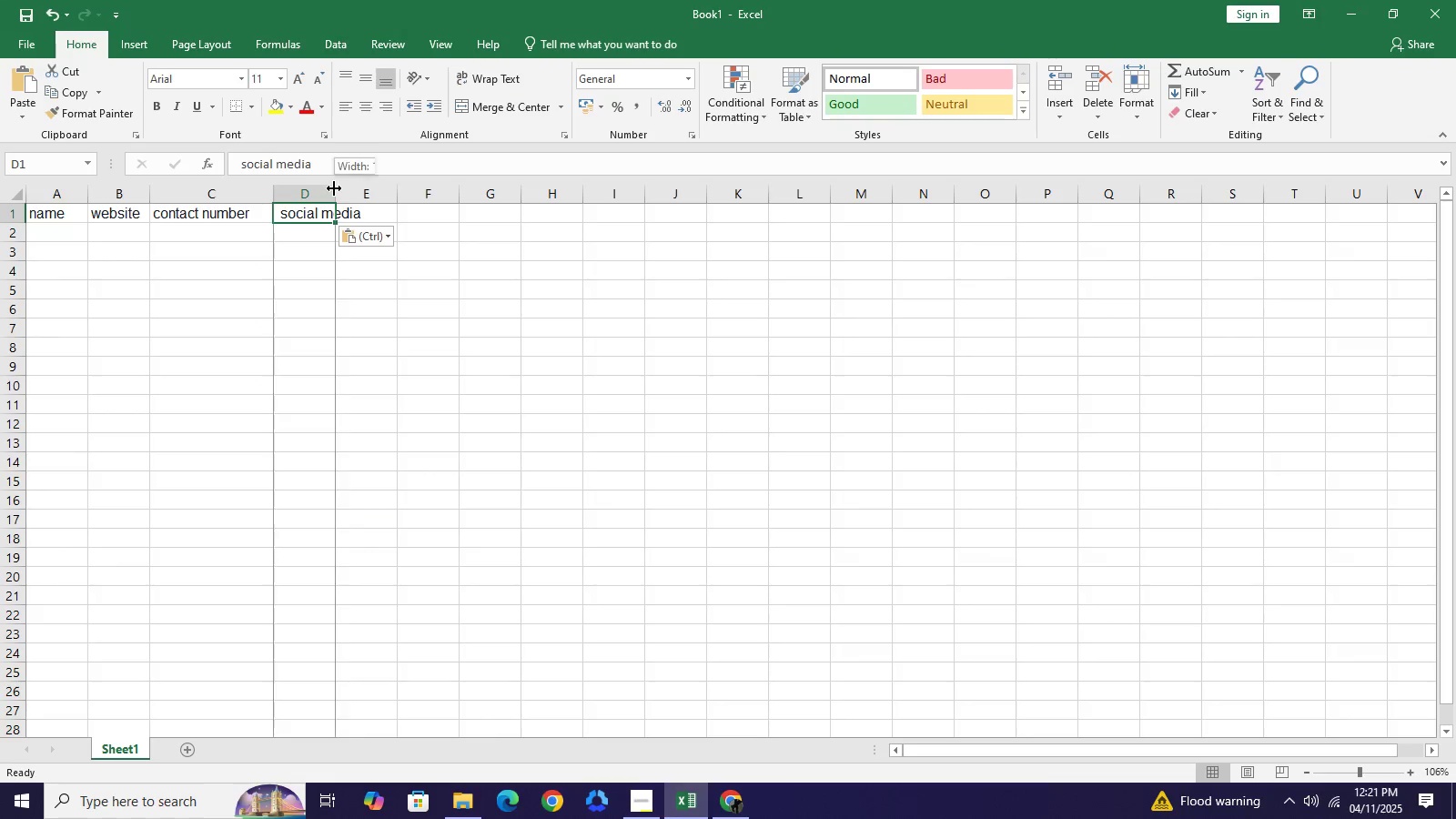 
left_click_drag(start_coordinate=[334, 188], to_coordinate=[399, 195])
 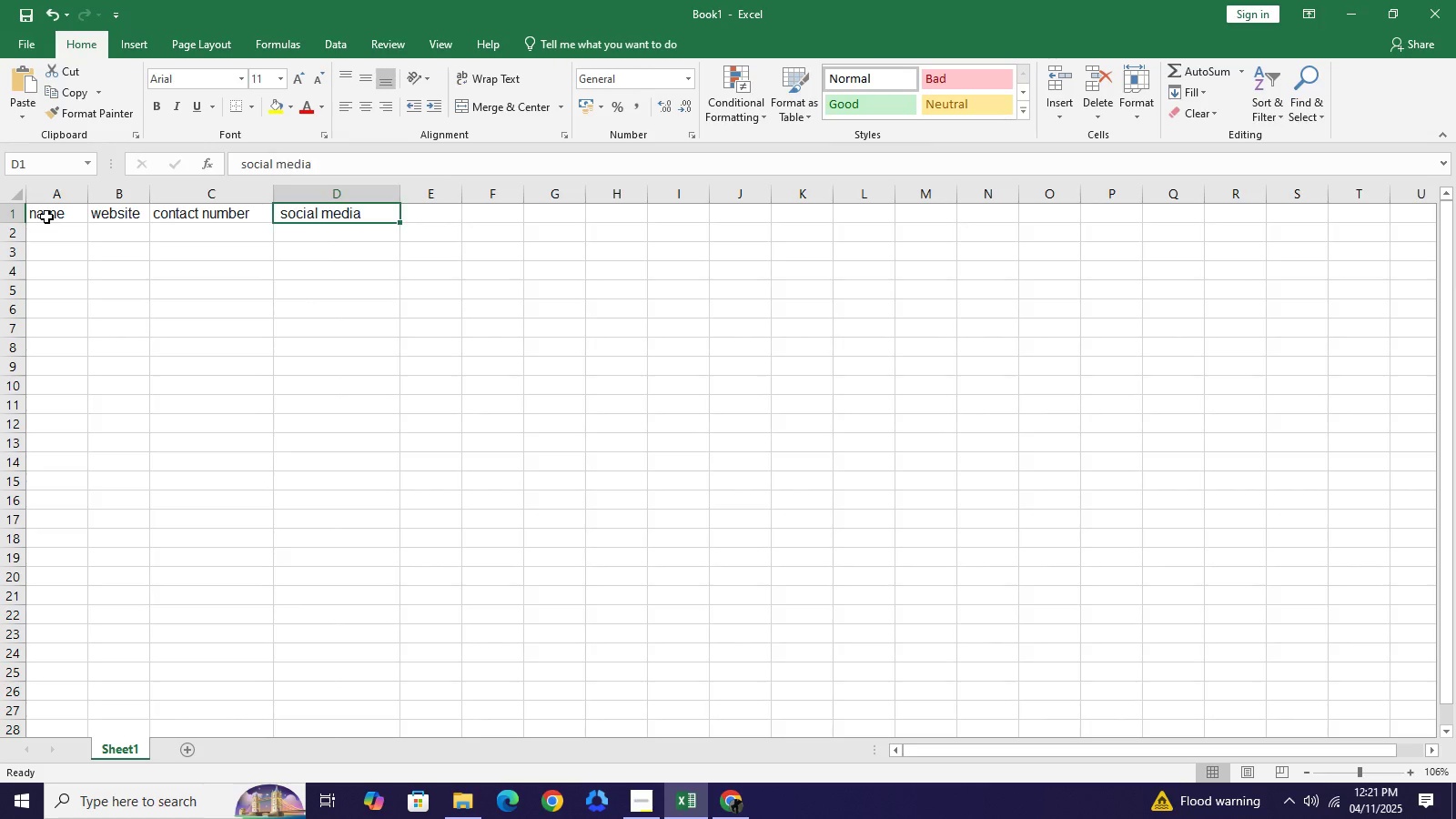 
left_click_drag(start_coordinate=[46, 217], to_coordinate=[306, 221])
 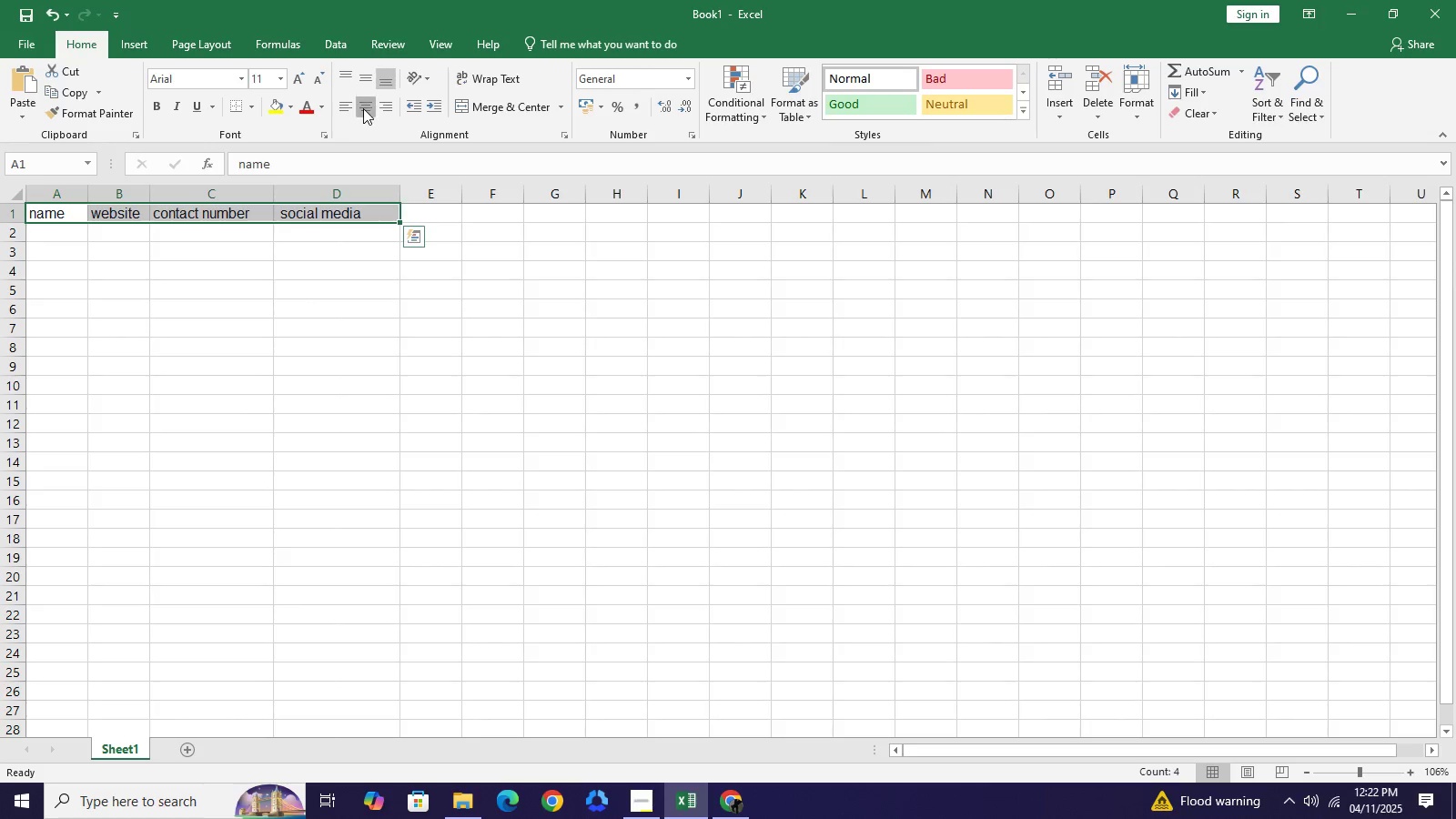 
left_click([363, 108])
 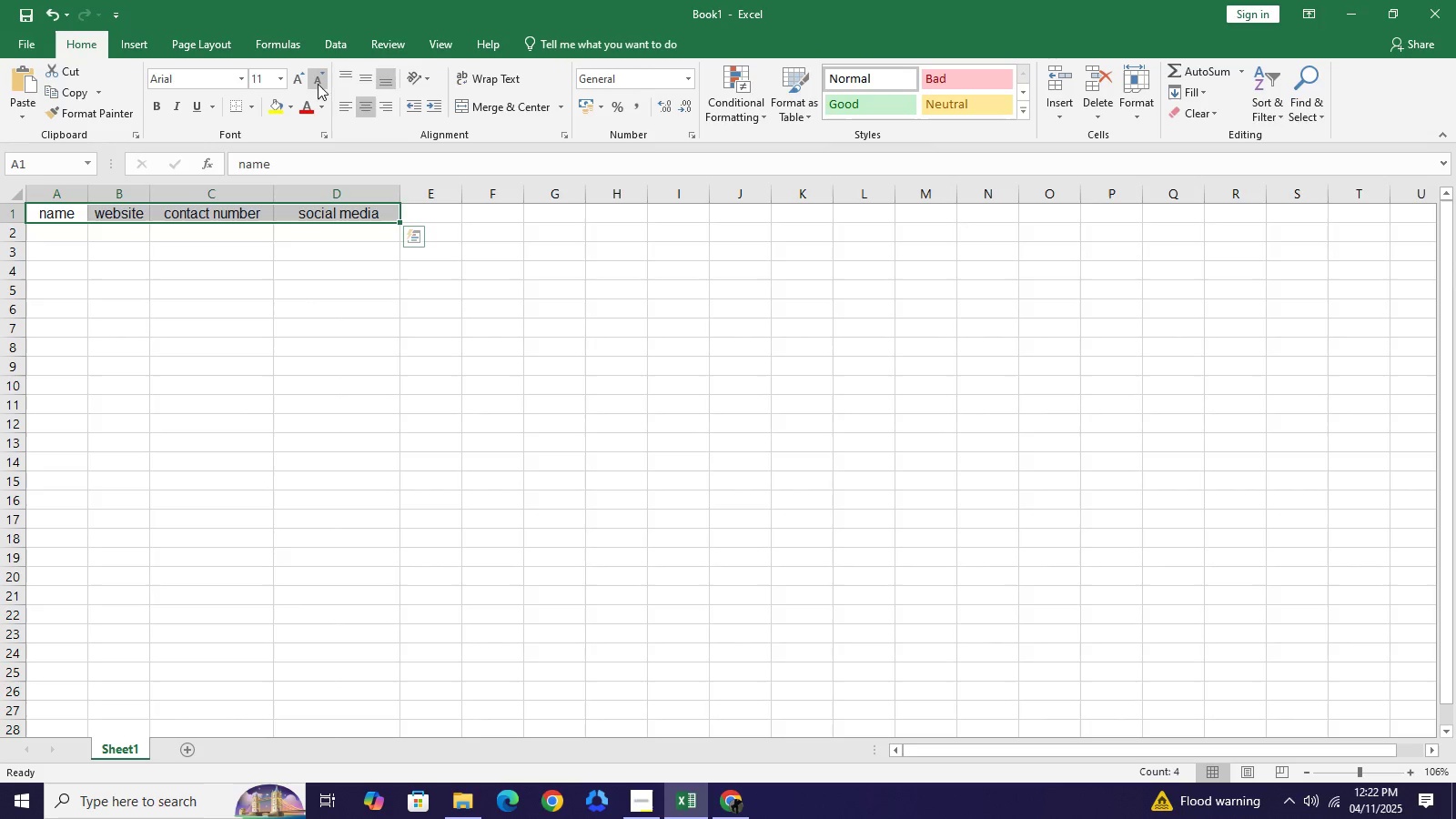 
wait(5.03)
 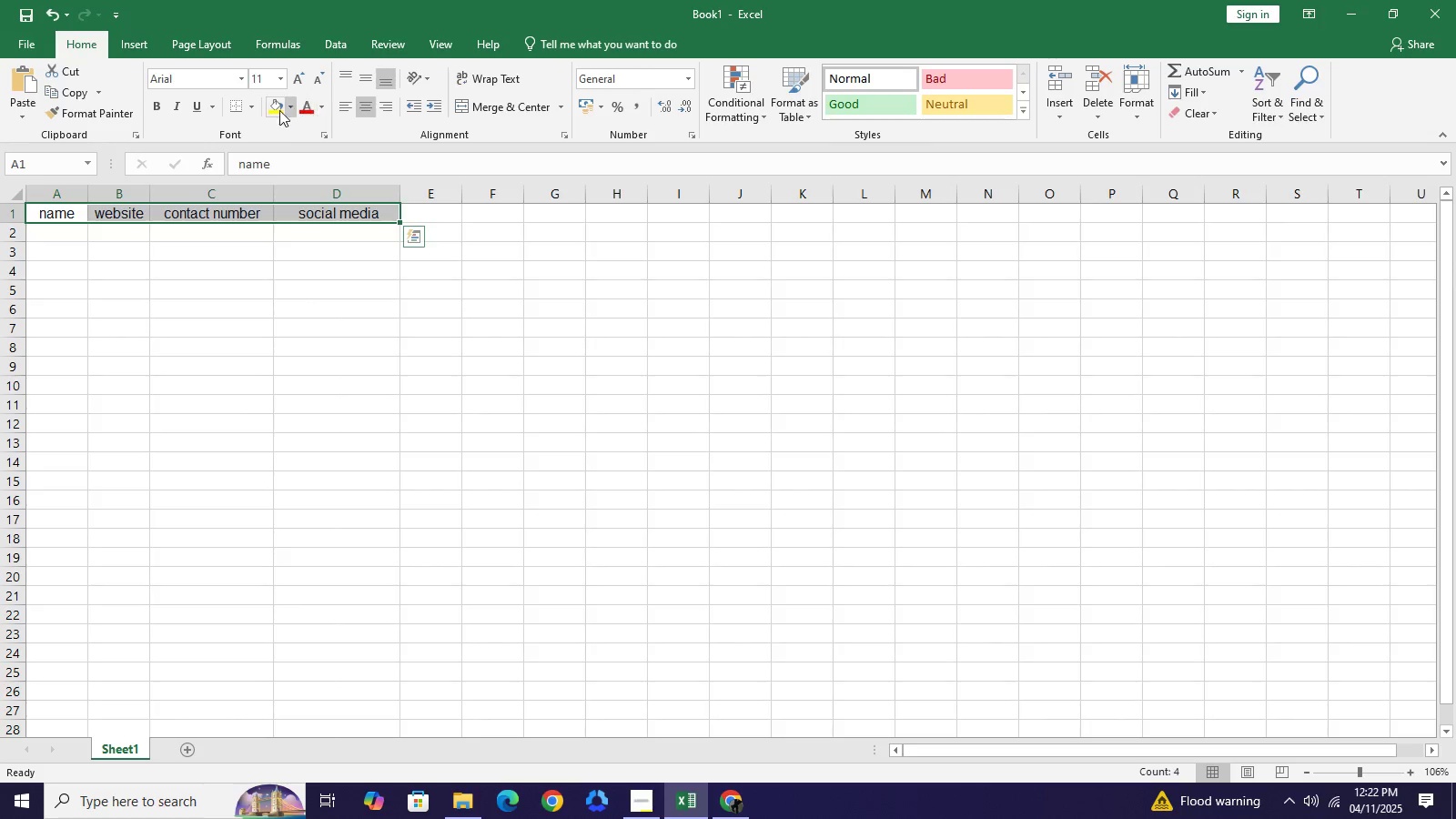 
left_click([305, 76])
 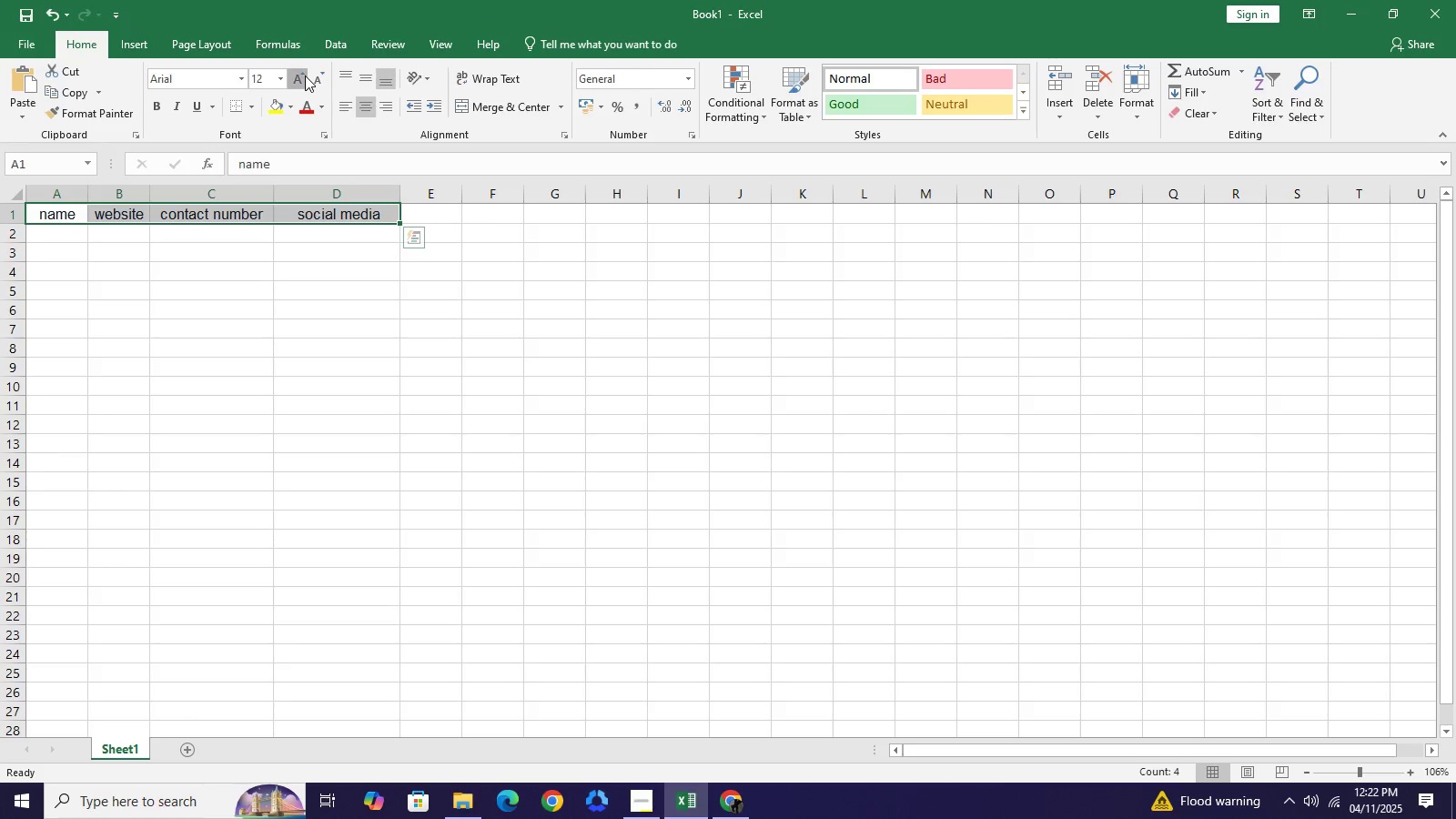 
left_click([305, 76])
 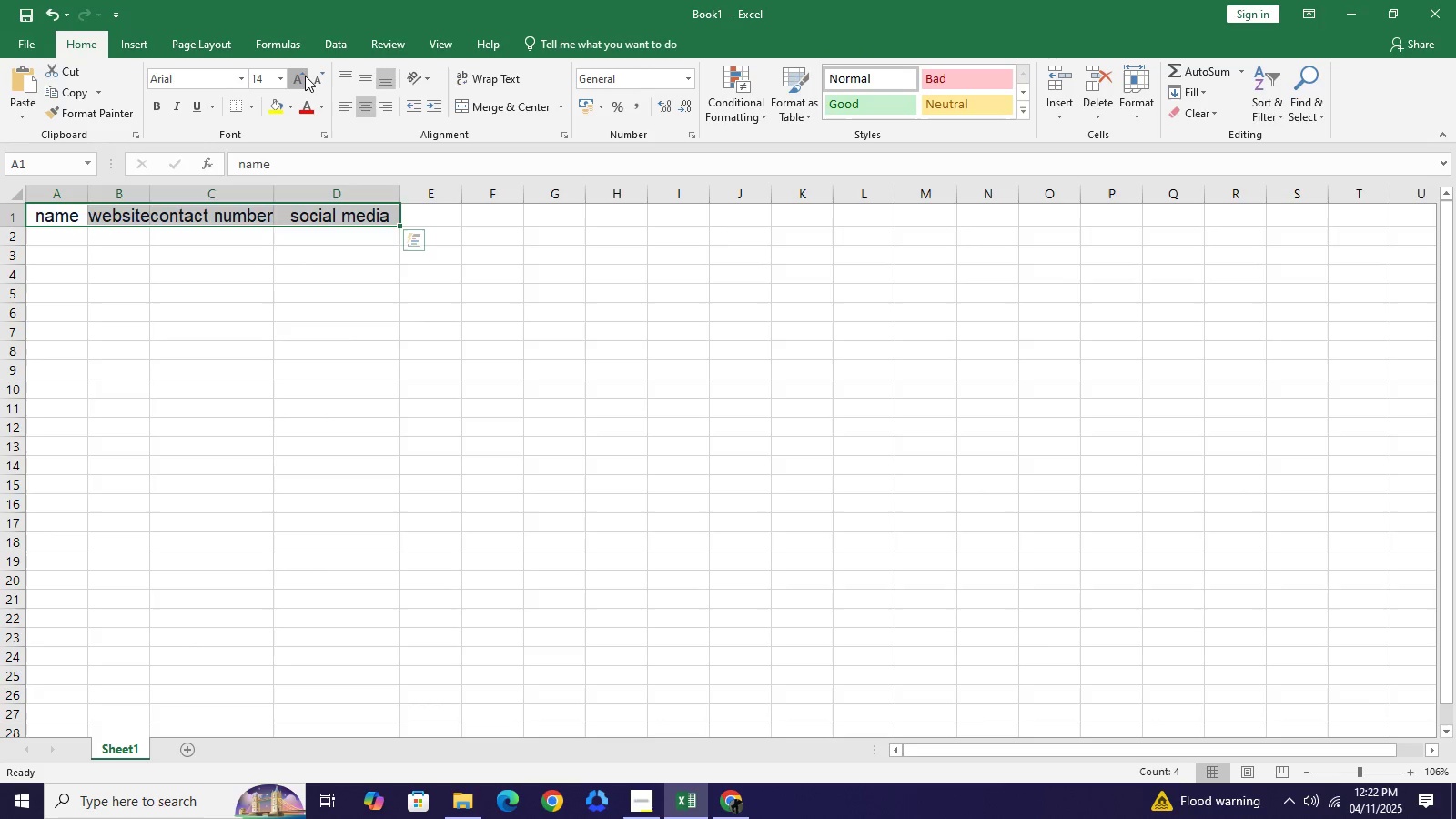 
left_click([305, 76])
 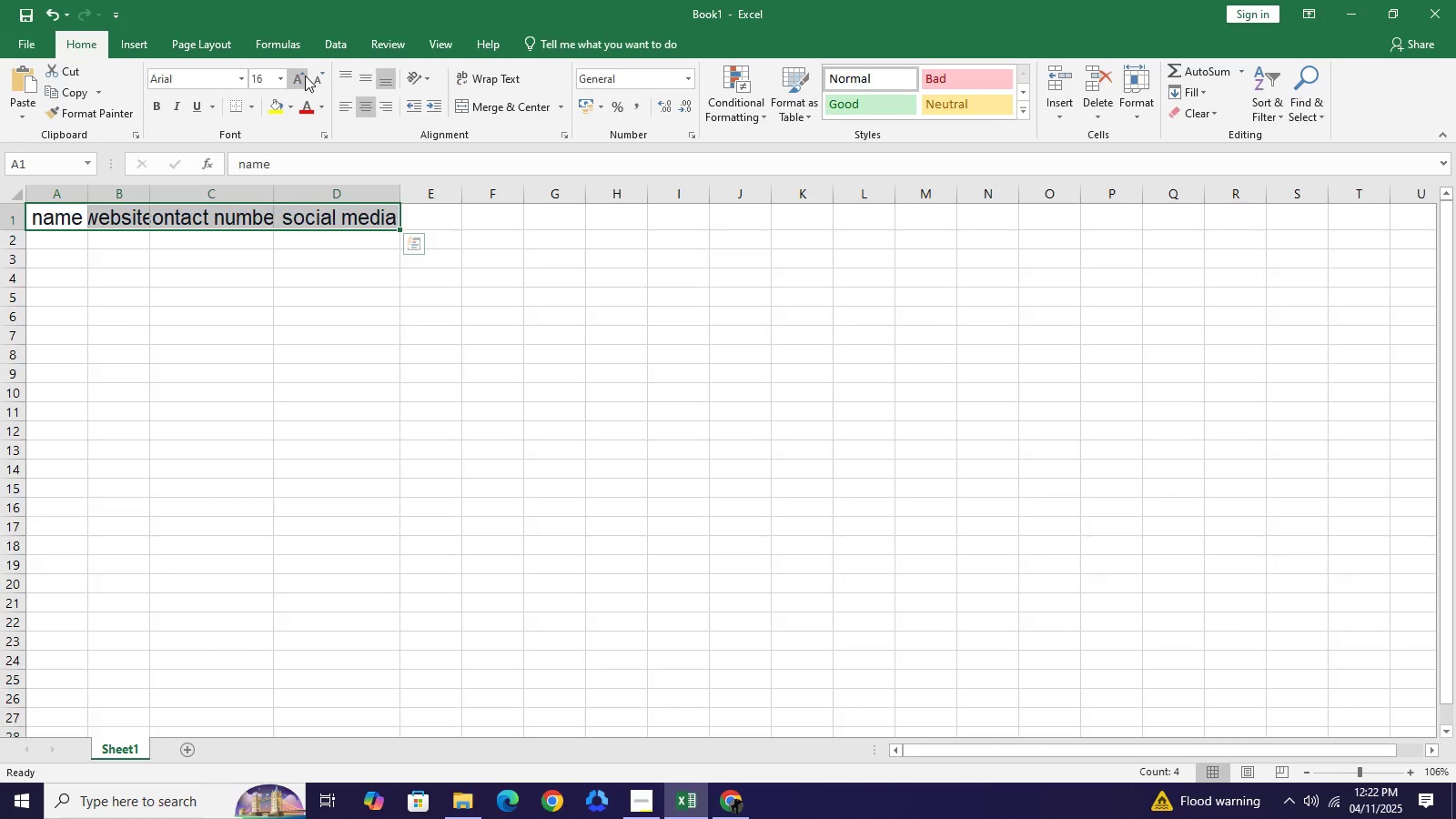 
left_click([305, 76])
 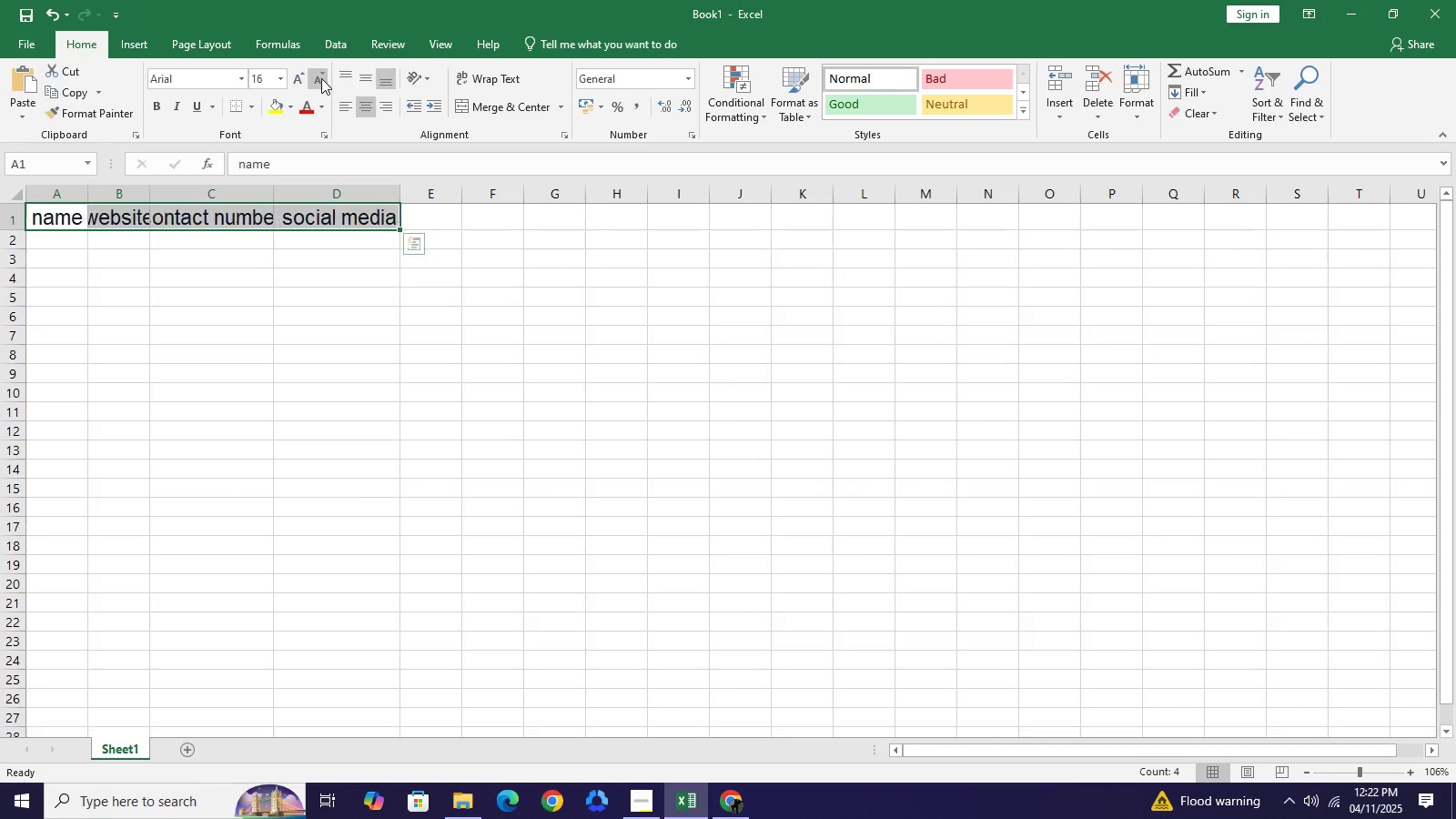 
double_click([321, 78])
 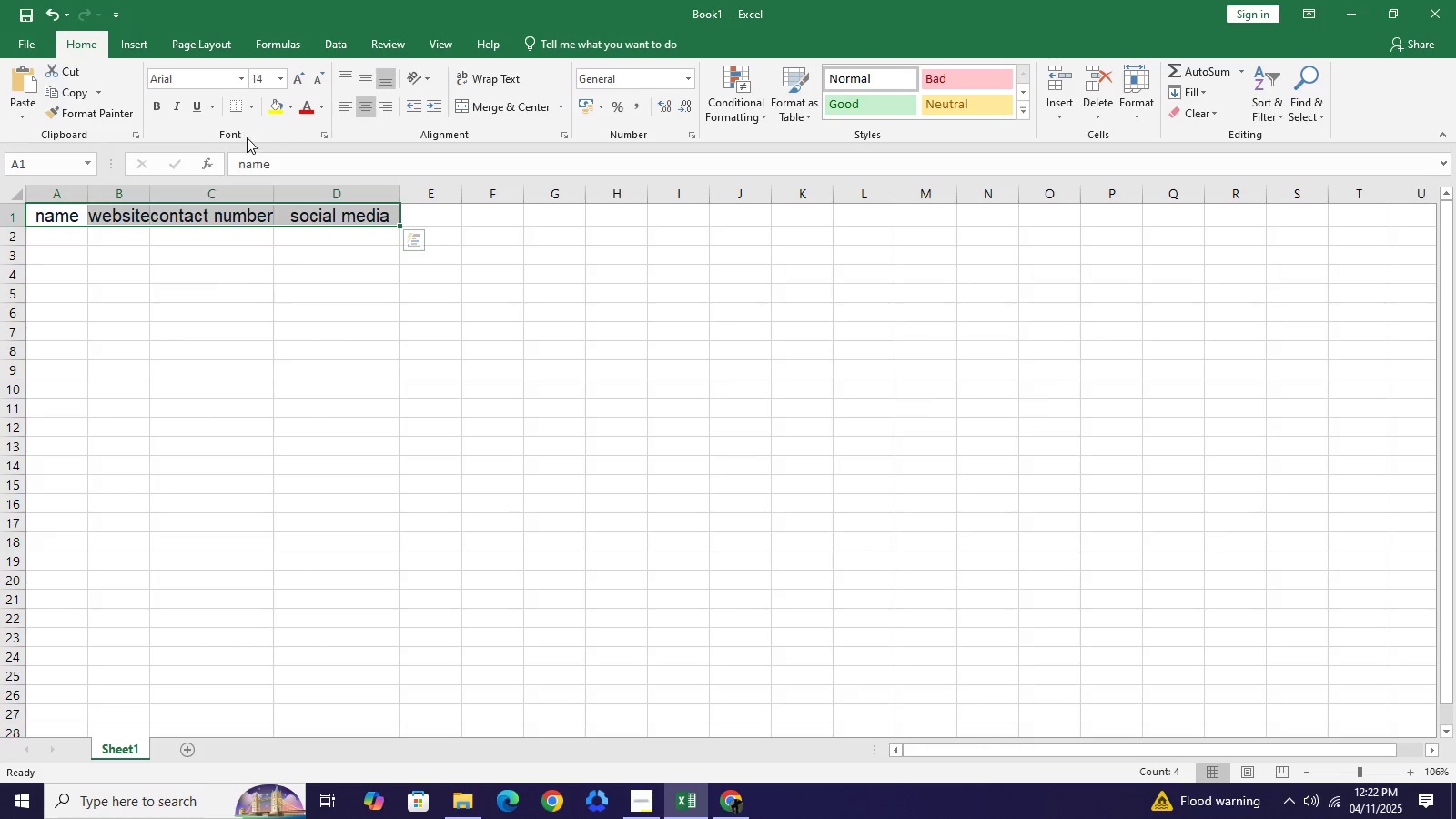 
wait(8.83)
 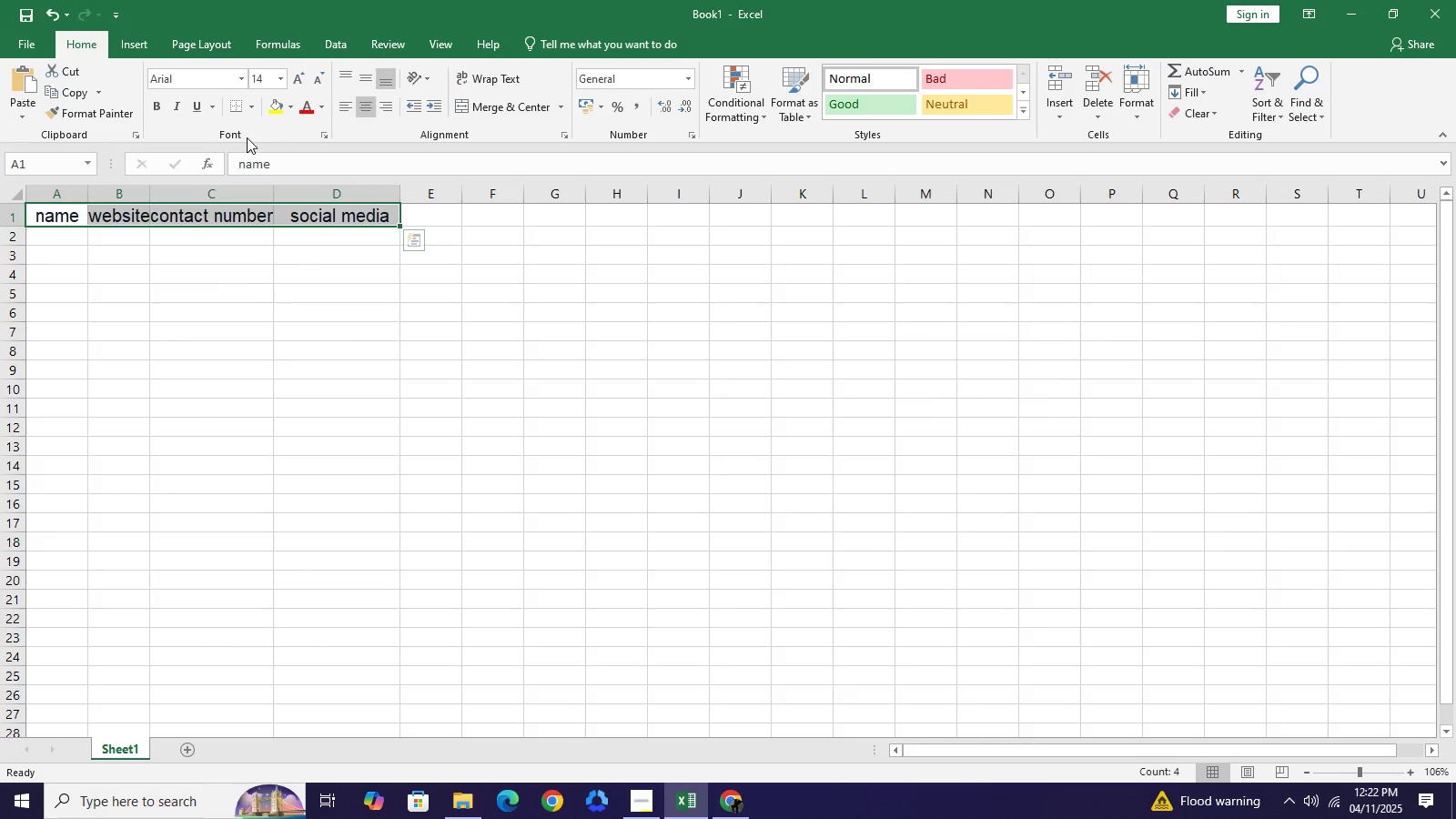 
left_click([417, 76])
 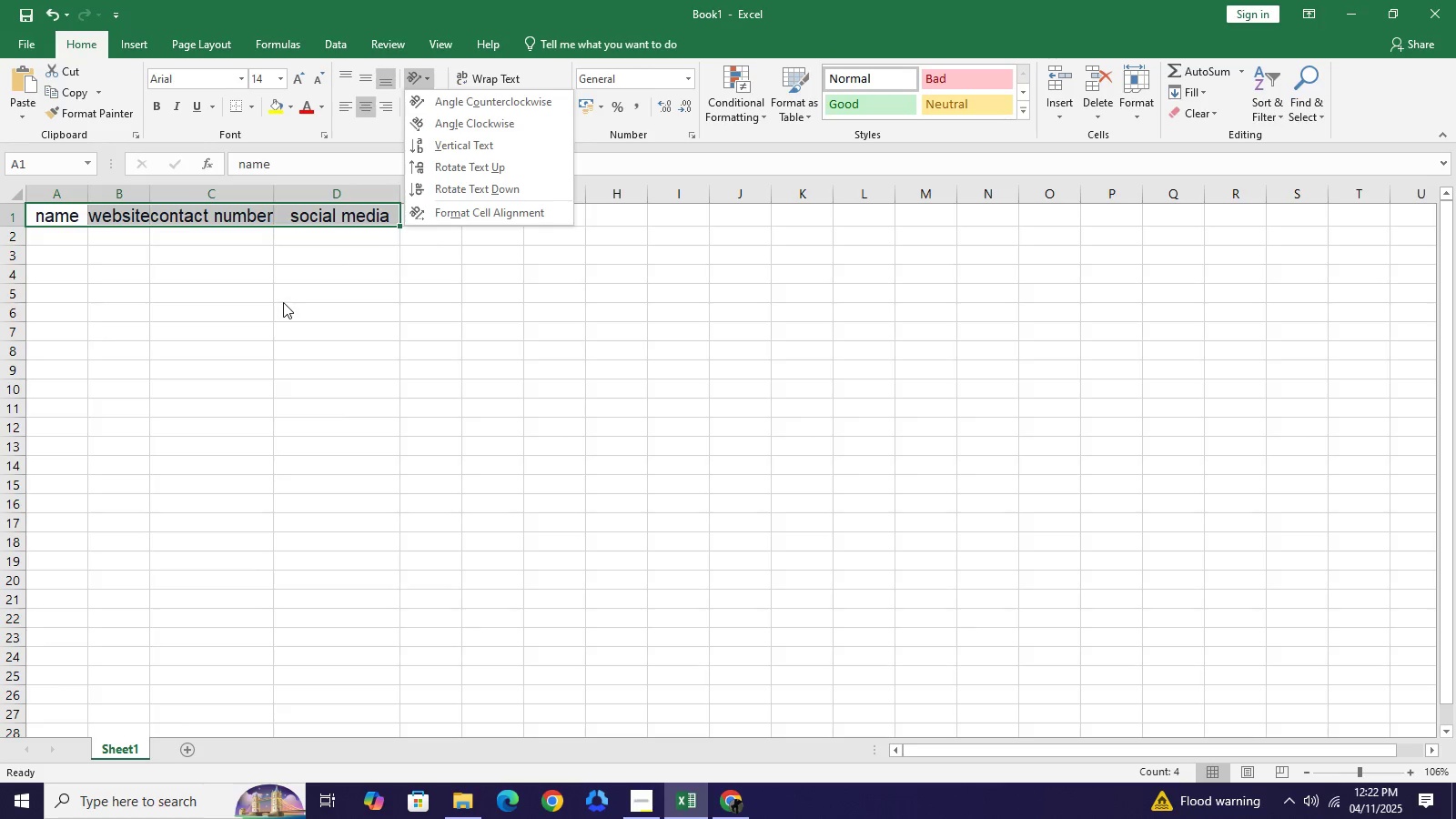 
left_click([283, 302])
 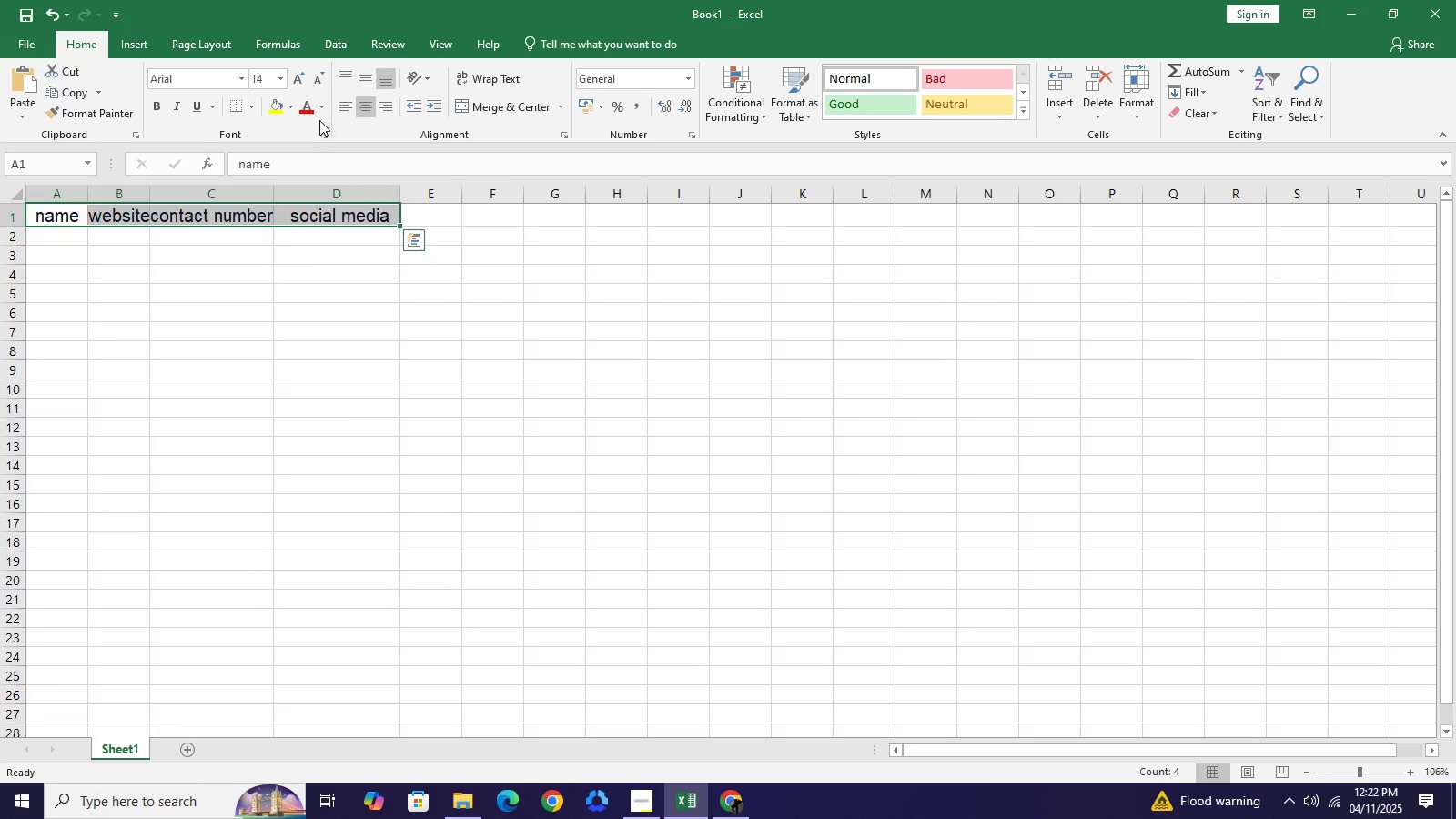 
mouse_move([298, 126])
 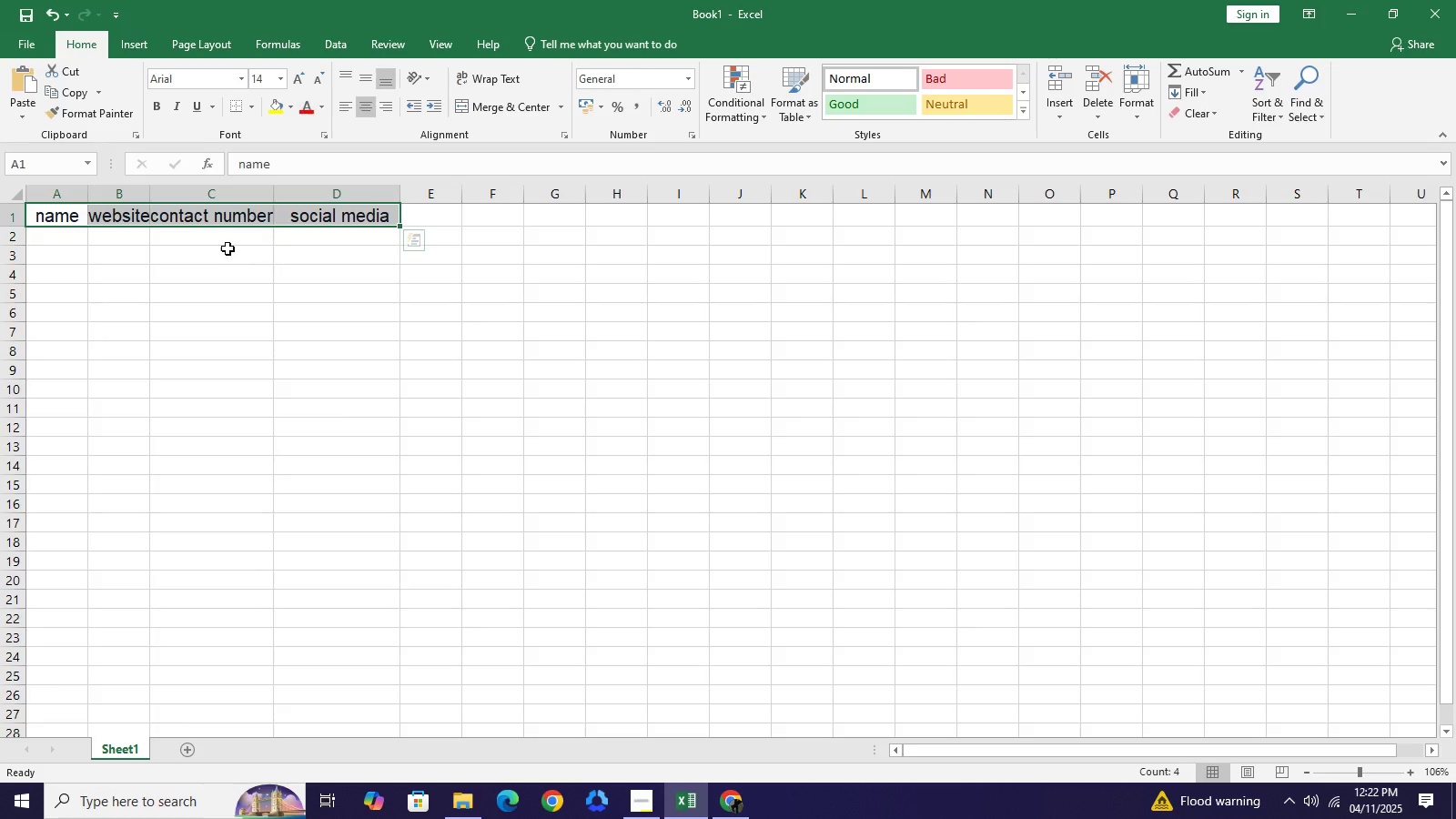 
left_click([228, 248])
 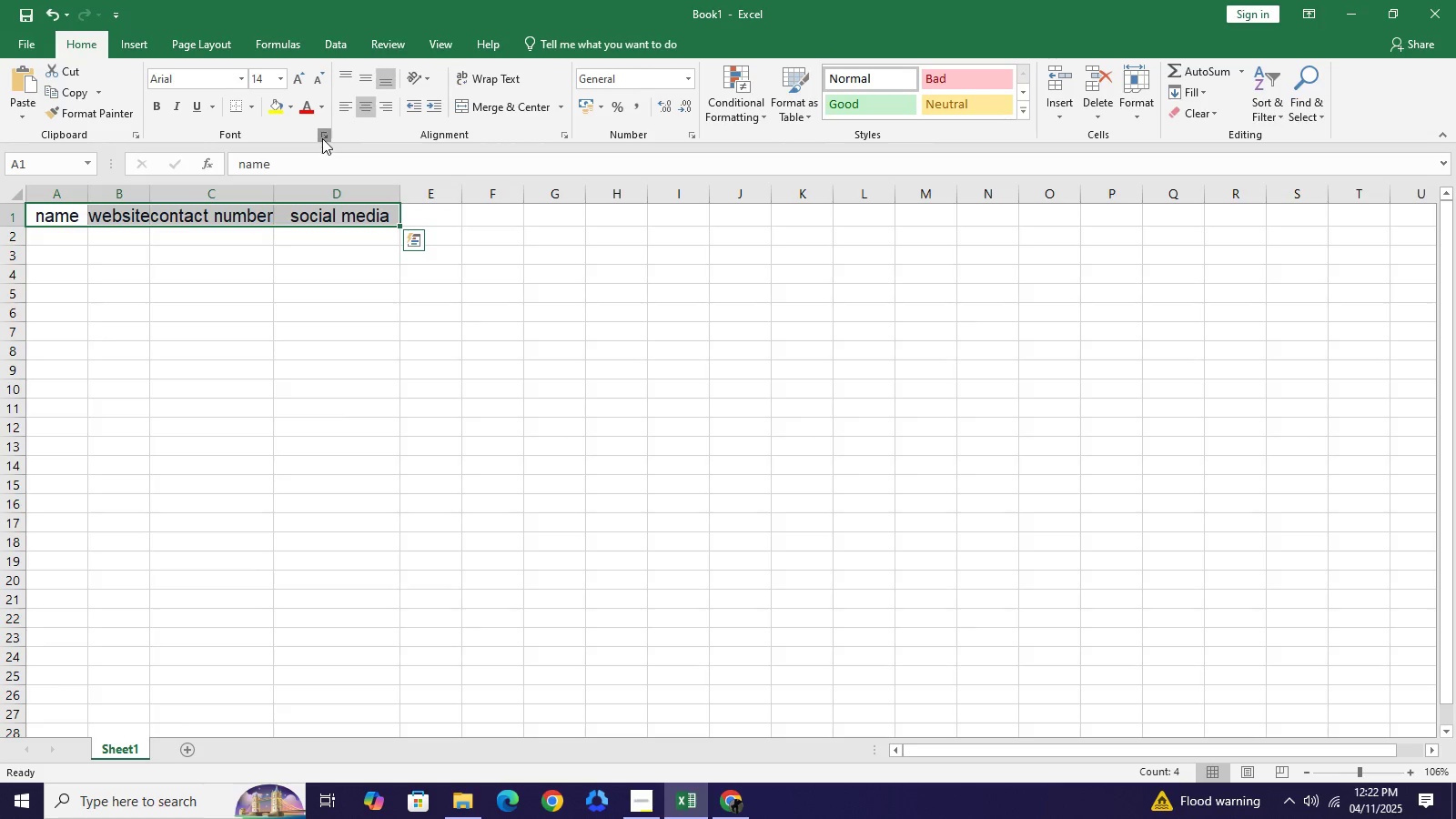 
left_click([322, 138])
 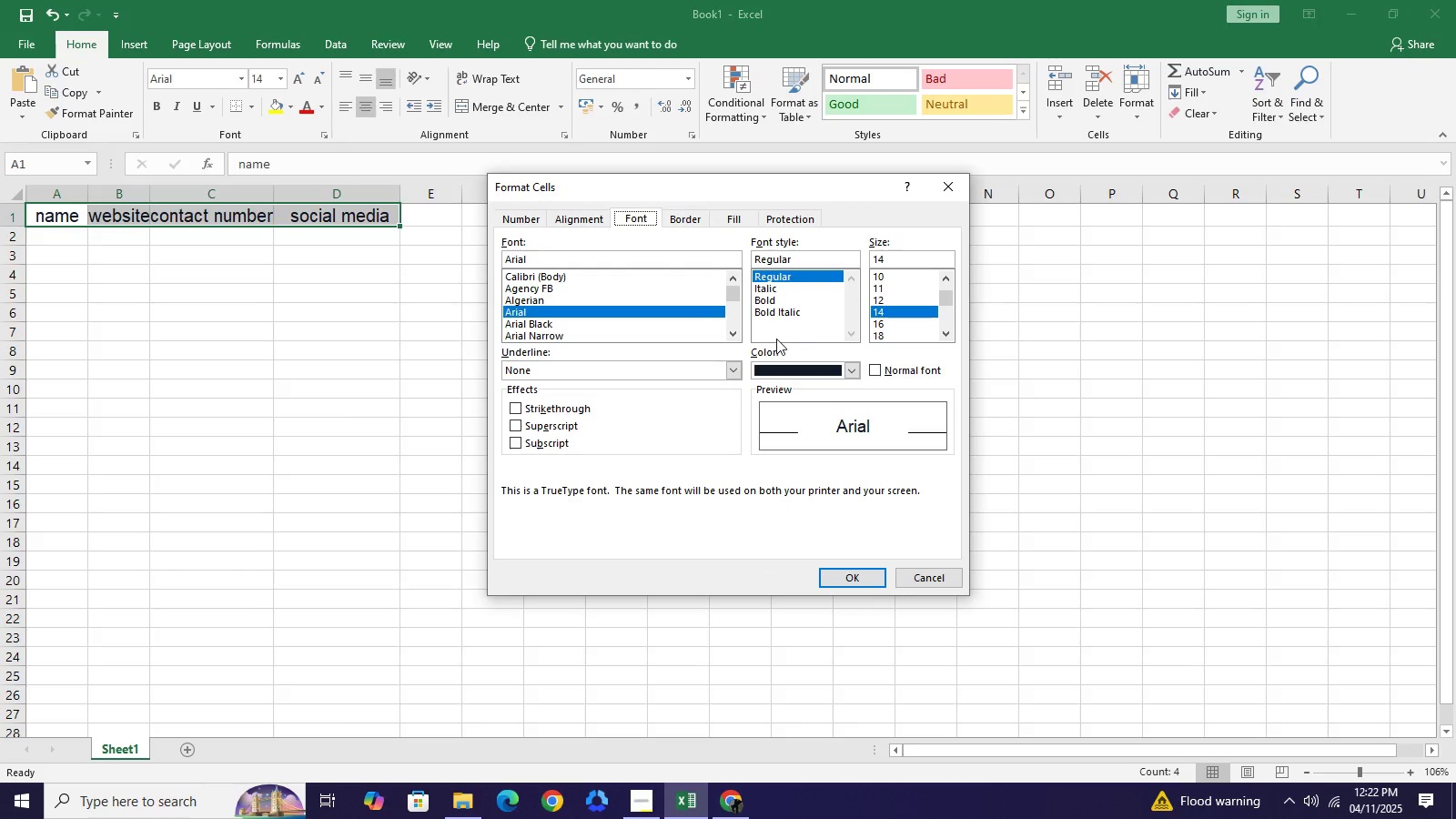 
wait(7.75)
 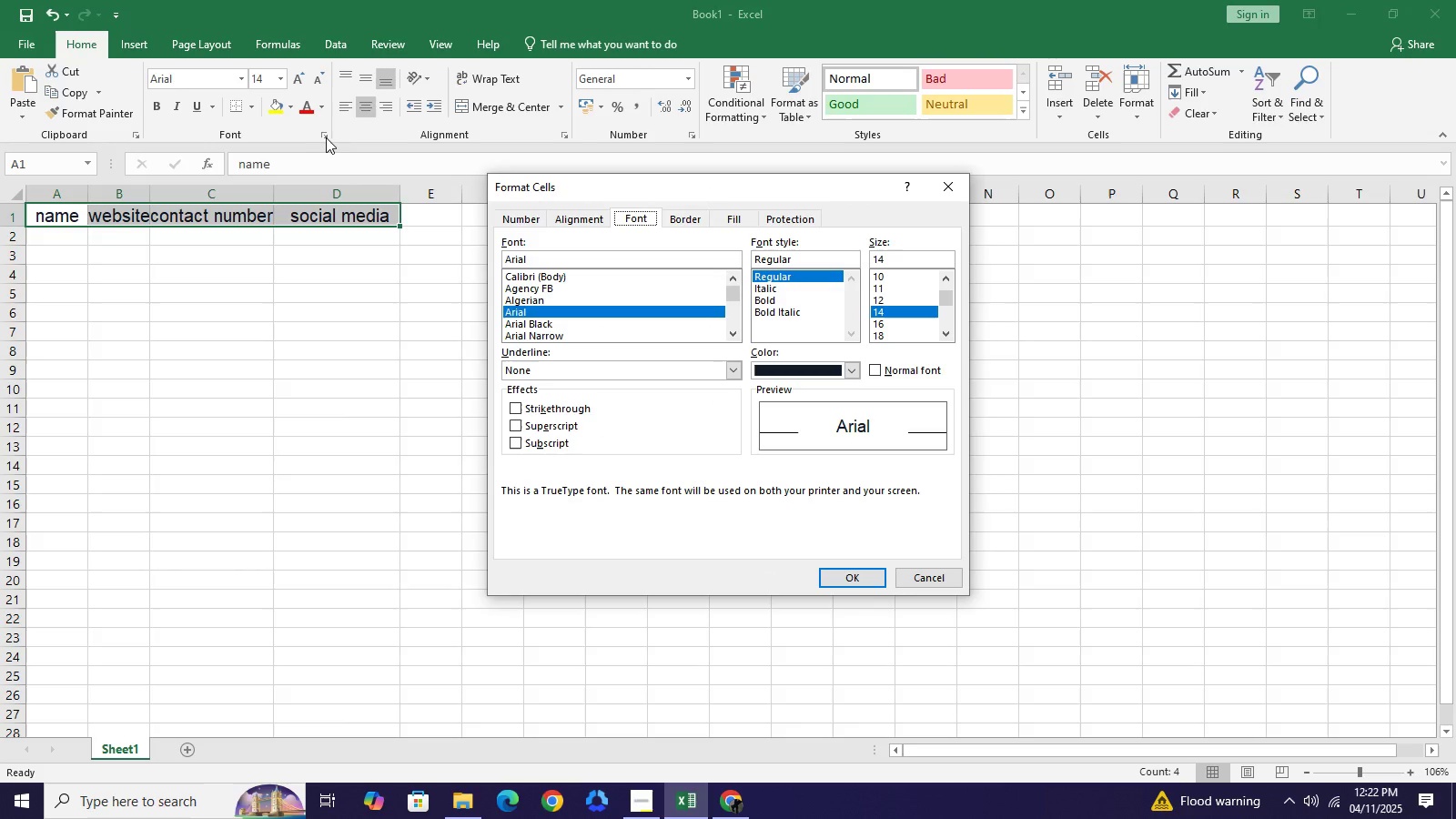 
left_click([561, 223])
 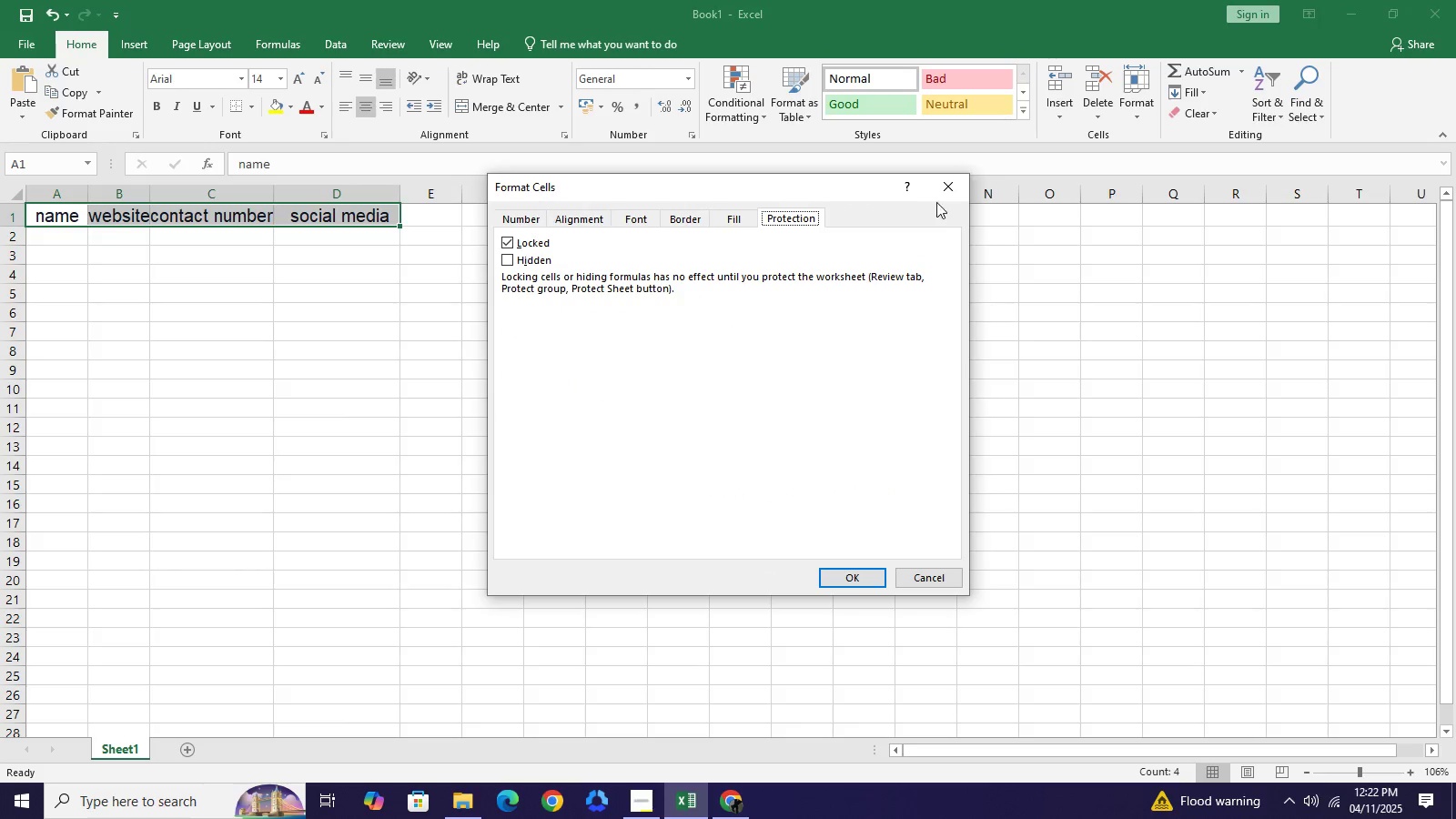 
left_click([949, 187])
 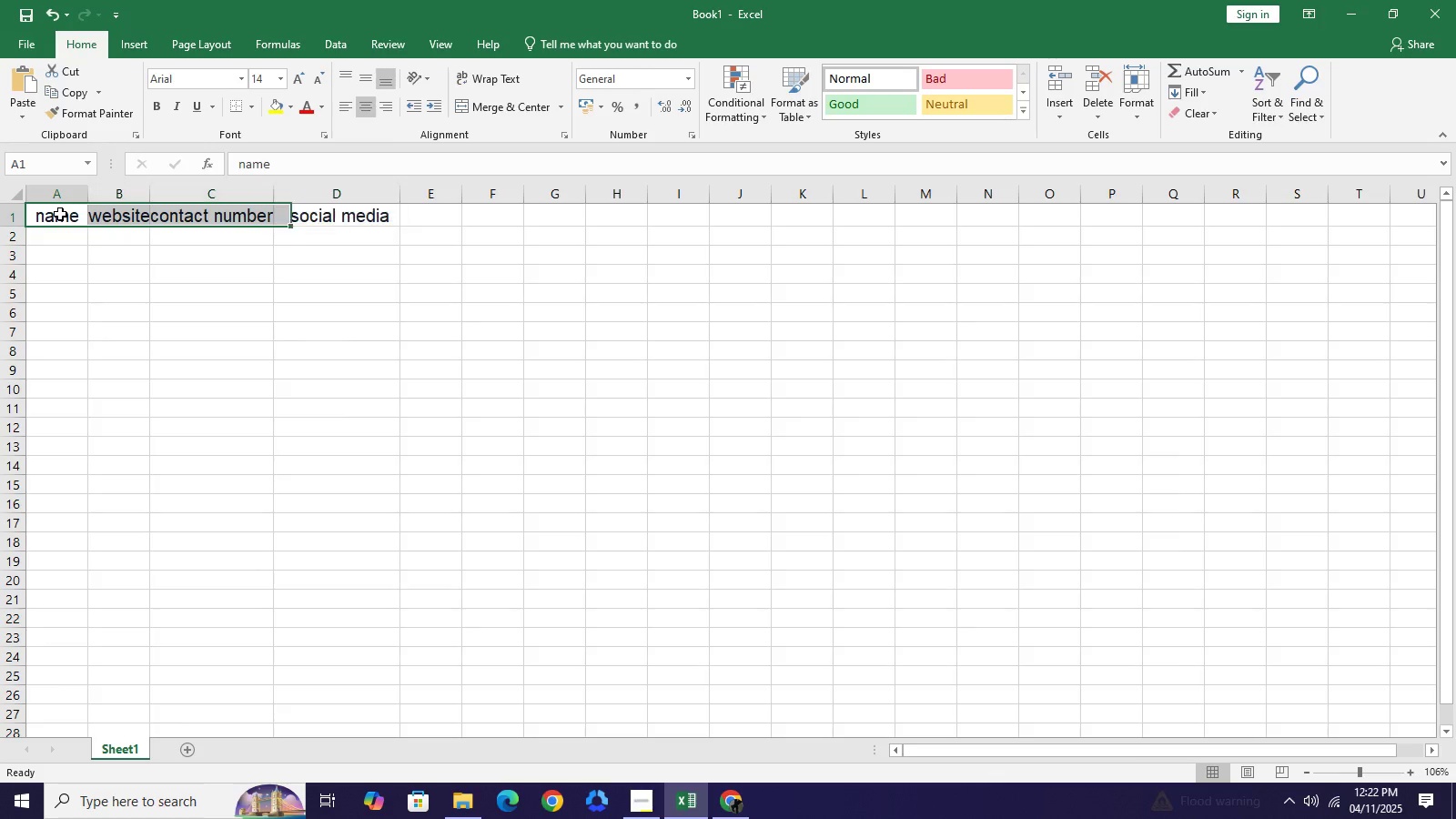 
left_click([60, 214])
 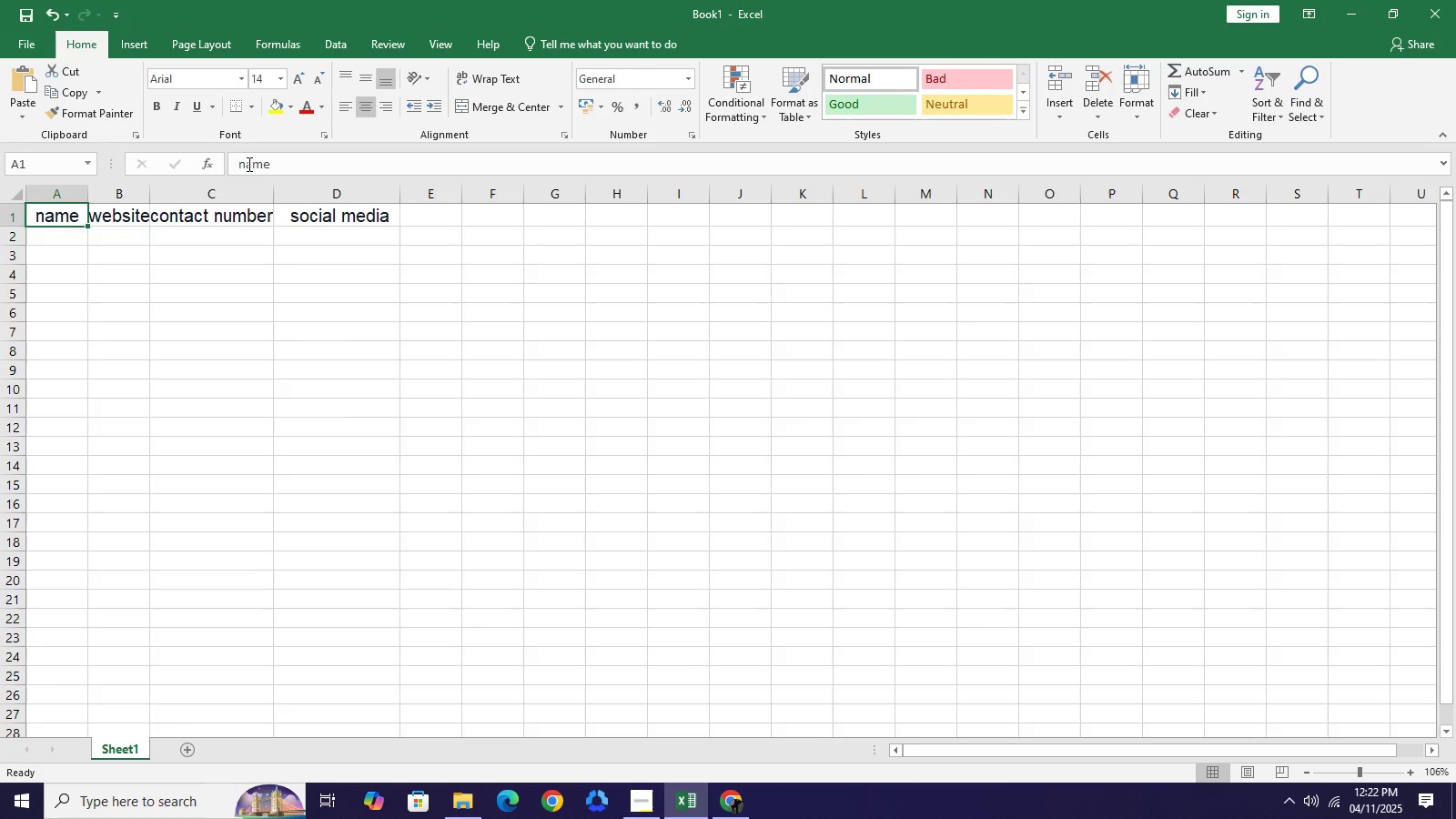 
left_click([247, 164])
 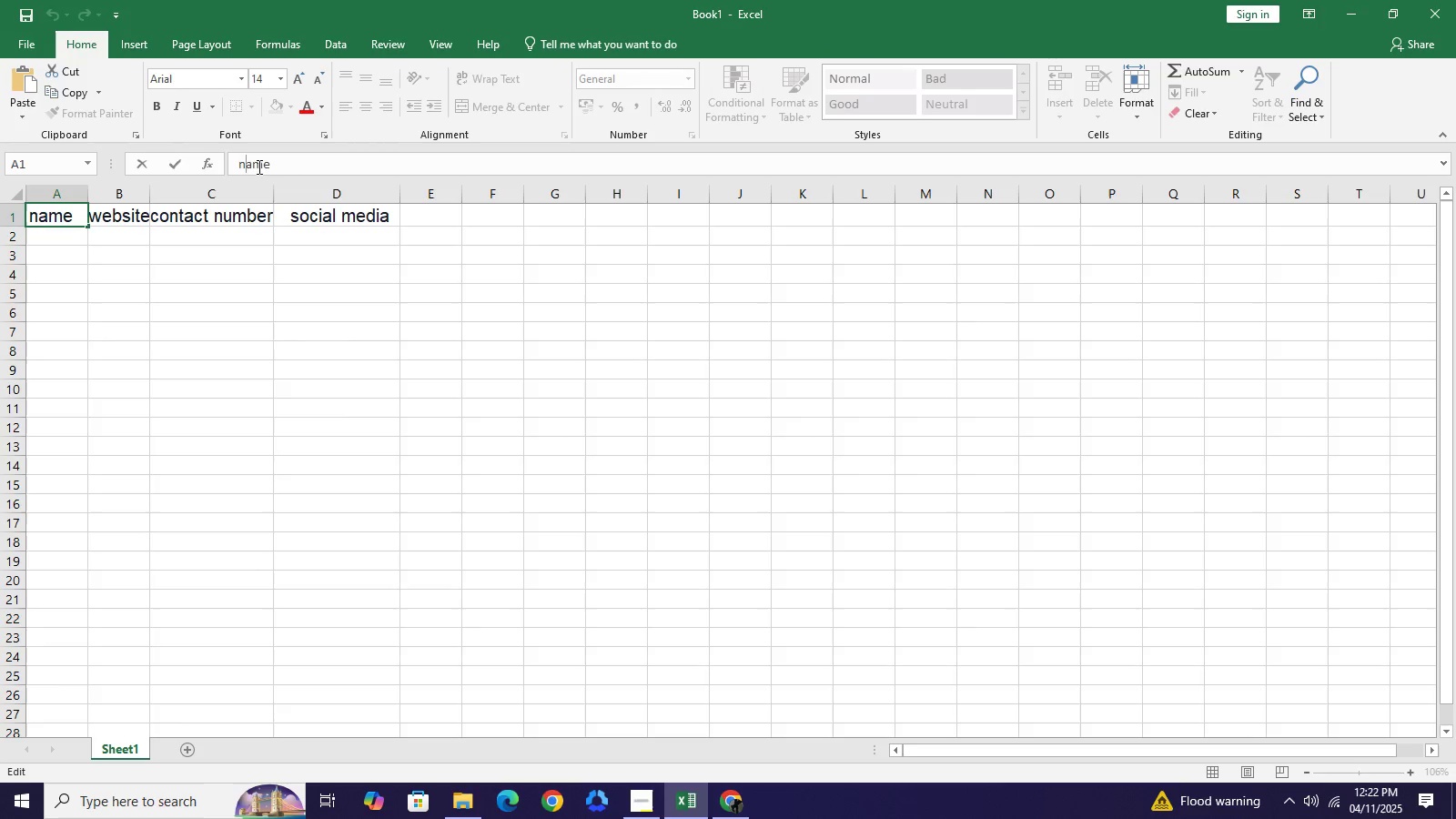 
double_click([266, 166])
 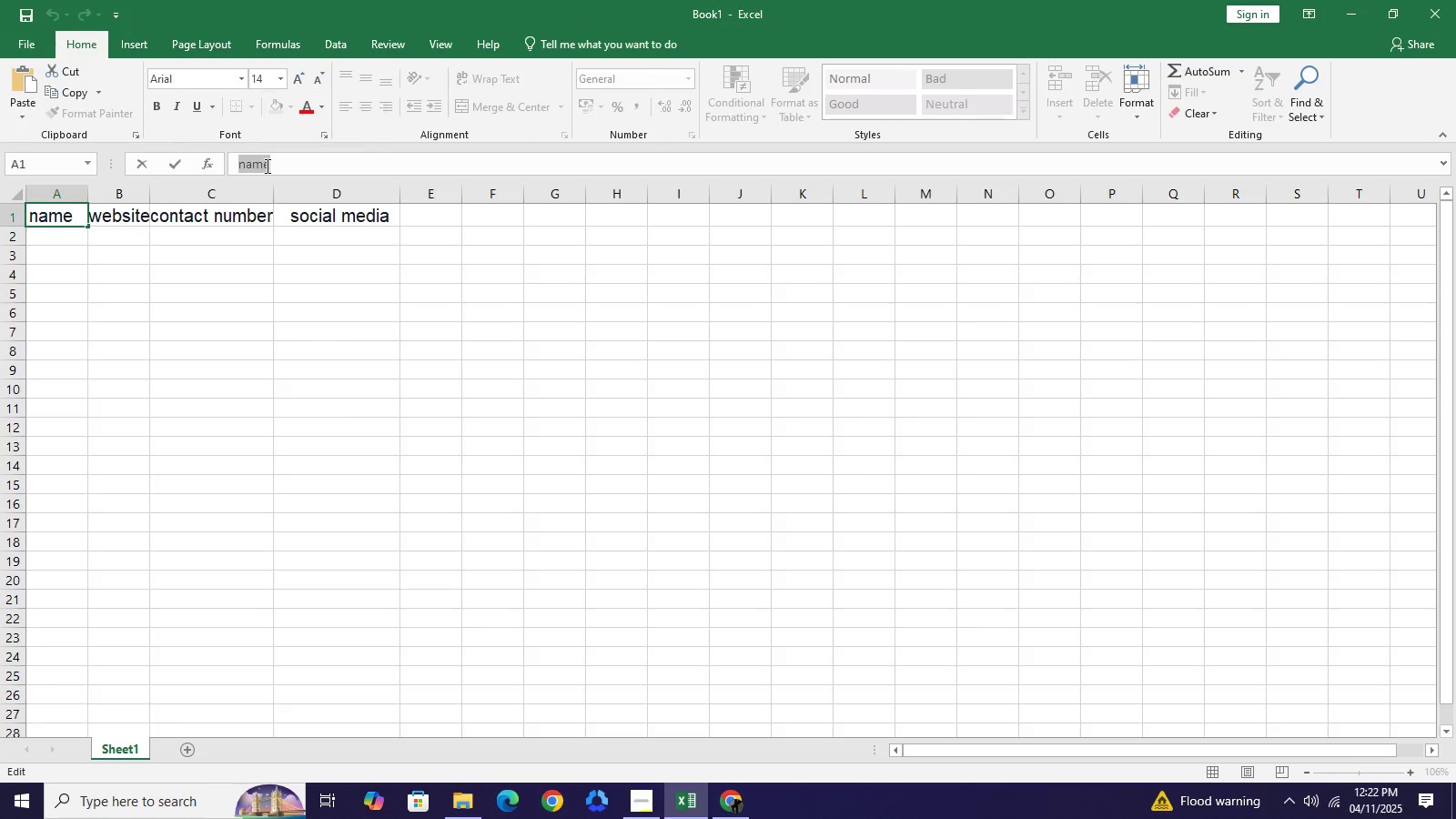 
type(NAME)
 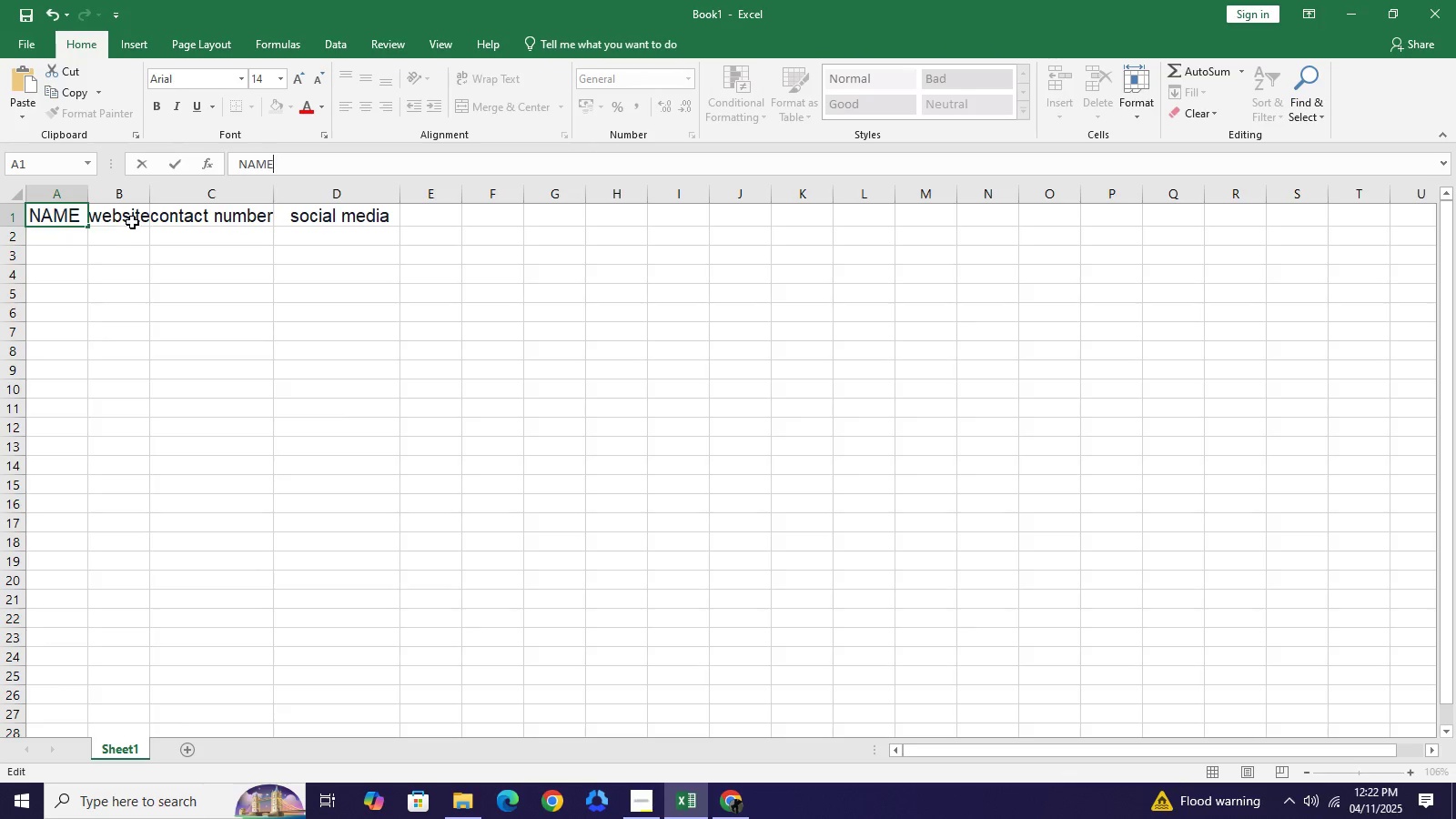 
left_click([132, 222])
 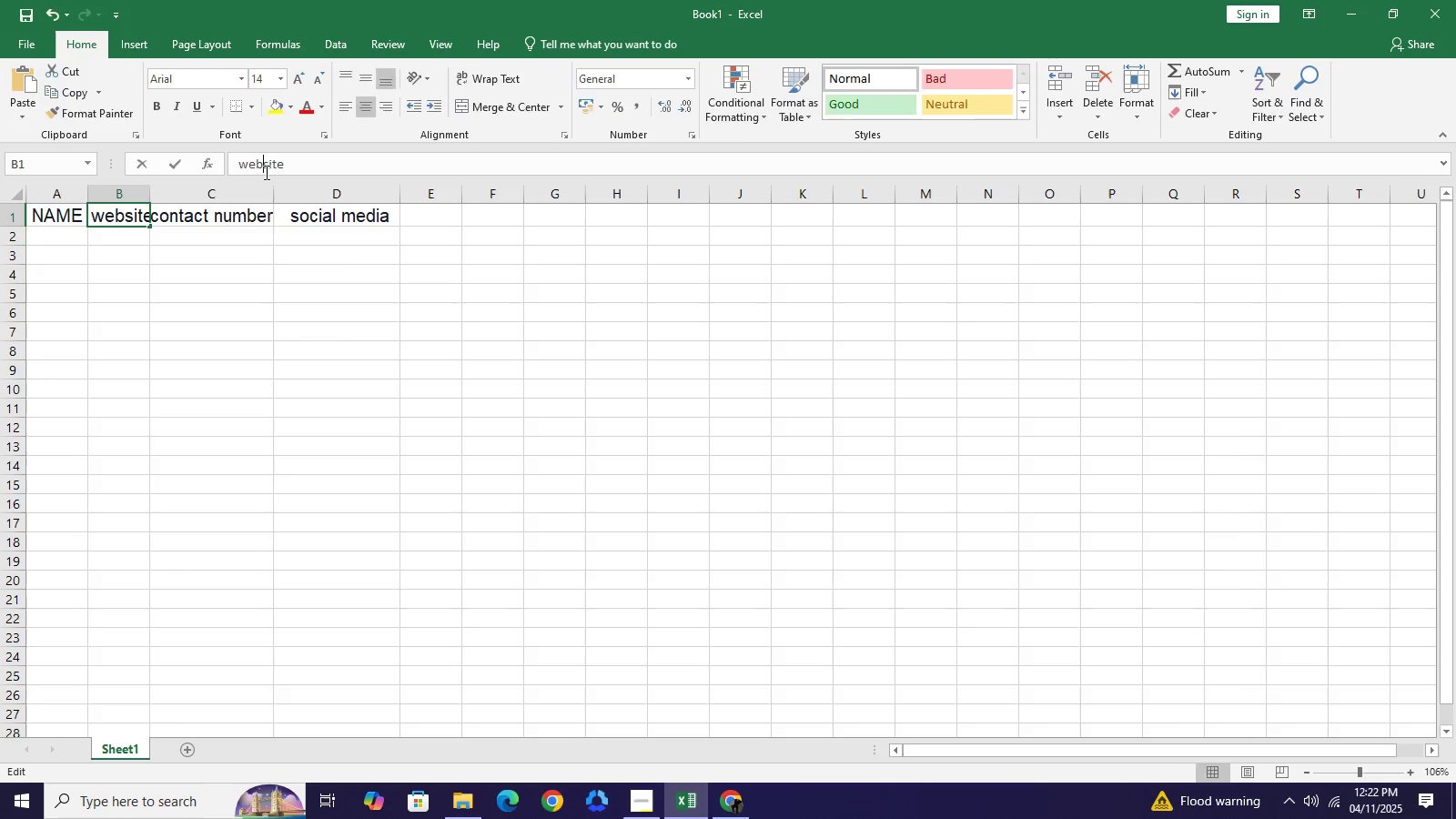 
double_click([265, 172])
 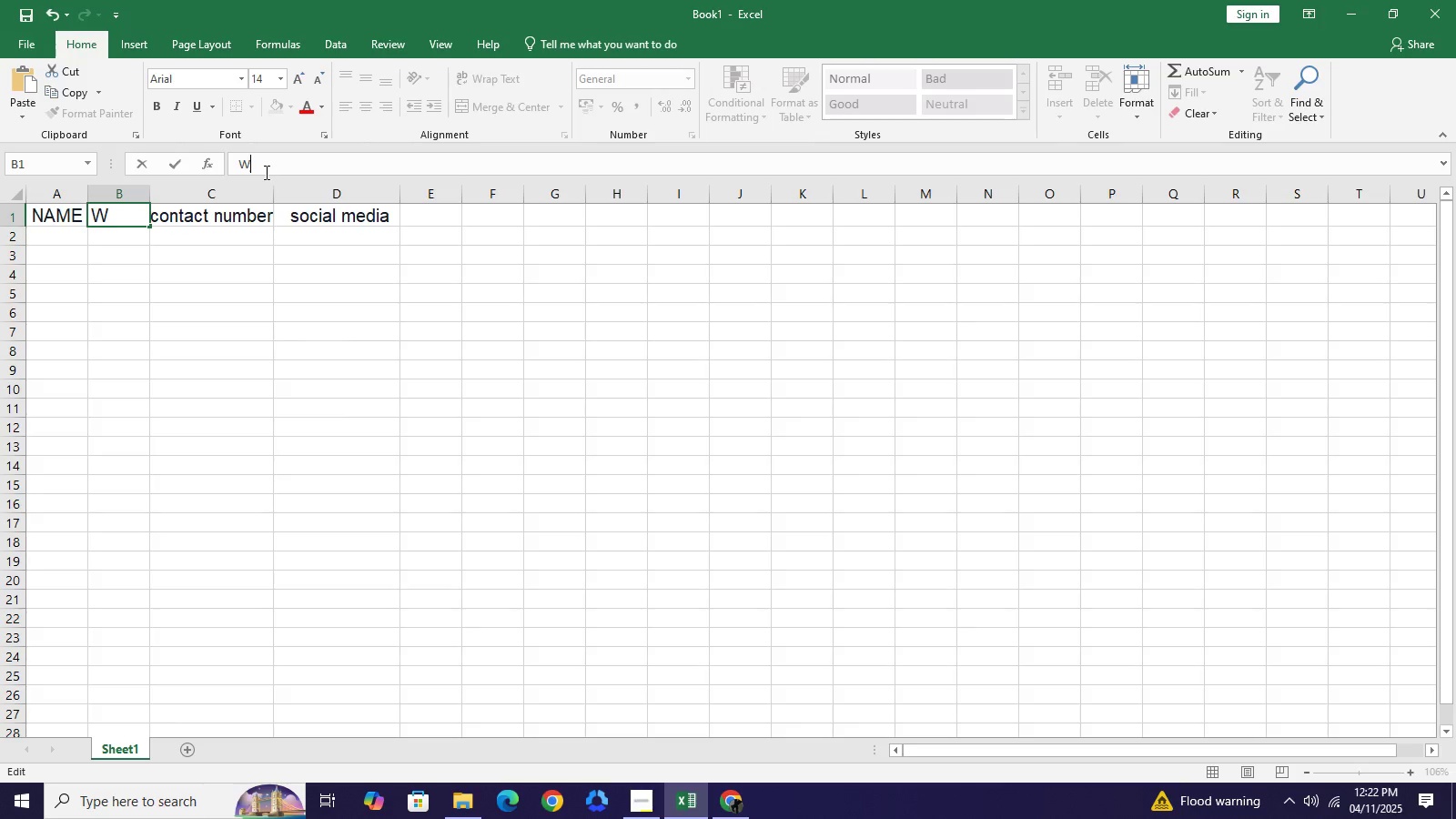 
type(WEBSITE)
 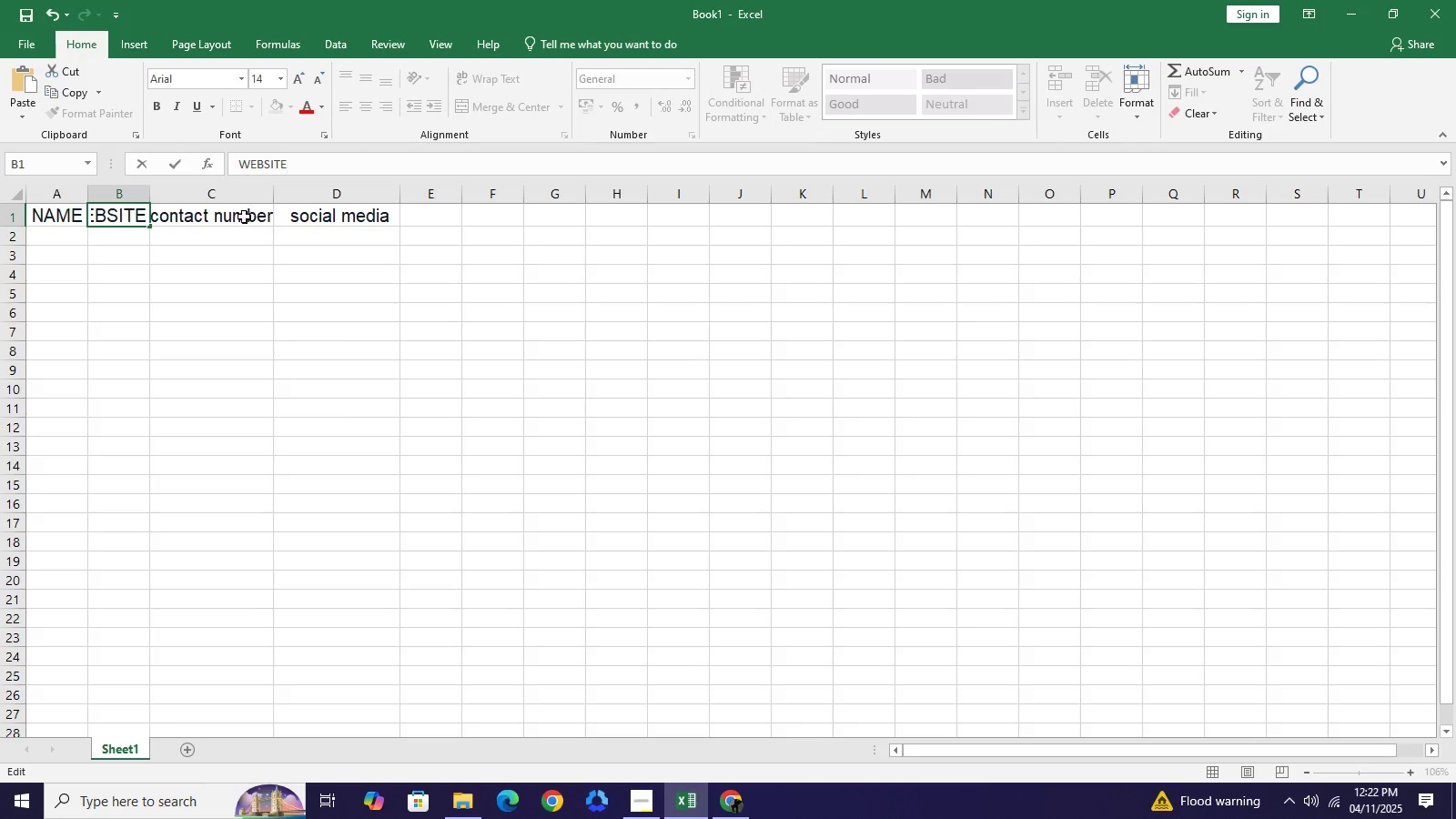 
left_click([244, 217])
 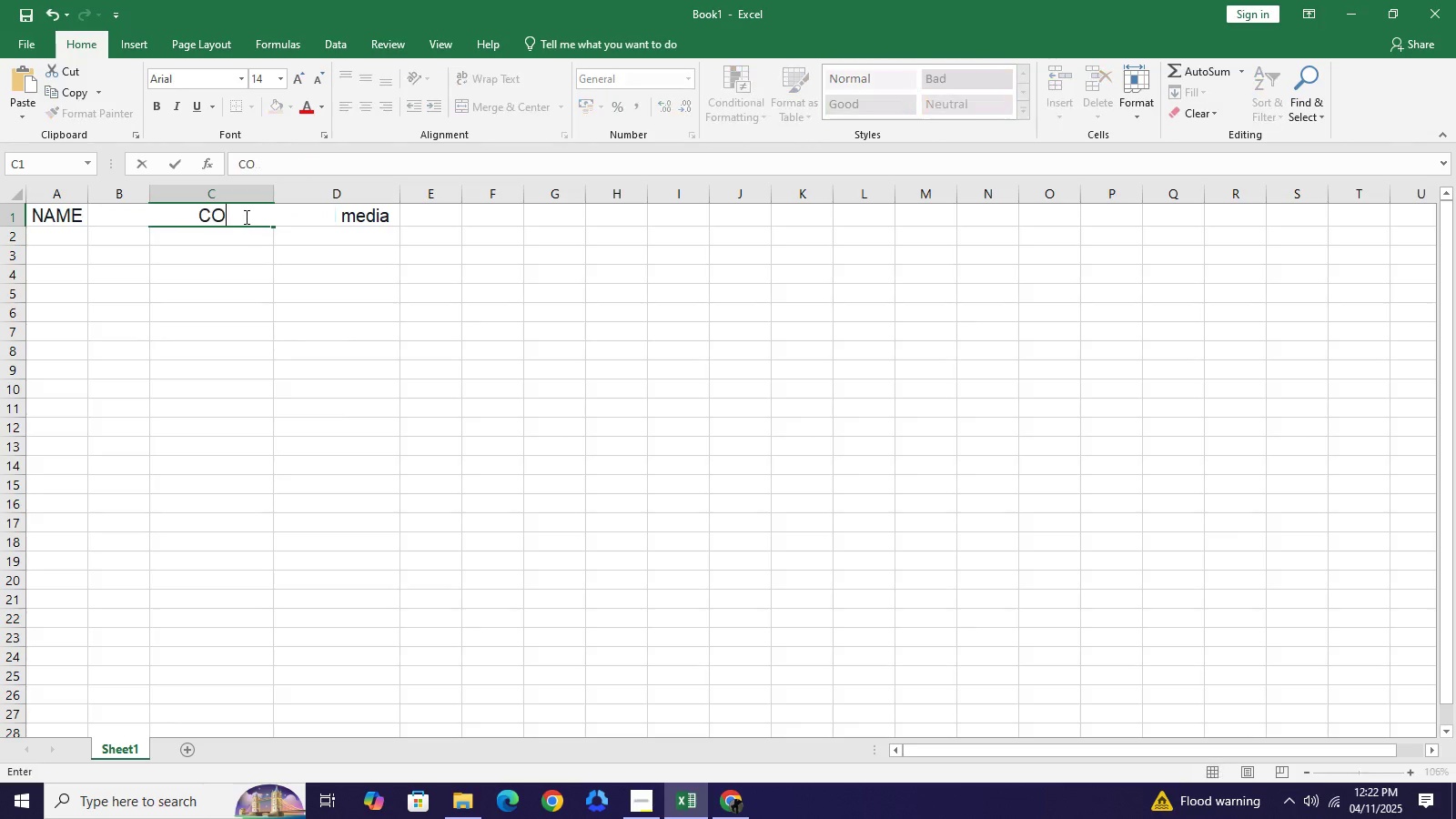 
type(CONTACT NUMBER)
 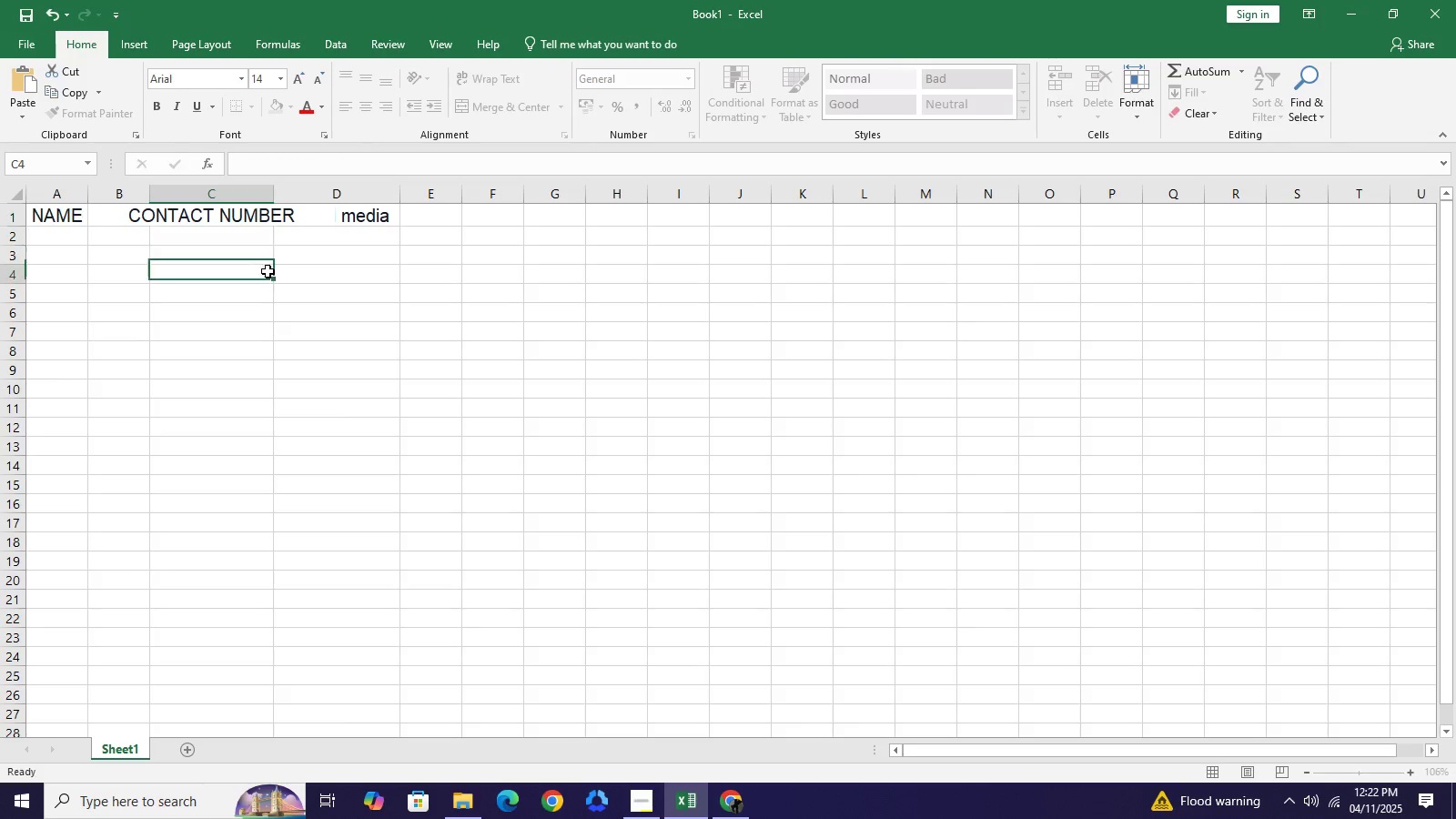 
left_click([268, 271])
 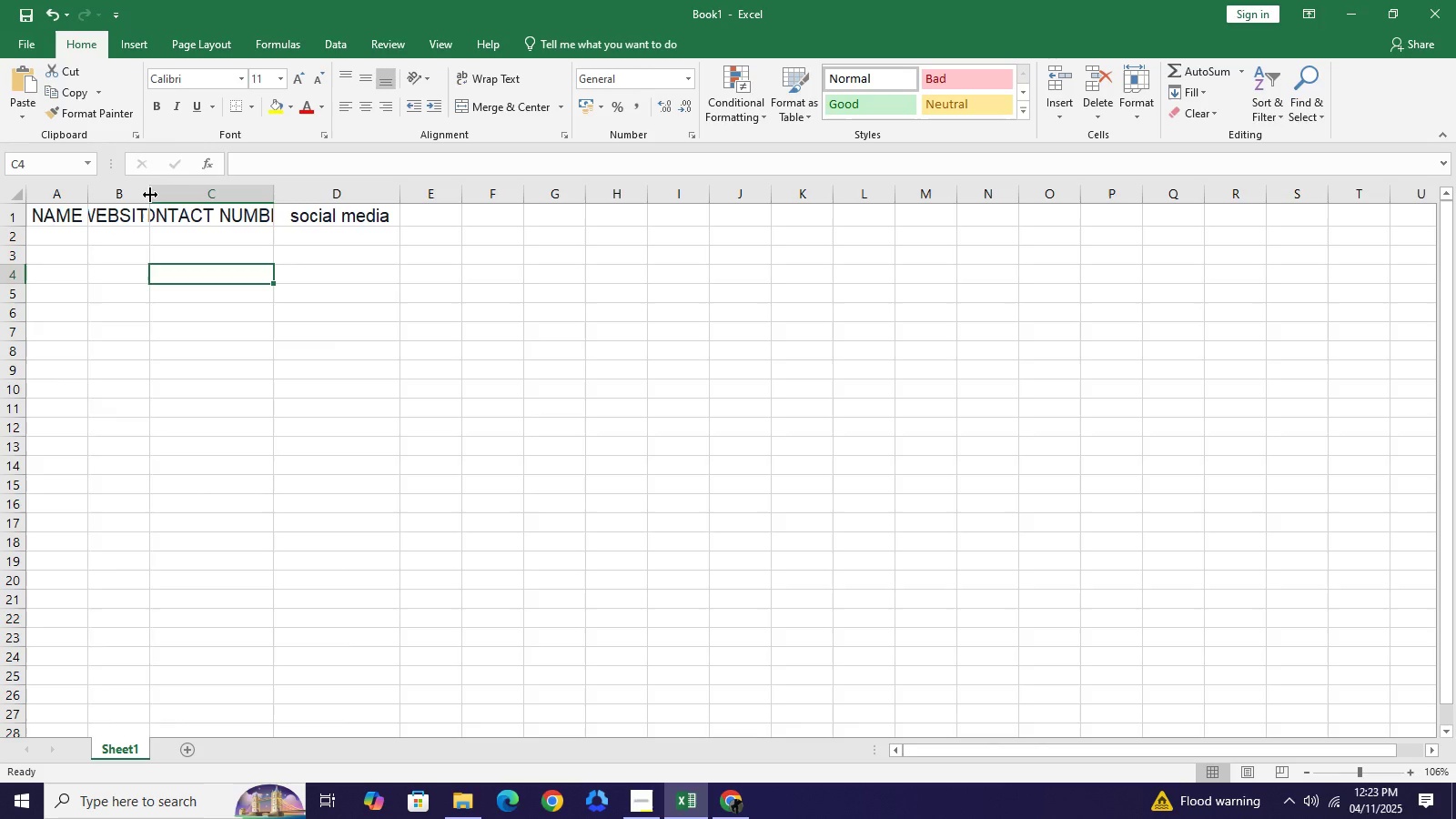 
left_click_drag(start_coordinate=[150, 195], to_coordinate=[258, 201])
 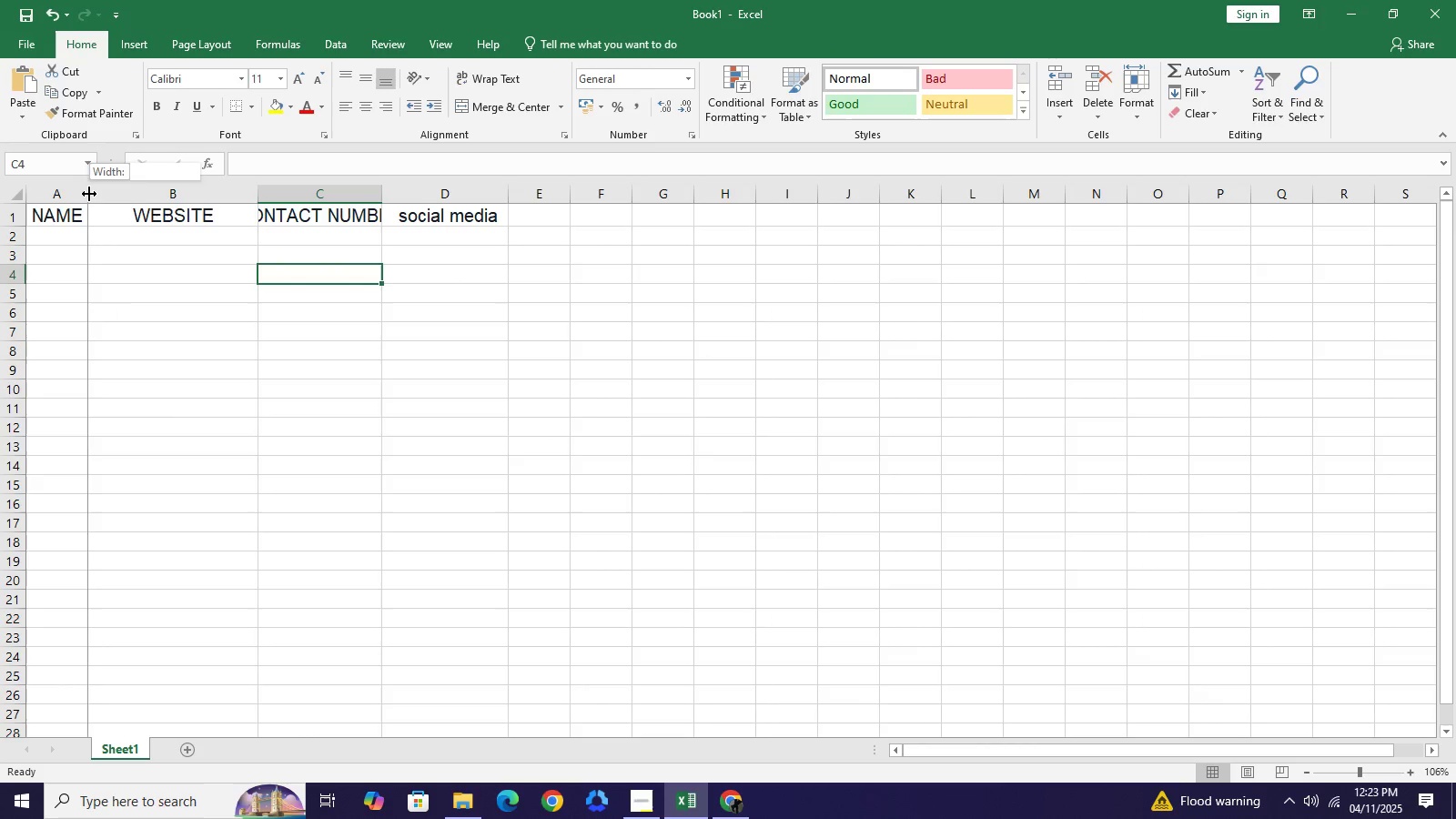 
left_click_drag(start_coordinate=[89, 194], to_coordinate=[135, 199])
 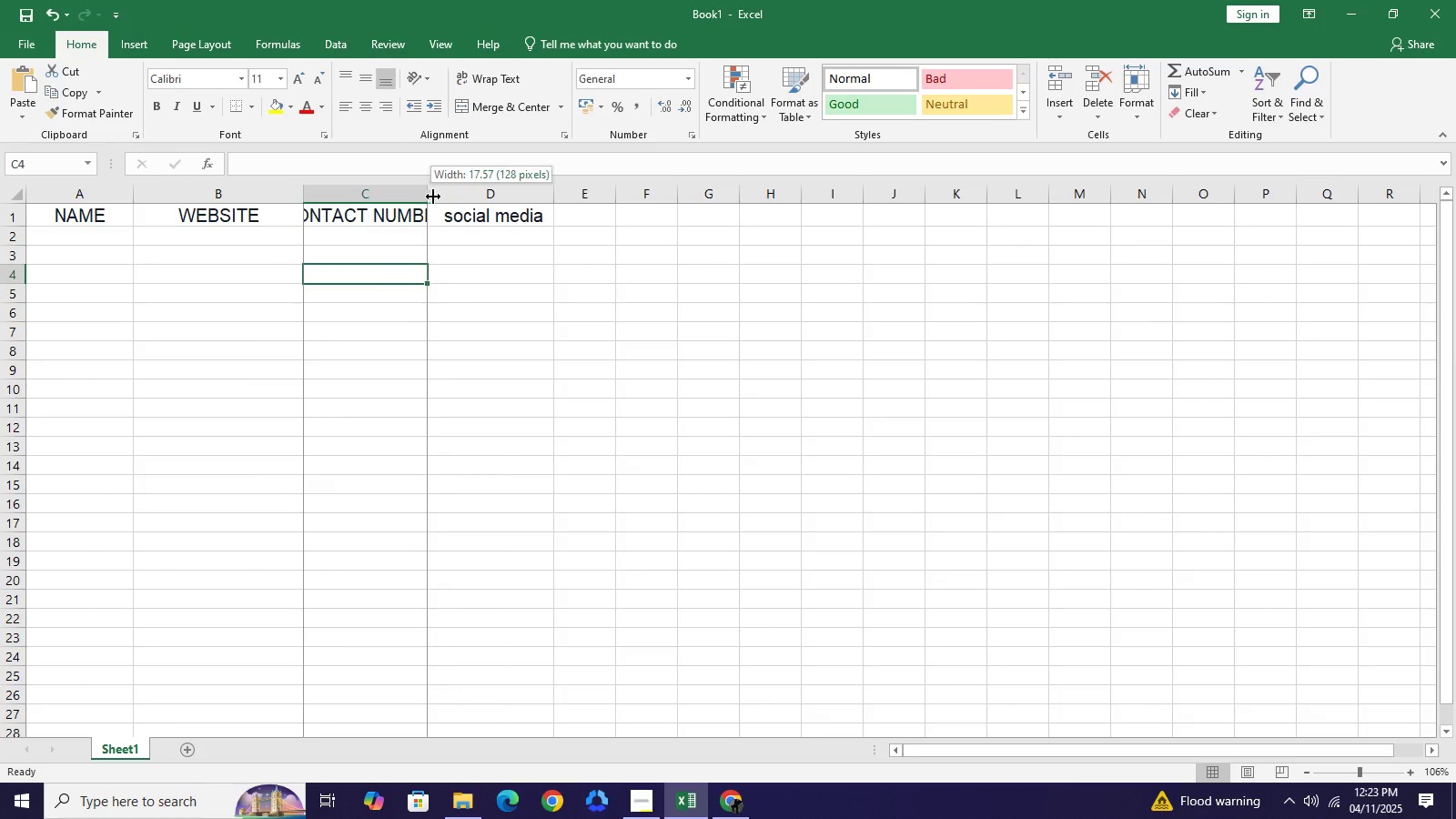 
left_click_drag(start_coordinate=[430, 197], to_coordinate=[505, 204])
 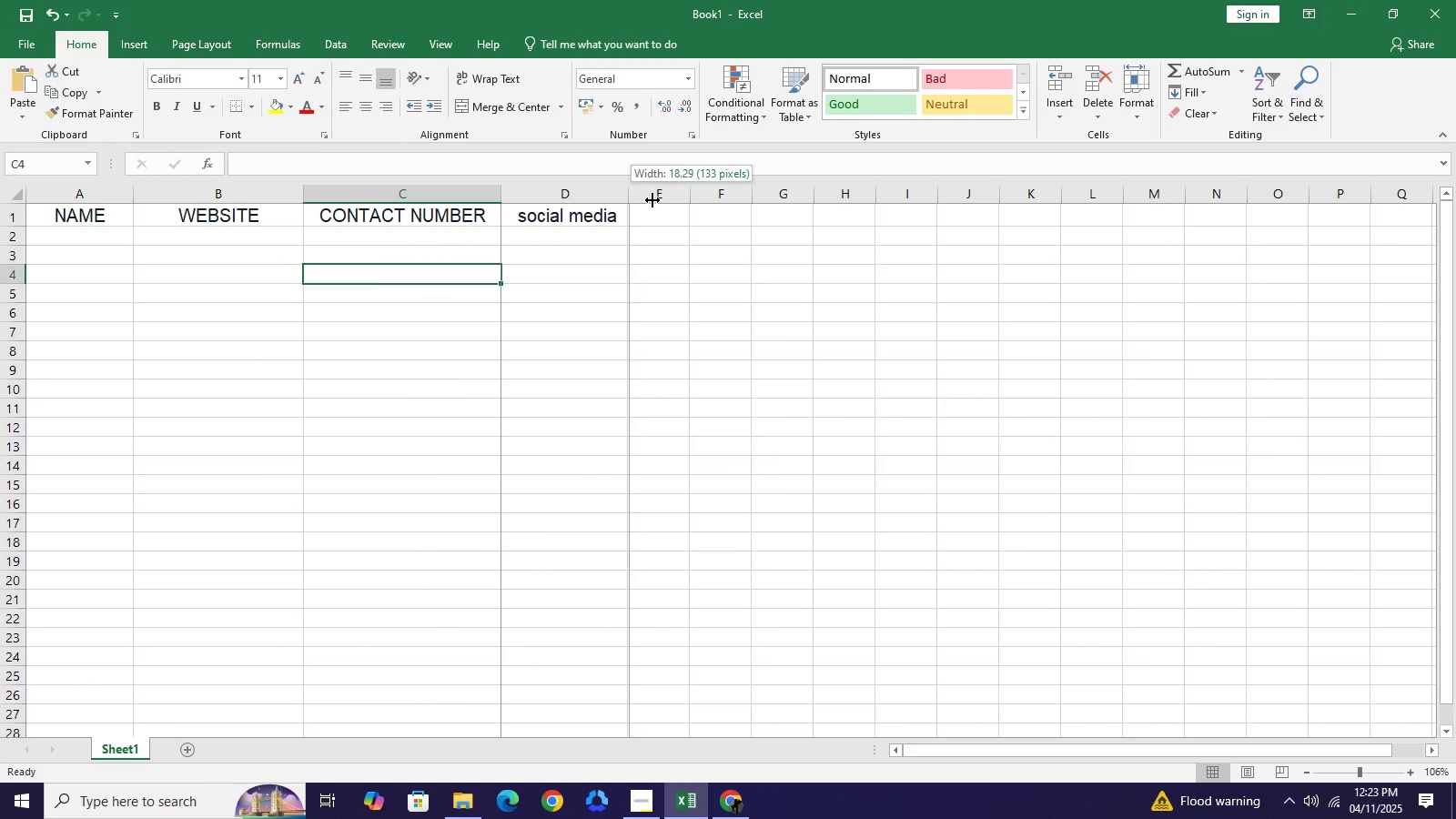 
left_click_drag(start_coordinate=[631, 196], to_coordinate=[704, 201])
 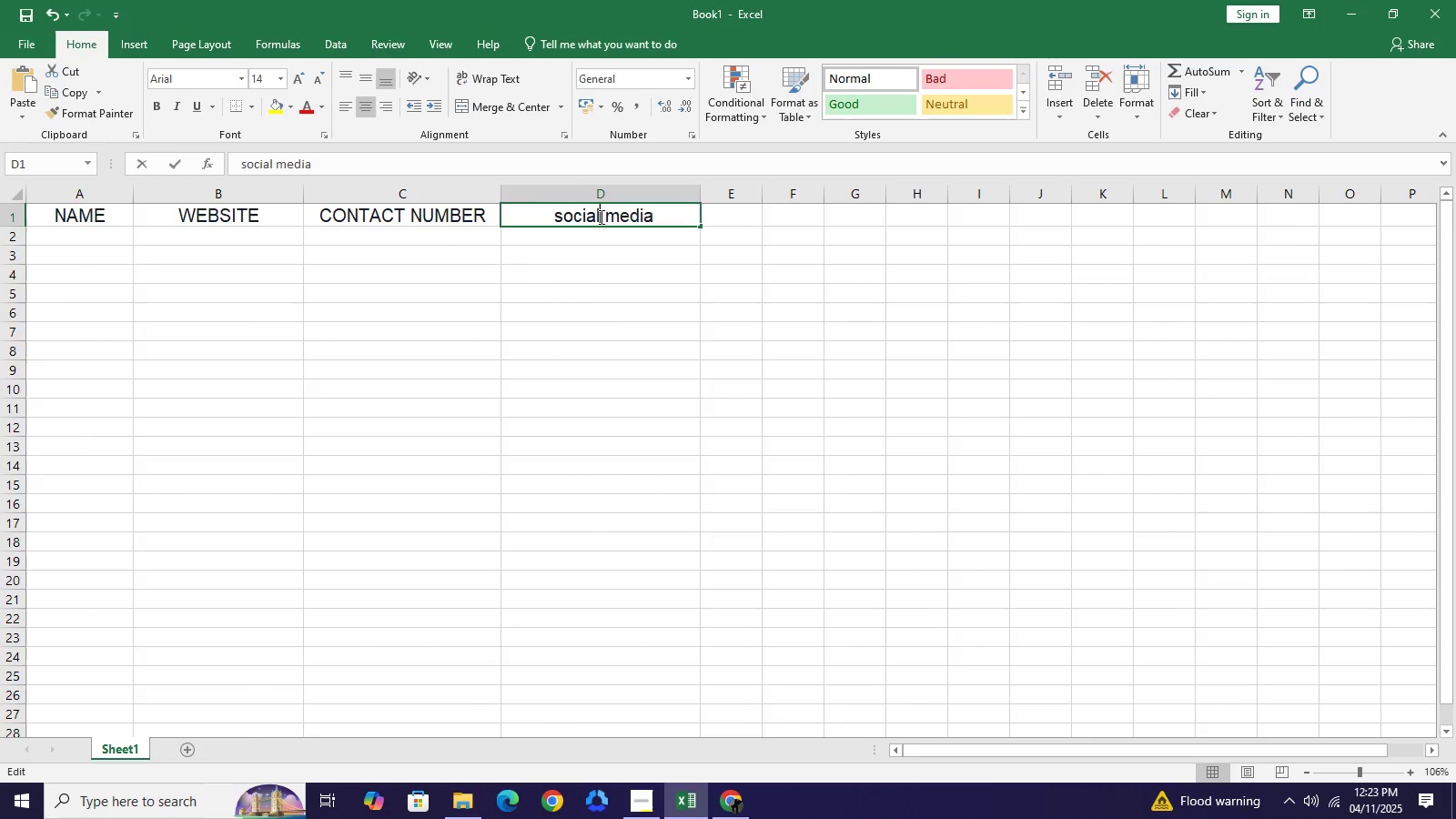 
double_click([600, 217])
 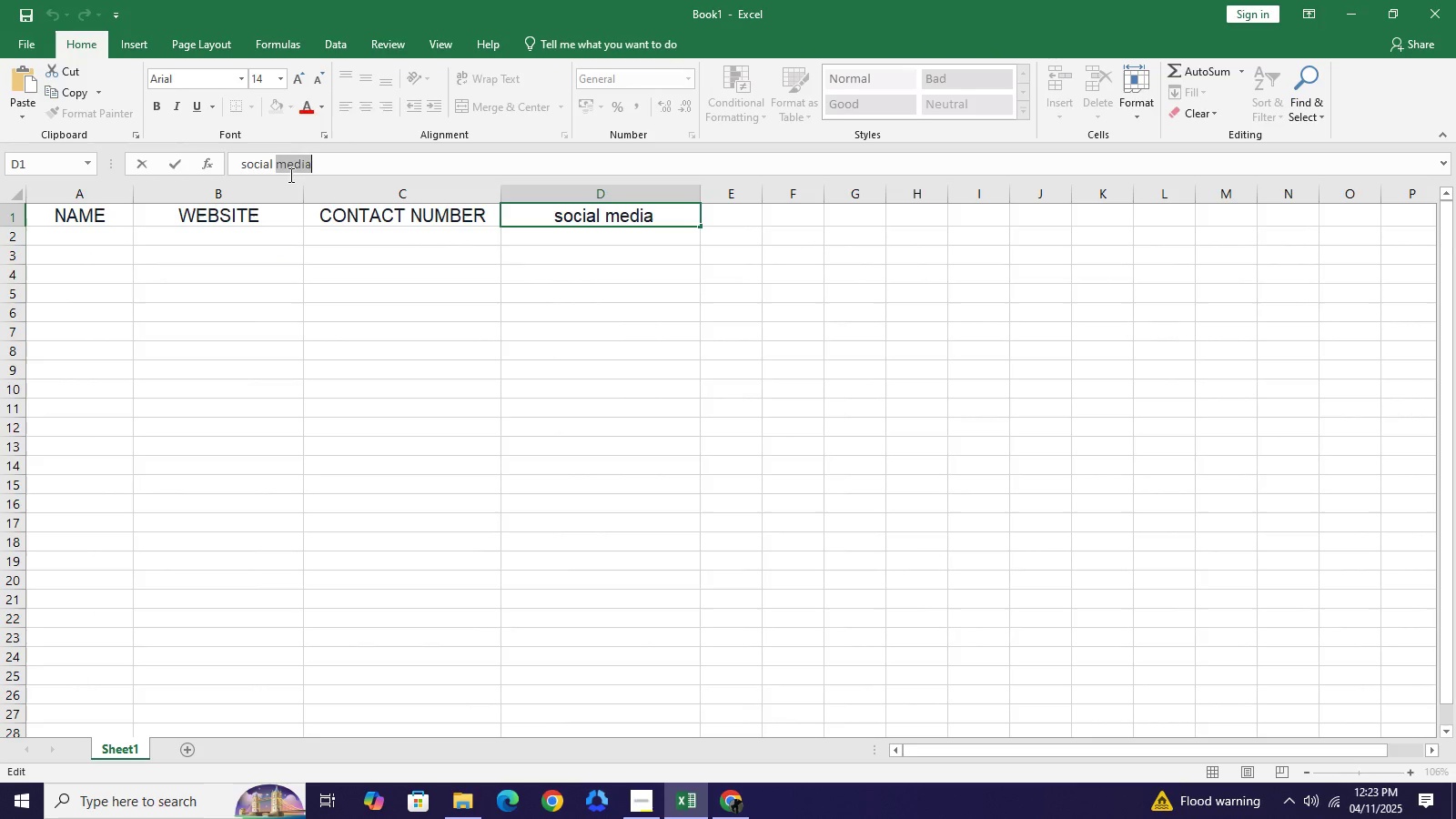 
double_click([289, 175])
 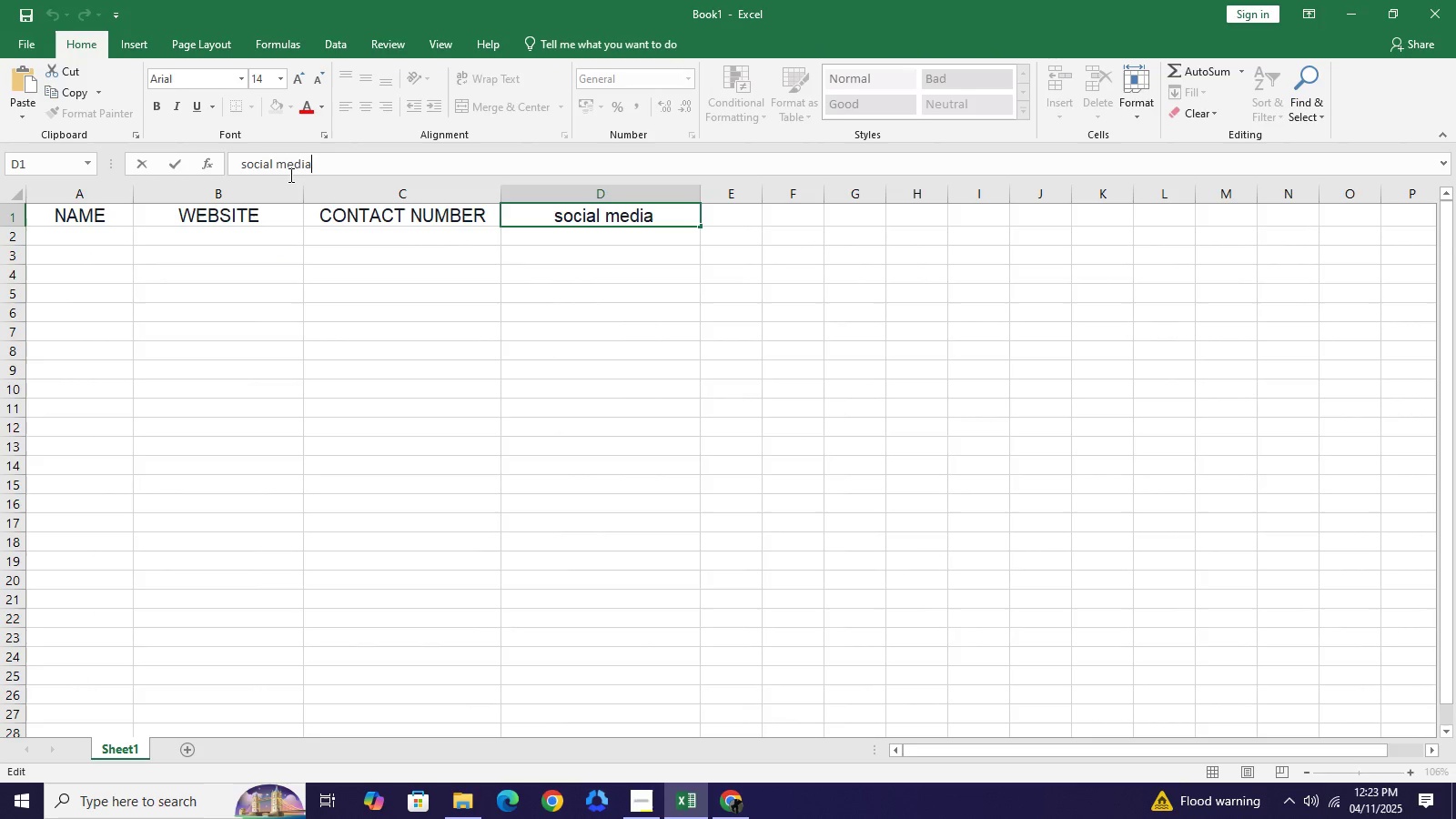 
triple_click([289, 175])
 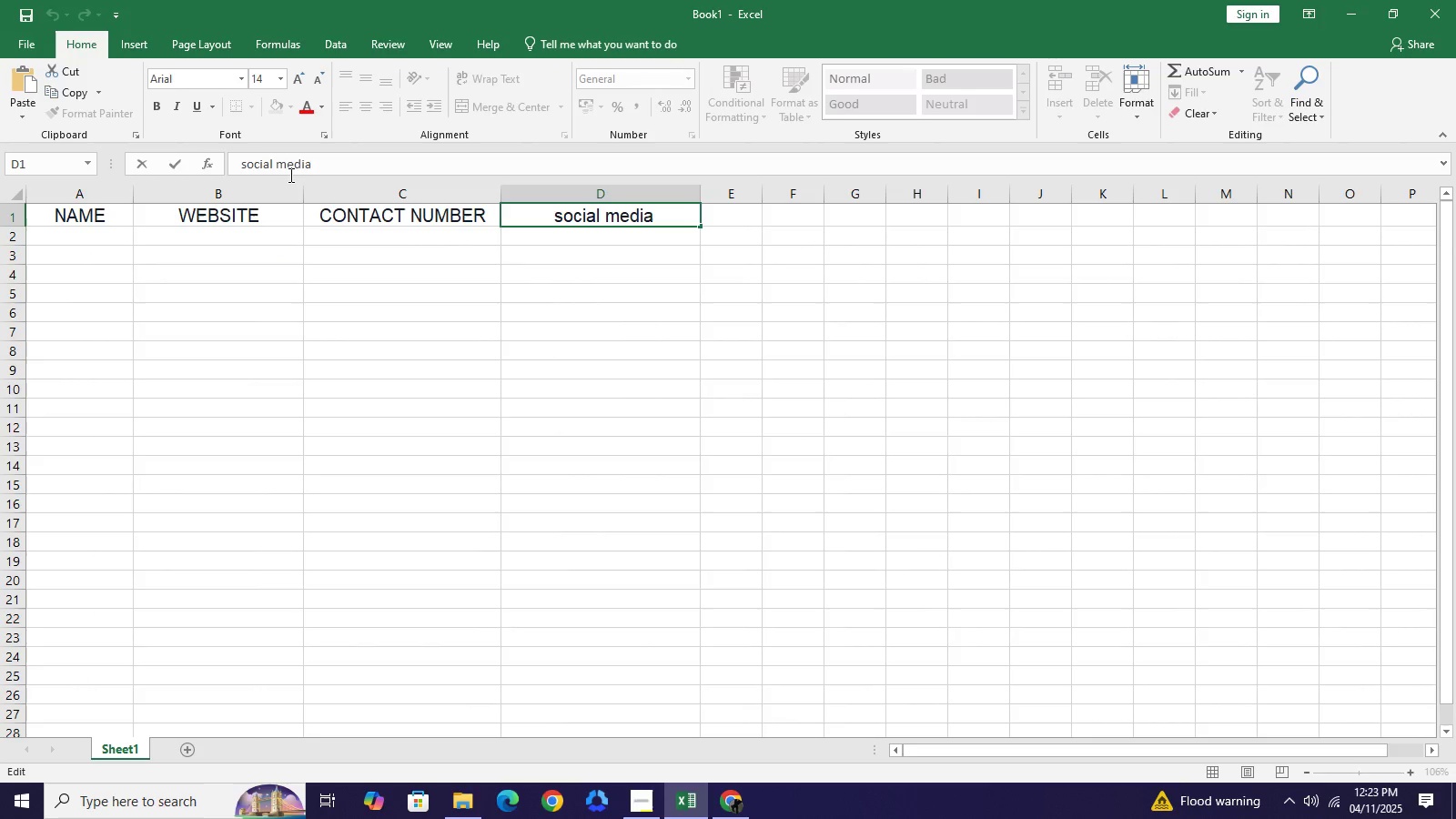 
key(Control+A)
 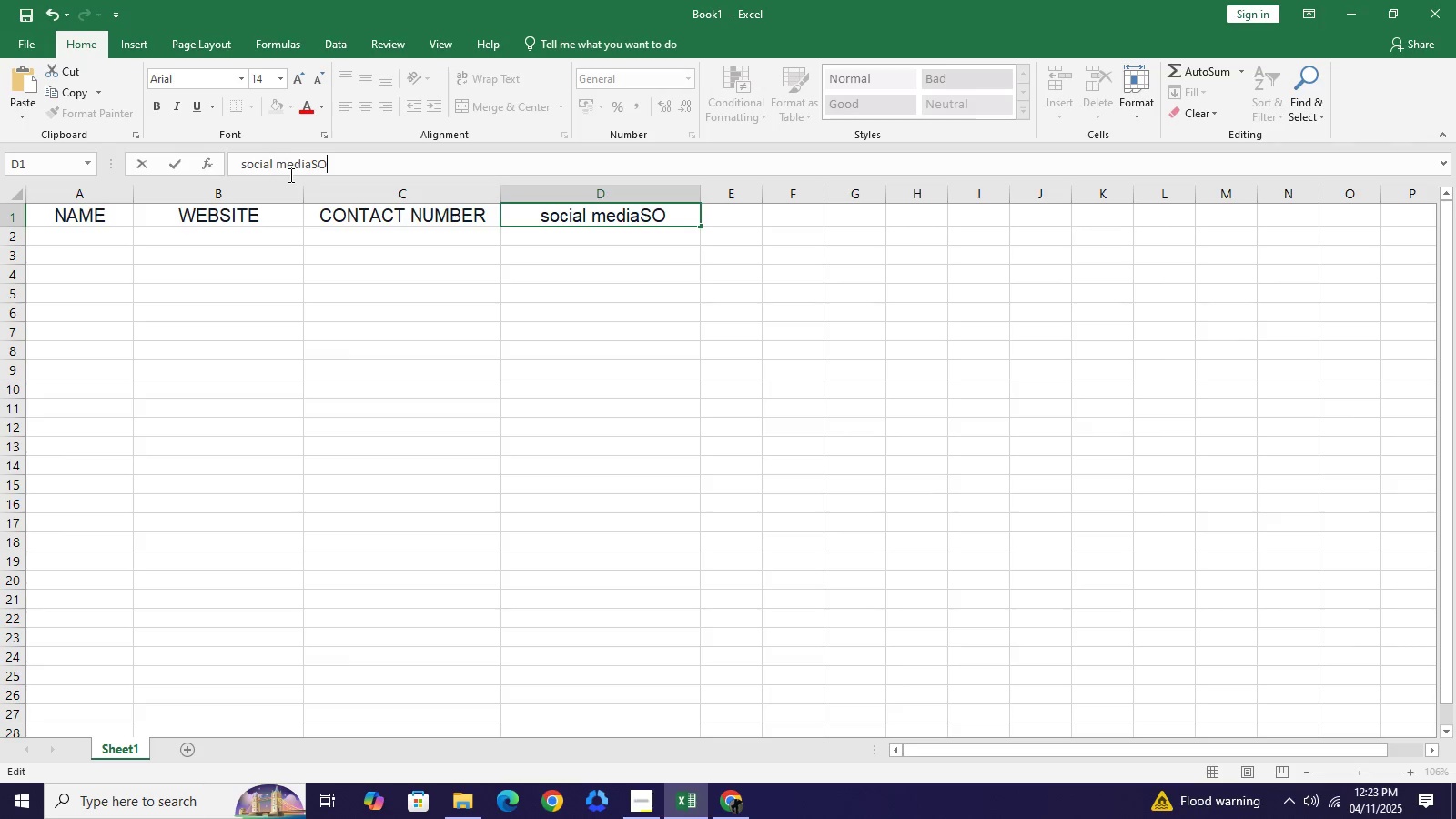 
type(SOCI)
 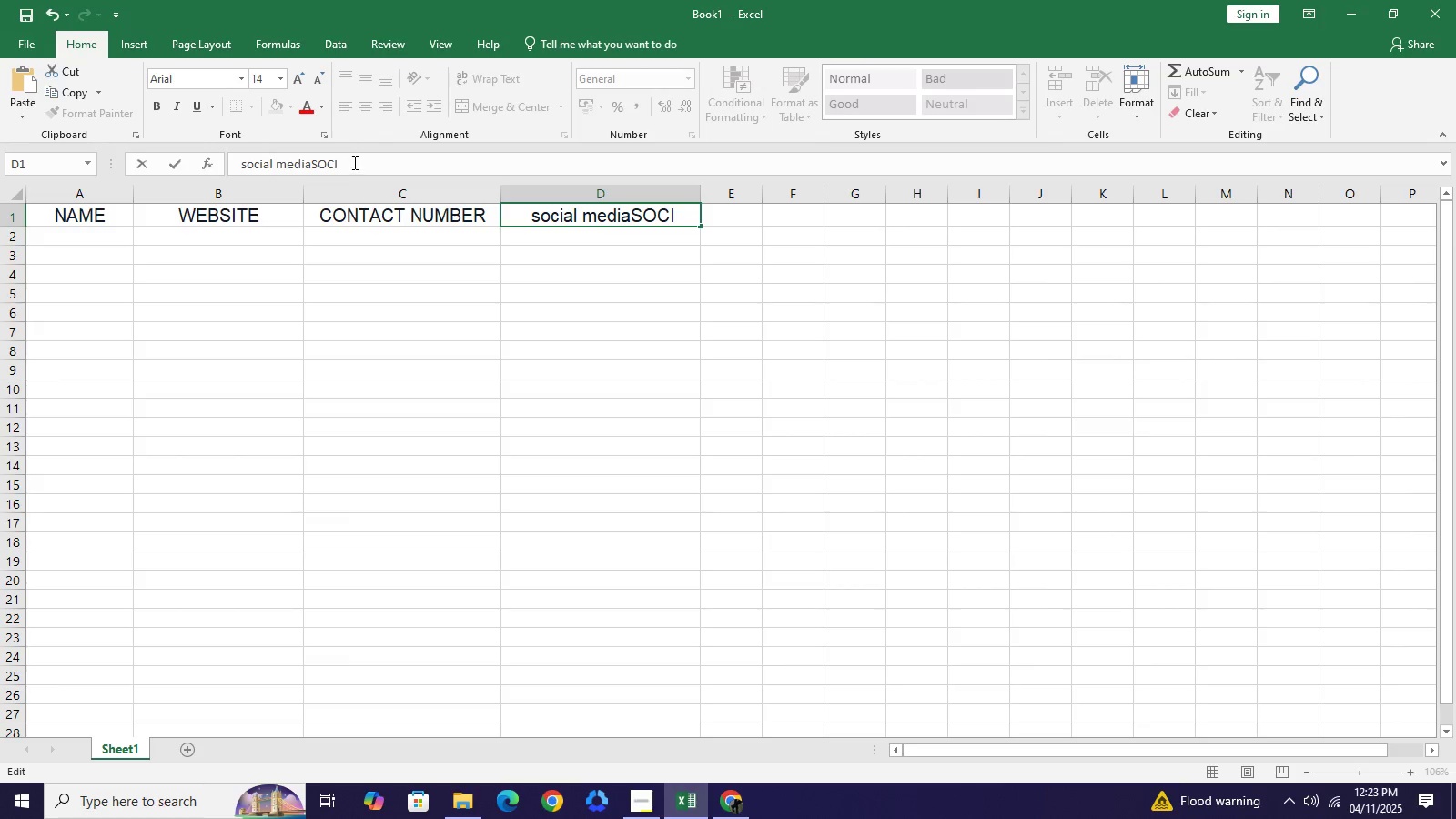 
left_click_drag(start_coordinate=[353, 161], to_coordinate=[236, 166])
 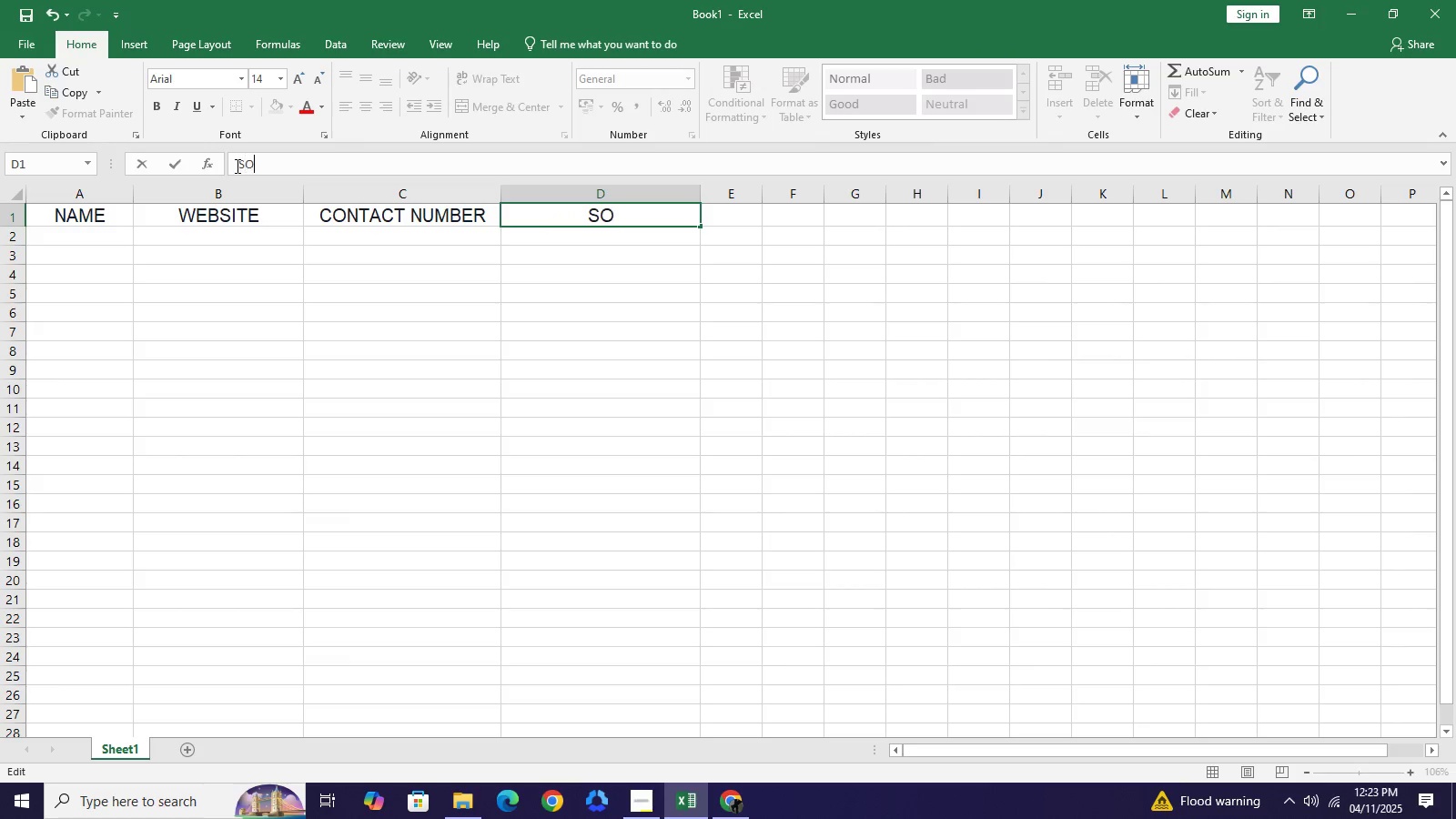 
type(SOCIAL MEDIA)
 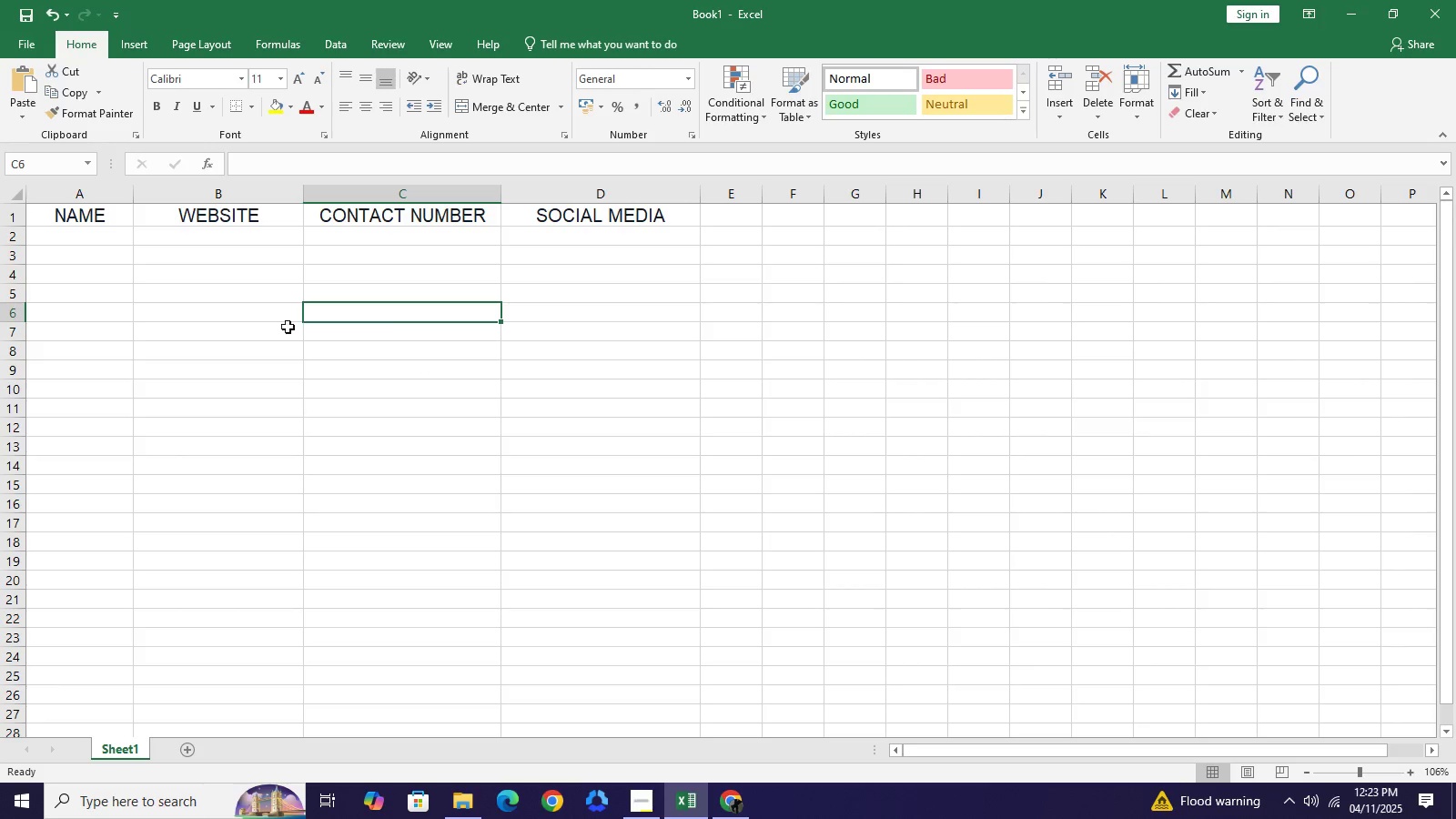 
wait(13.44)
 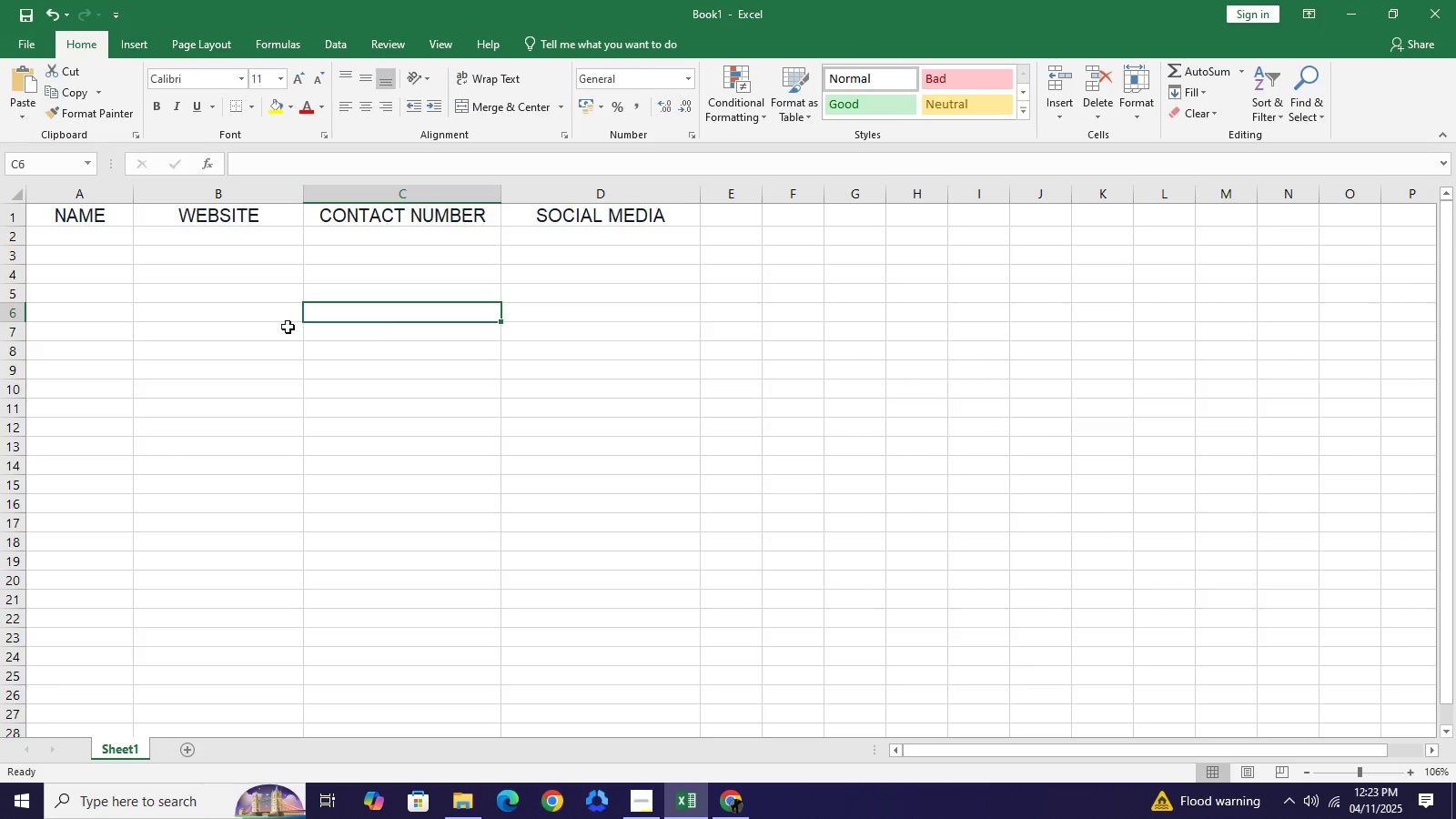 
left_click_drag(start_coordinate=[77, 216], to_coordinate=[568, 220])
 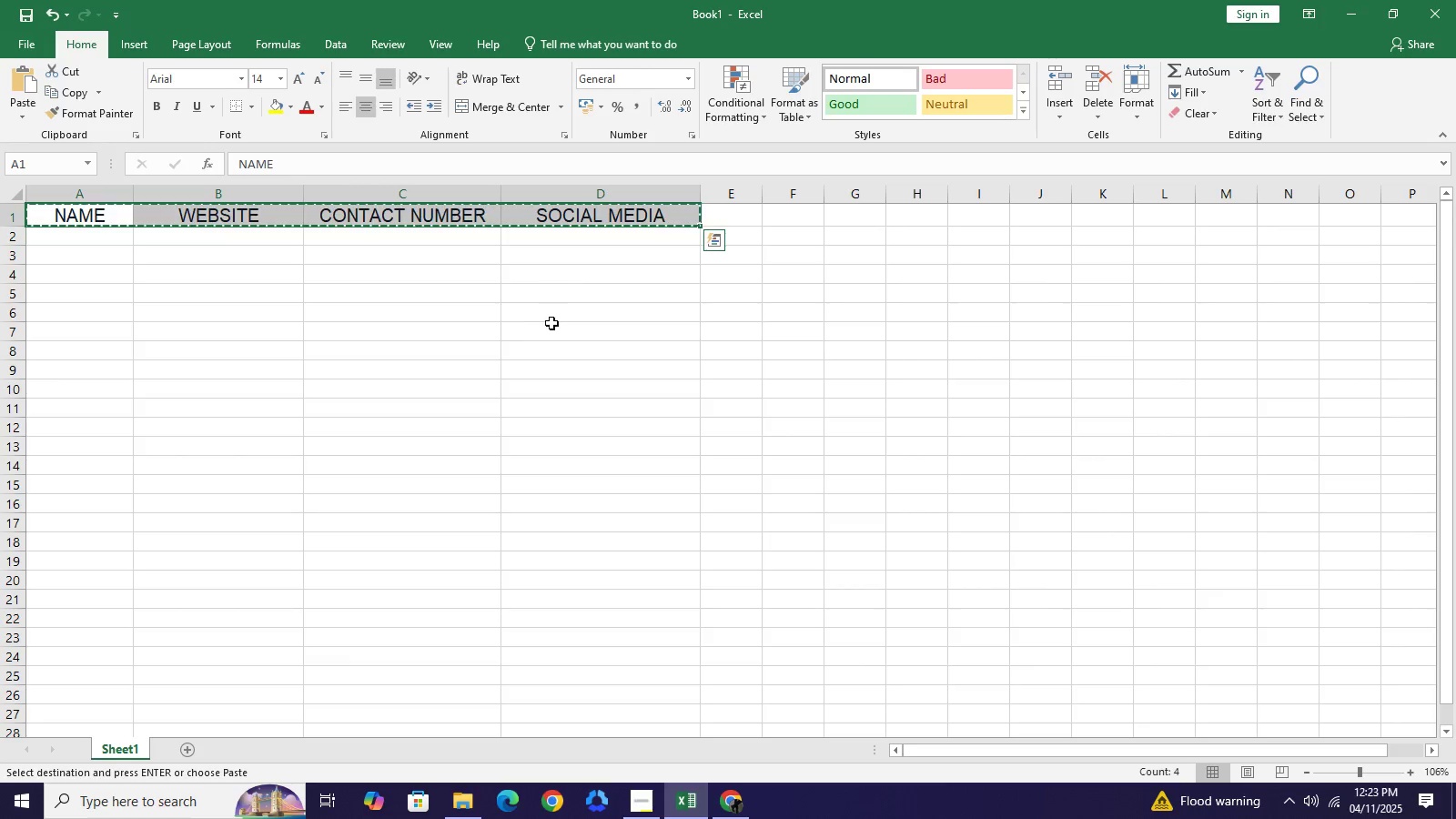 
key(Control+C)
 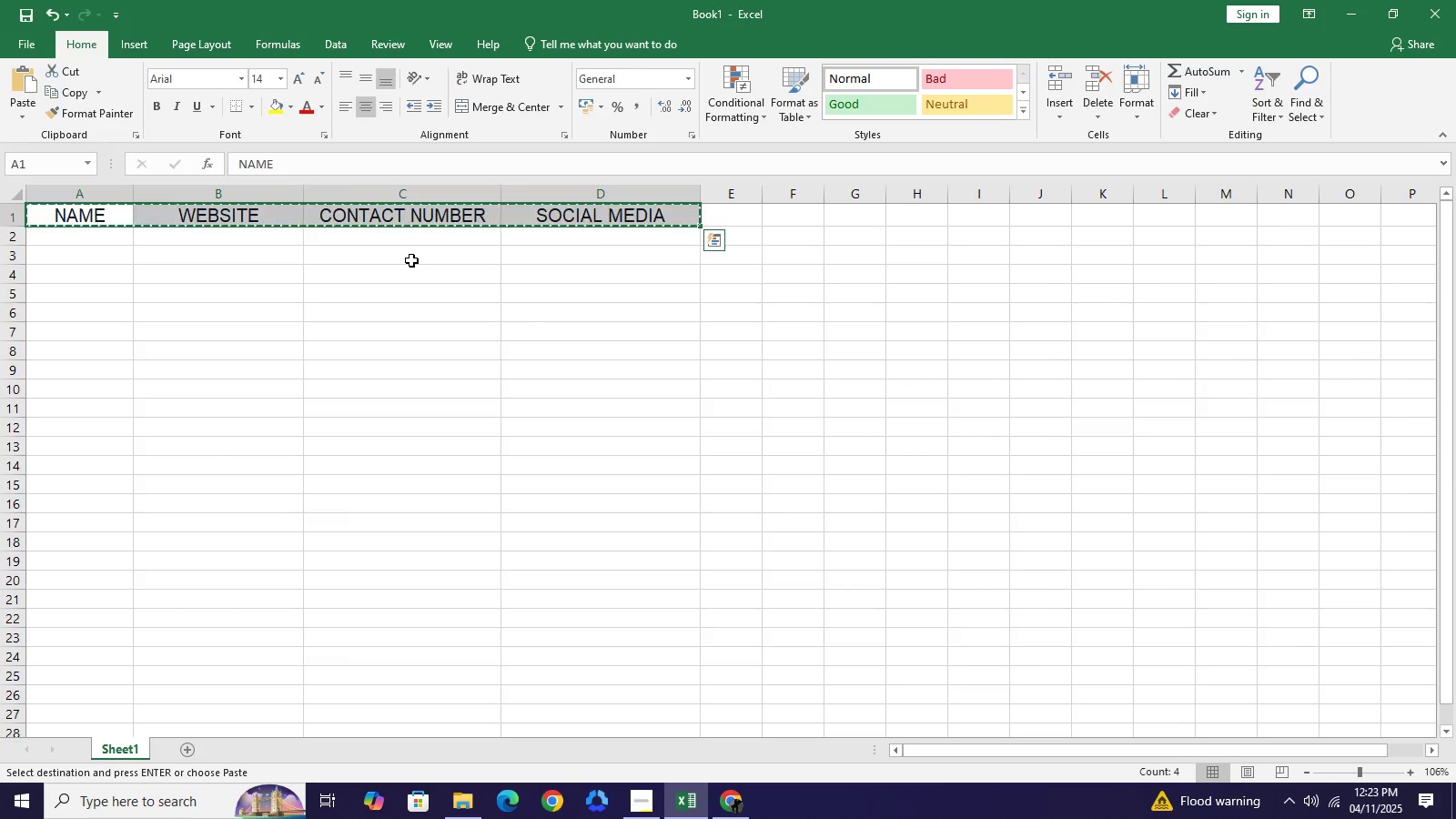 
left_click([411, 260])
 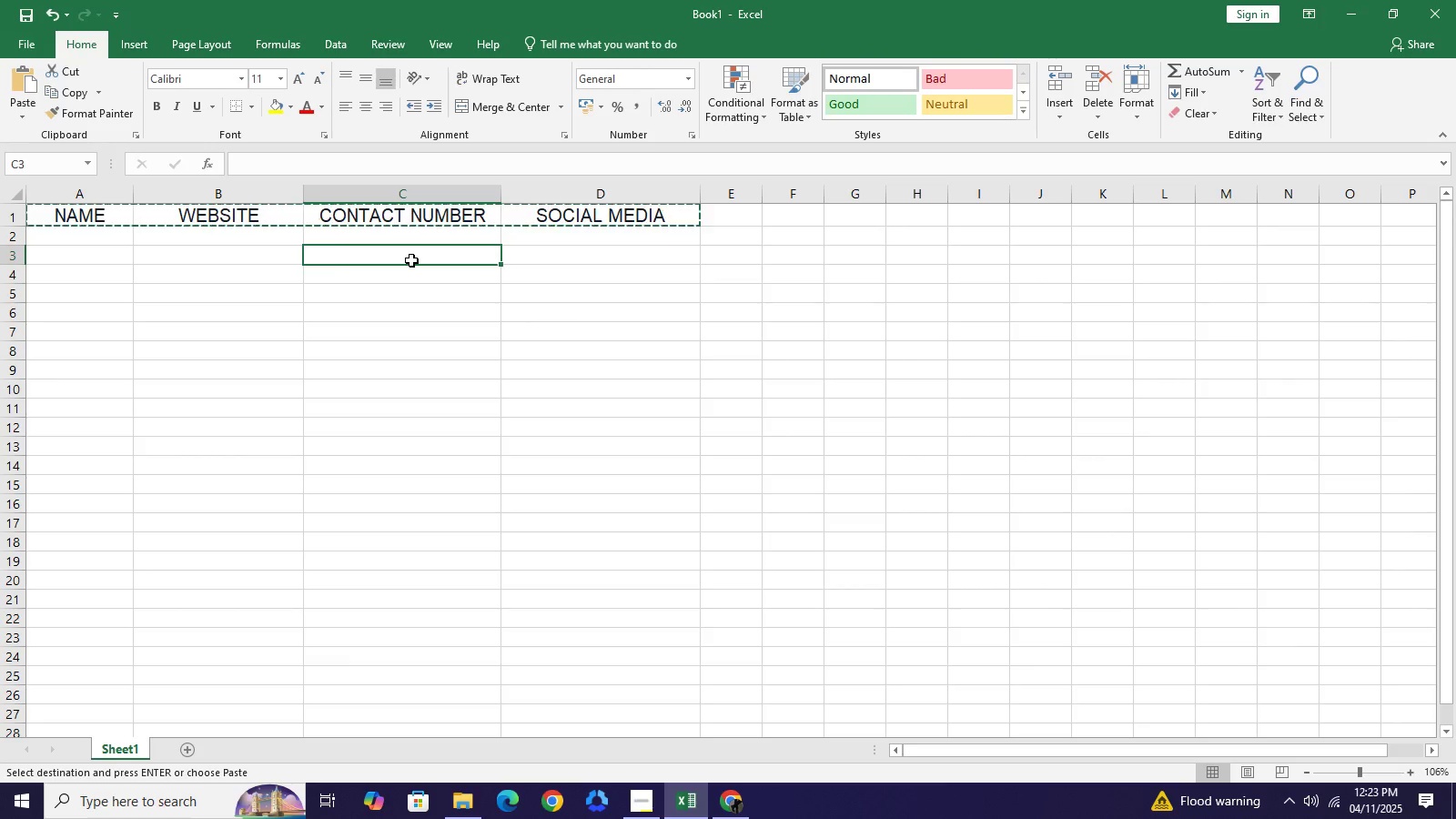 
hold_key(key=ControlLeft, duration=0.38)
 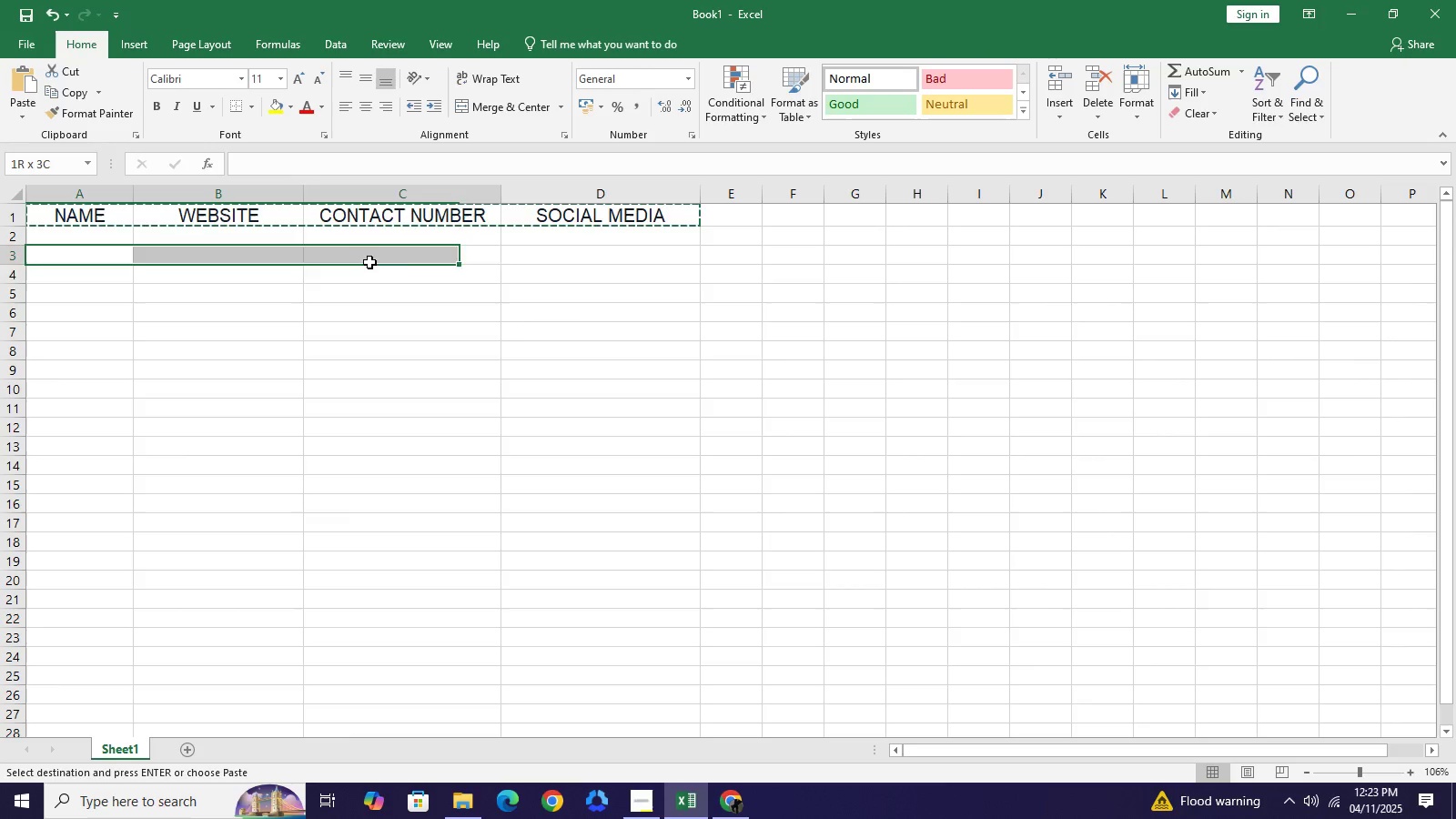 
left_click_drag(start_coordinate=[108, 258], to_coordinate=[560, 262])
 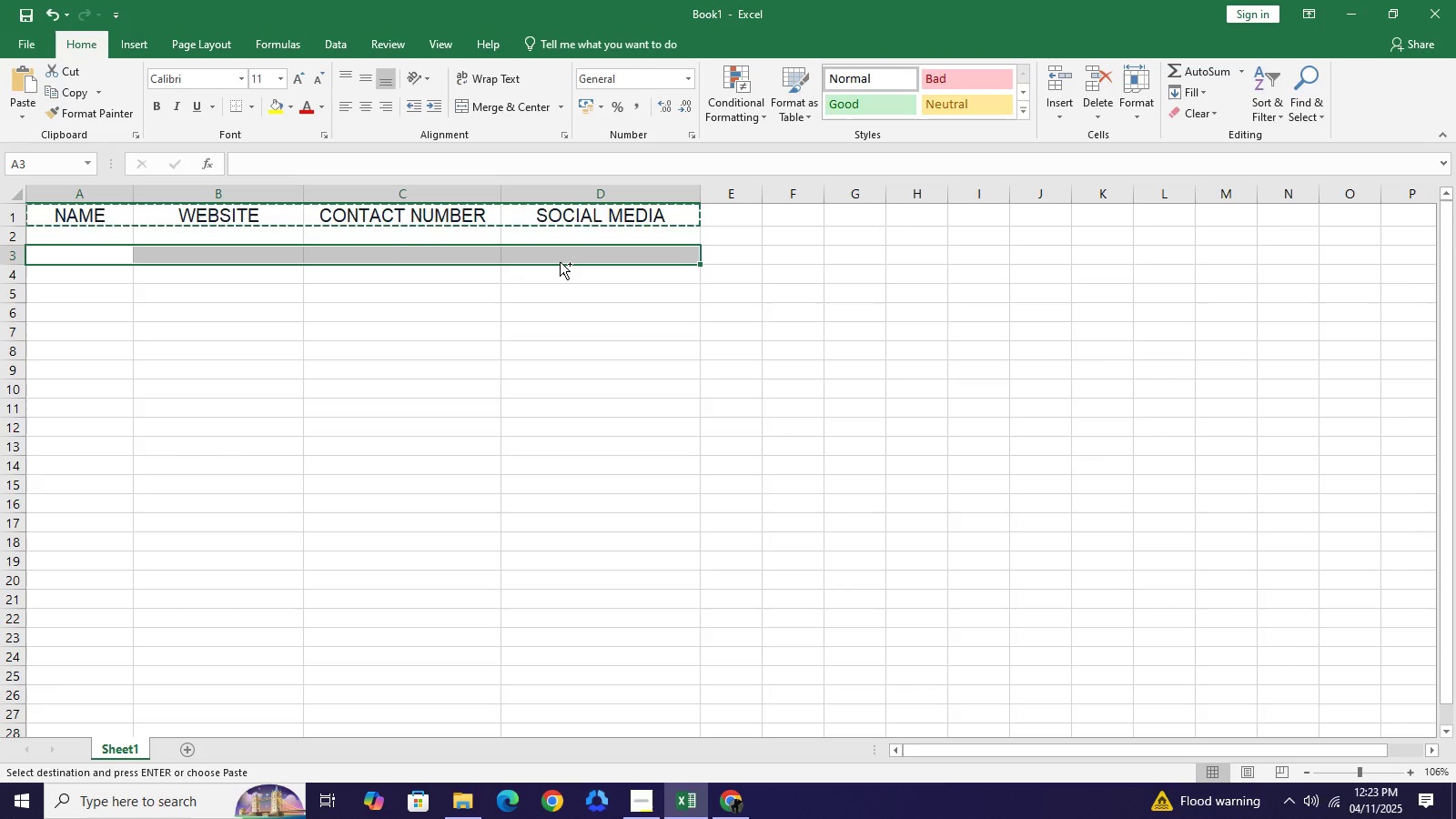 
key(Control+V)
 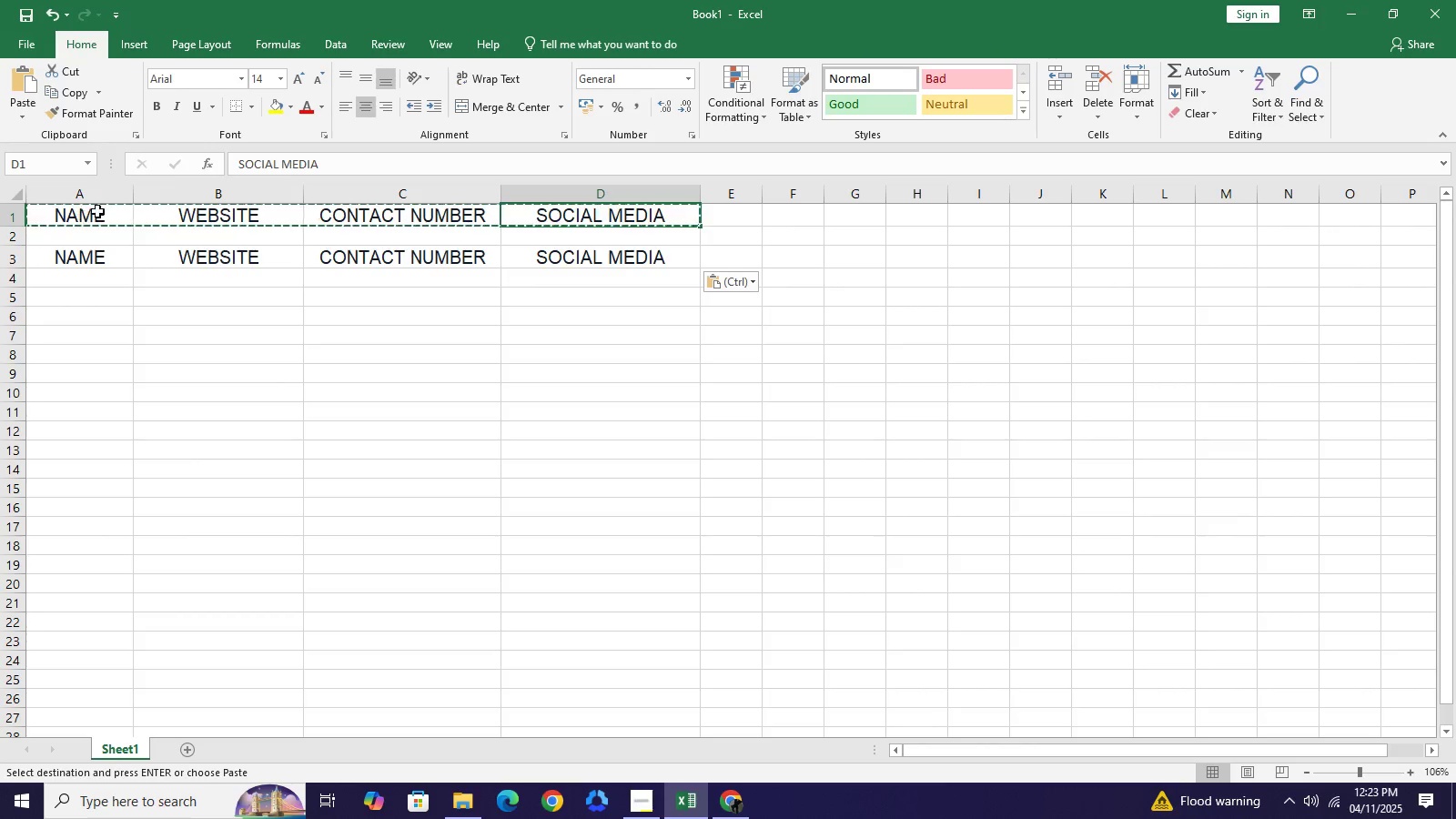 
left_click_drag(start_coordinate=[96, 211], to_coordinate=[572, 208])
 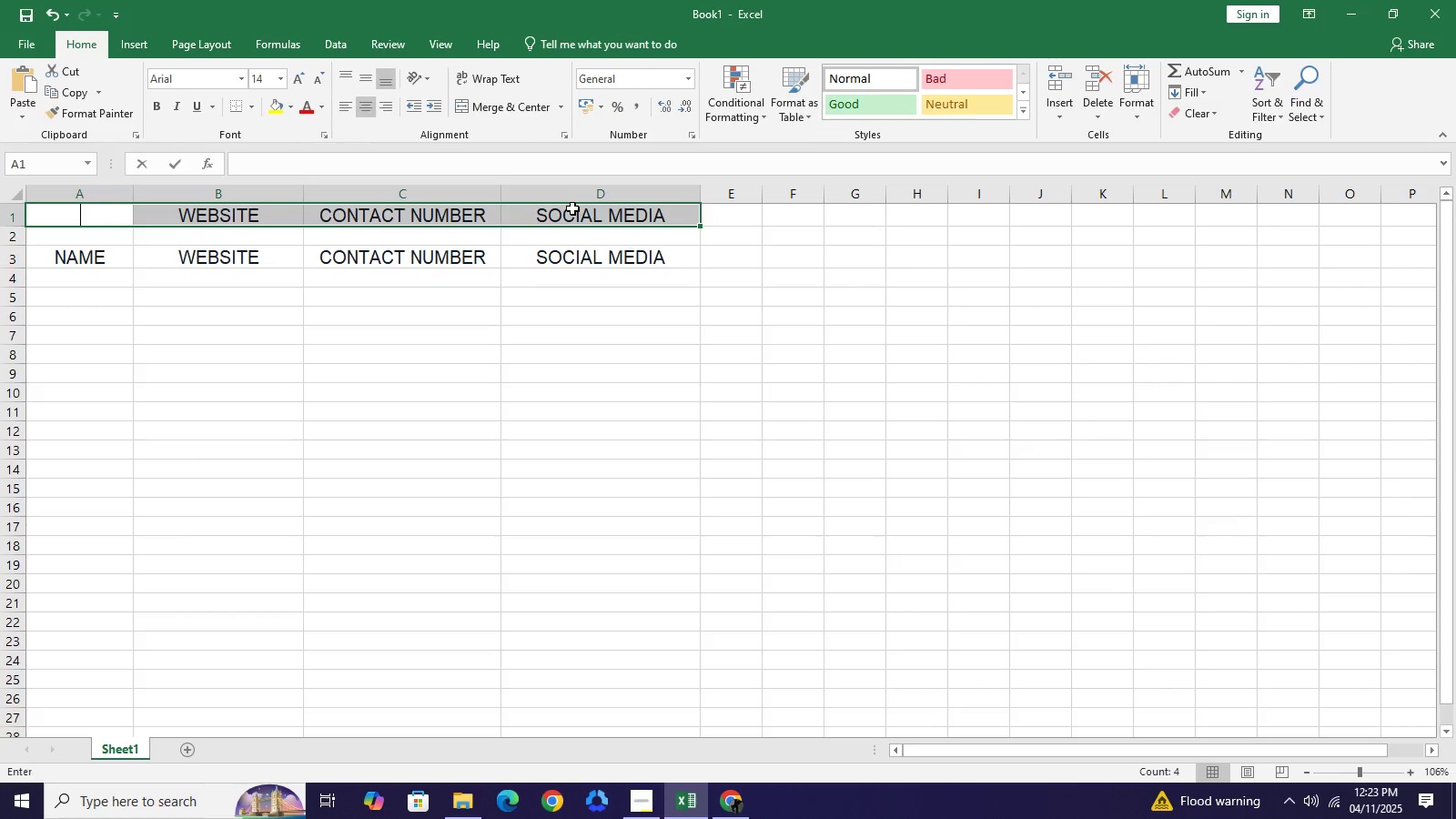 
key(Backspace)
 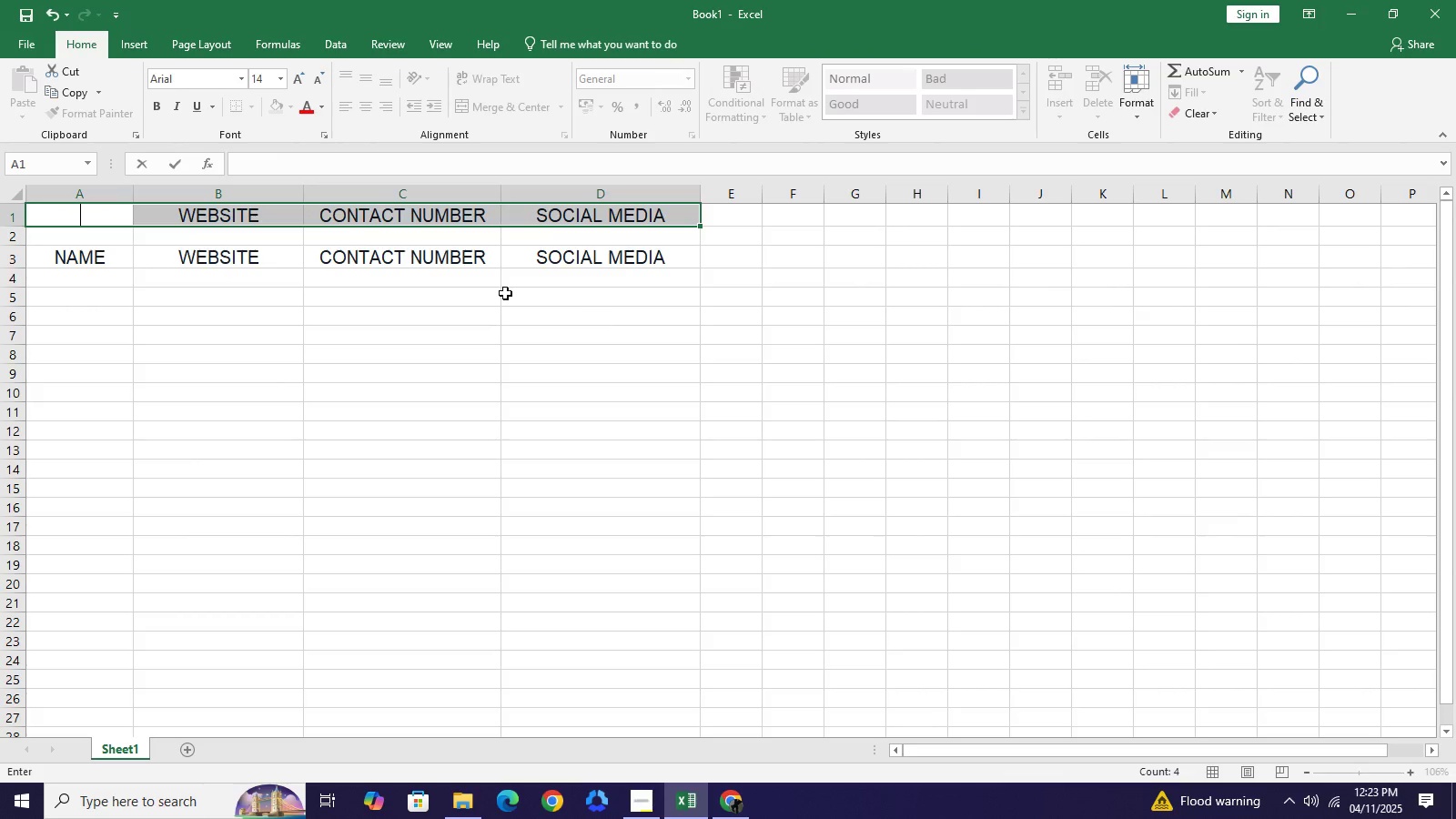 
left_click([449, 310])
 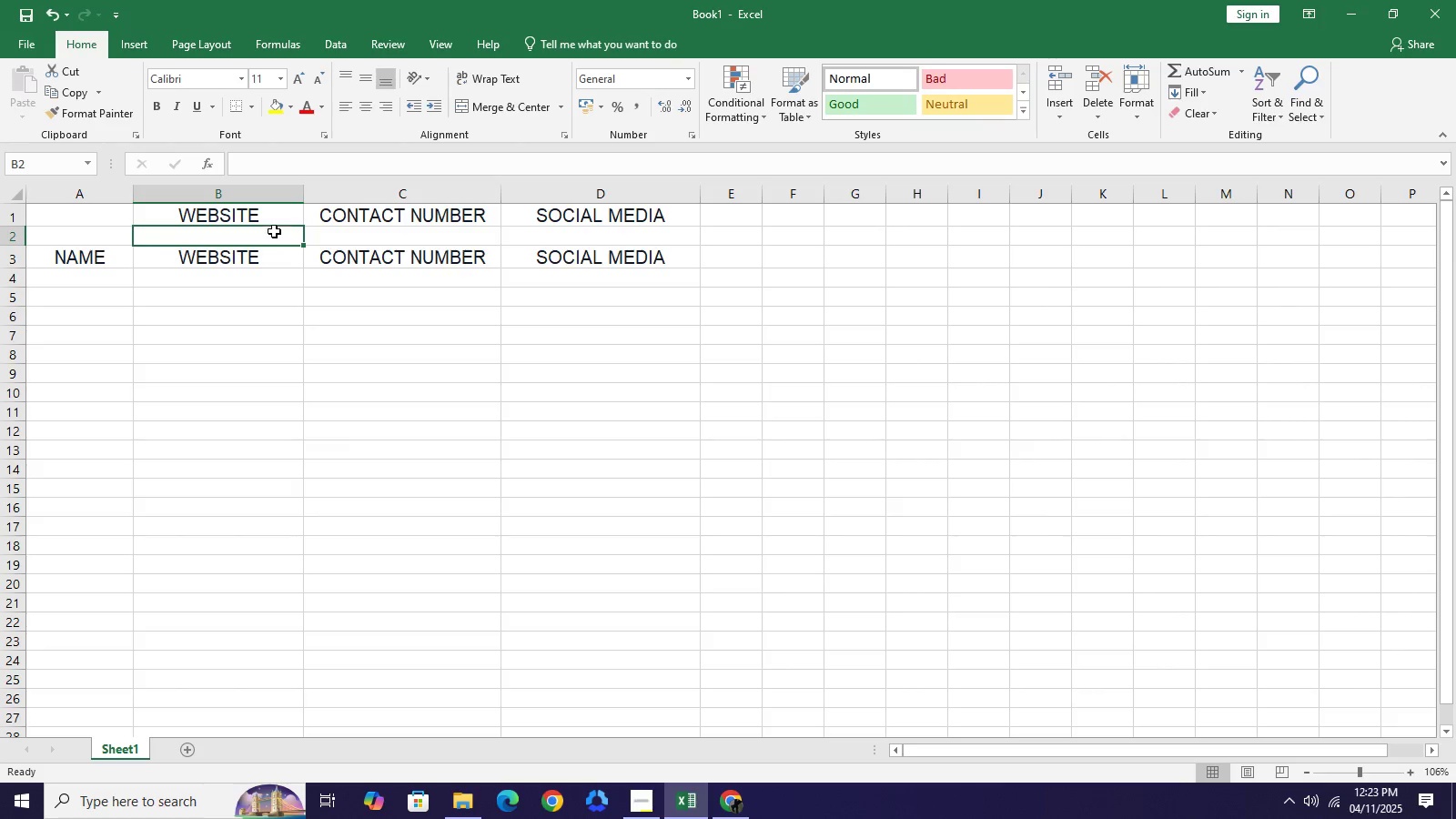 
left_click([271, 218])
 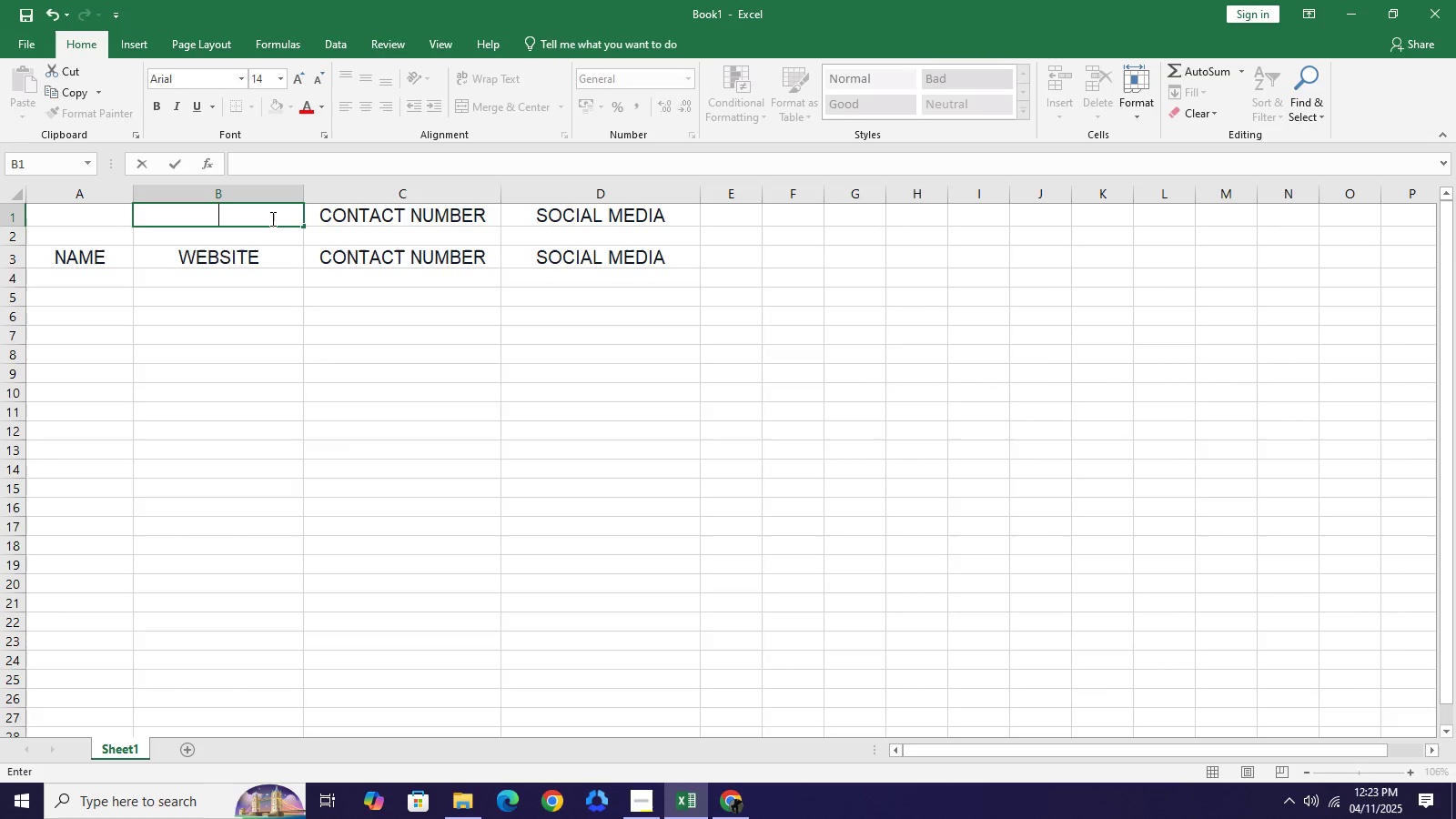 
key(Backspace)
 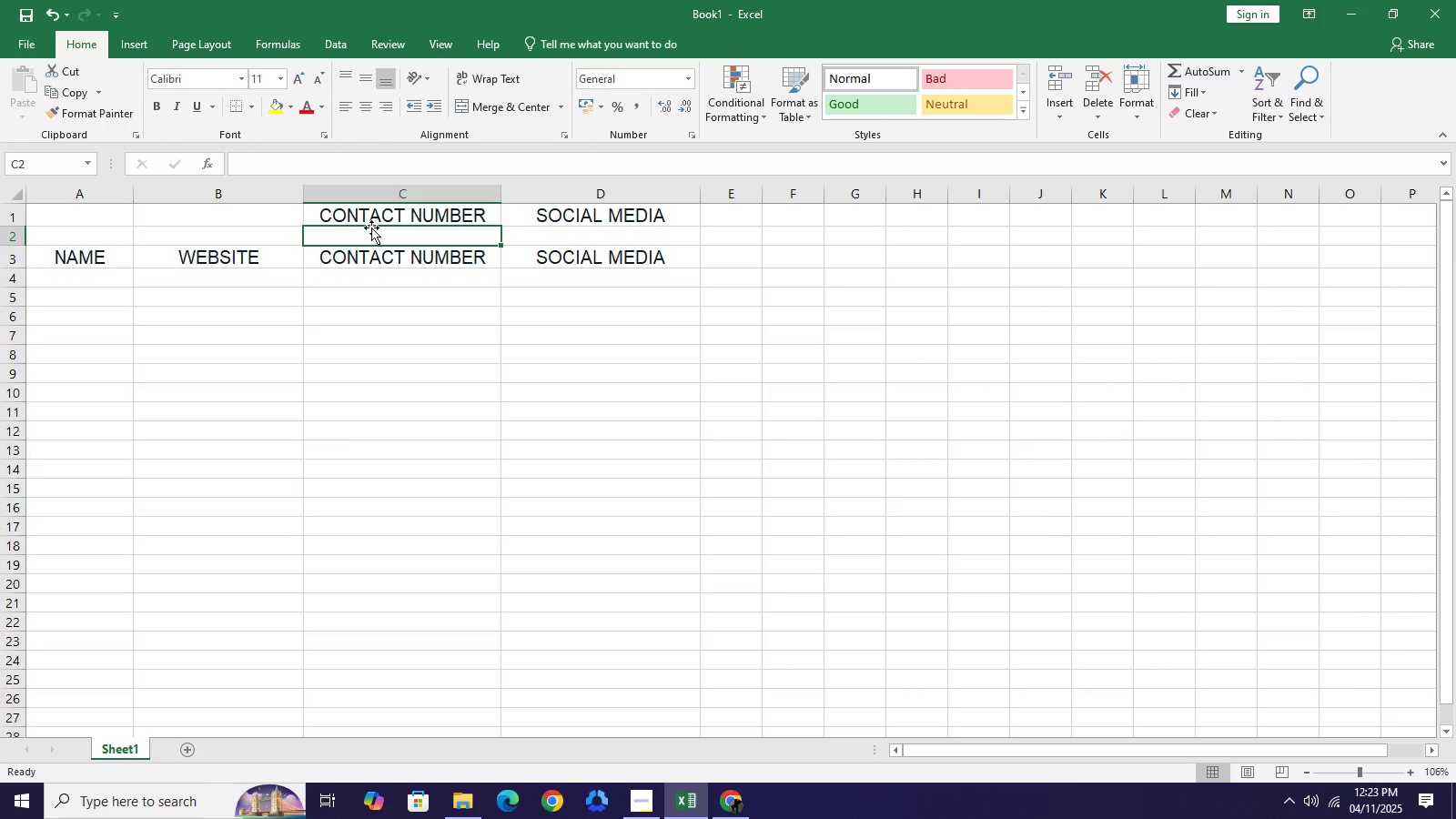 
double_click([374, 223])
 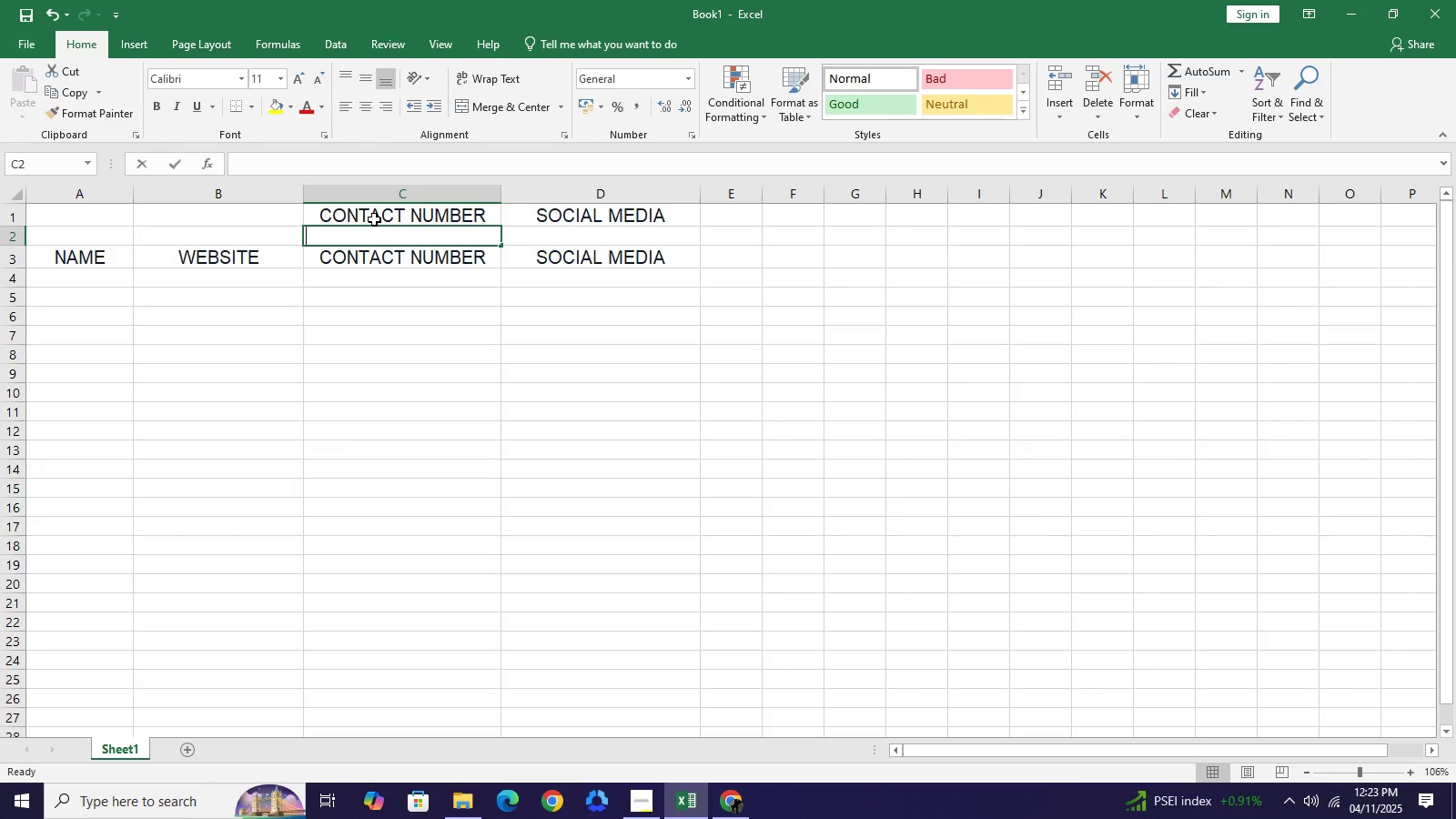 
key(Backspace)
 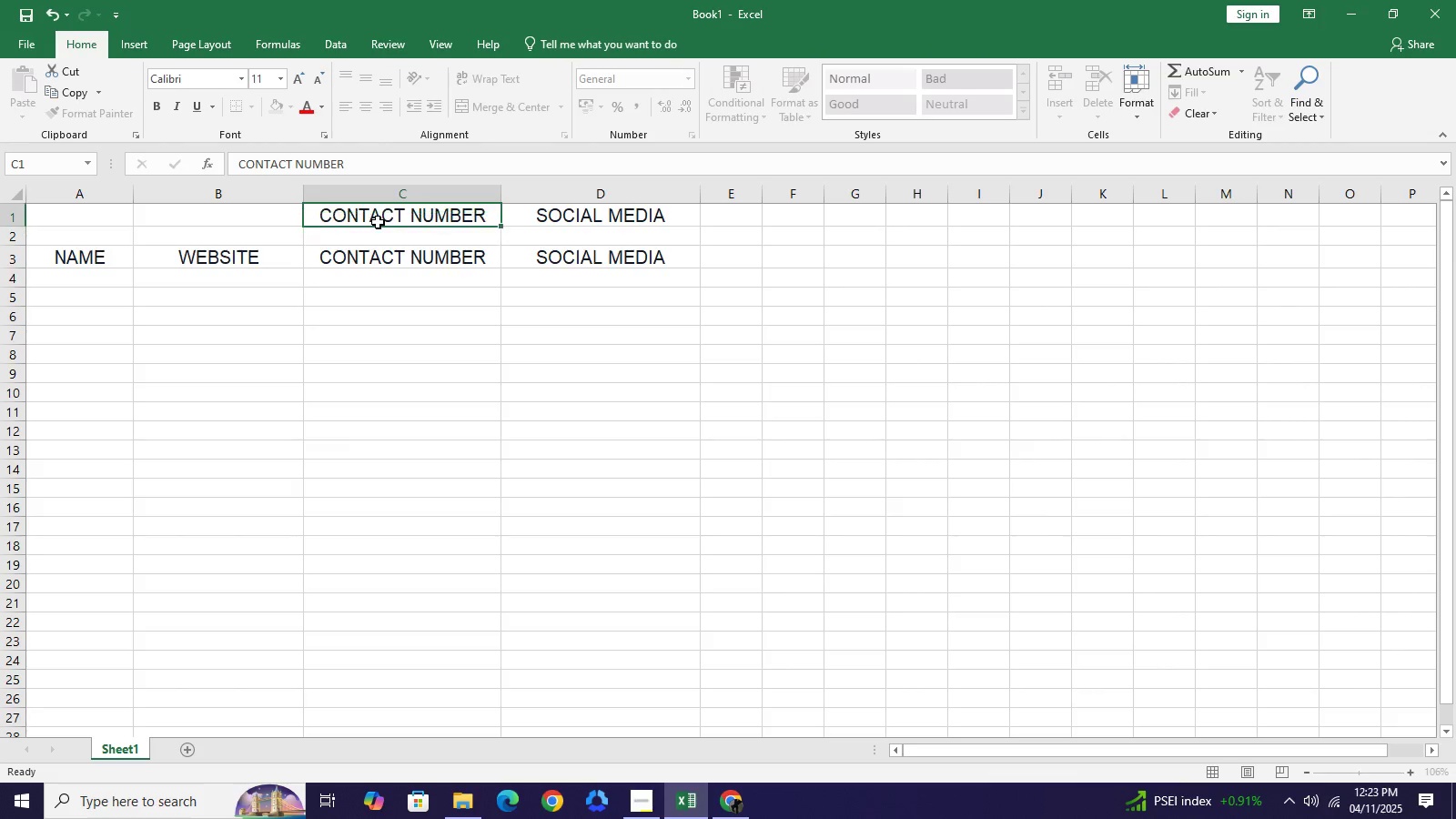 
left_click([378, 222])
 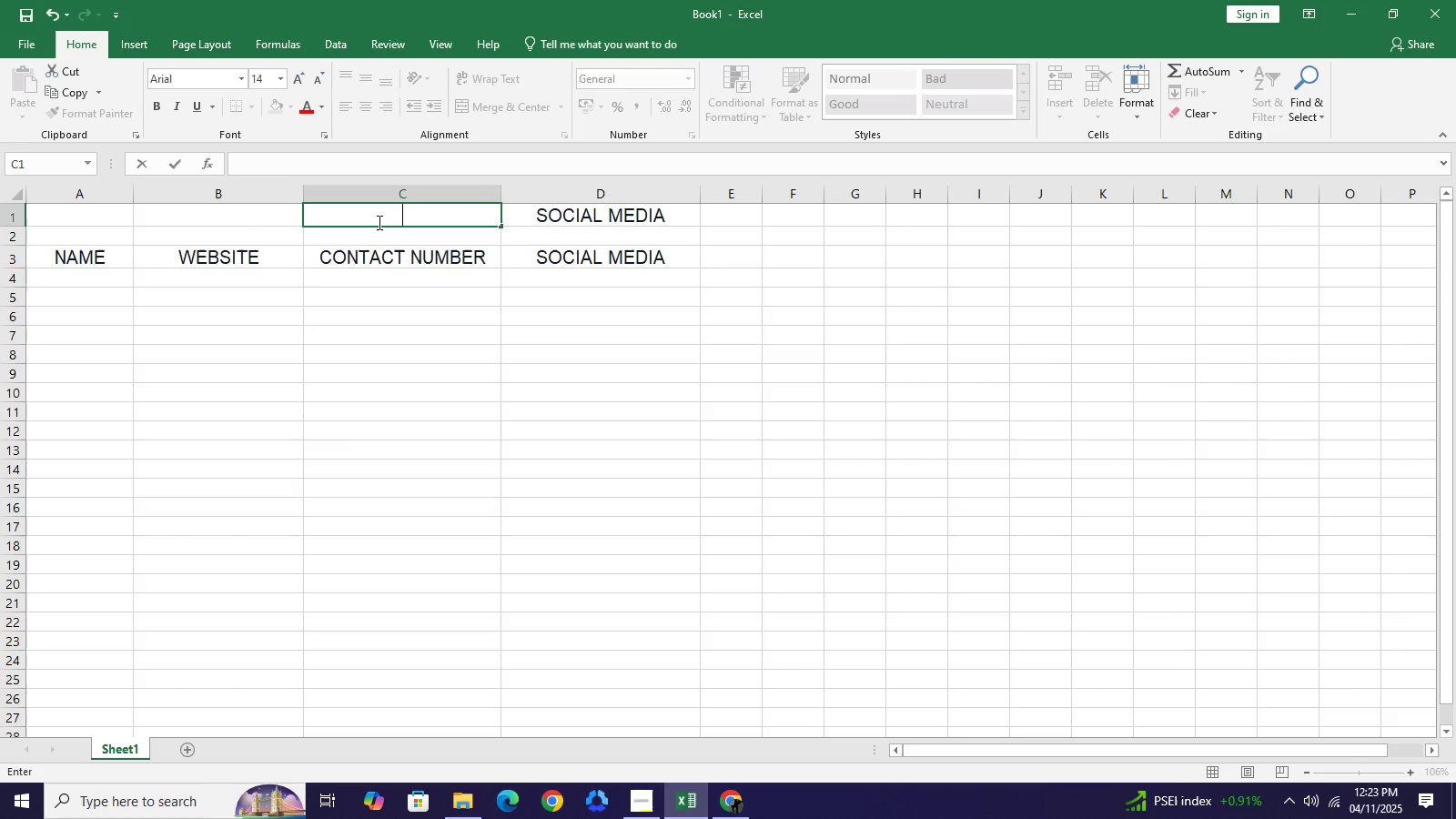 
key(Backspace)
 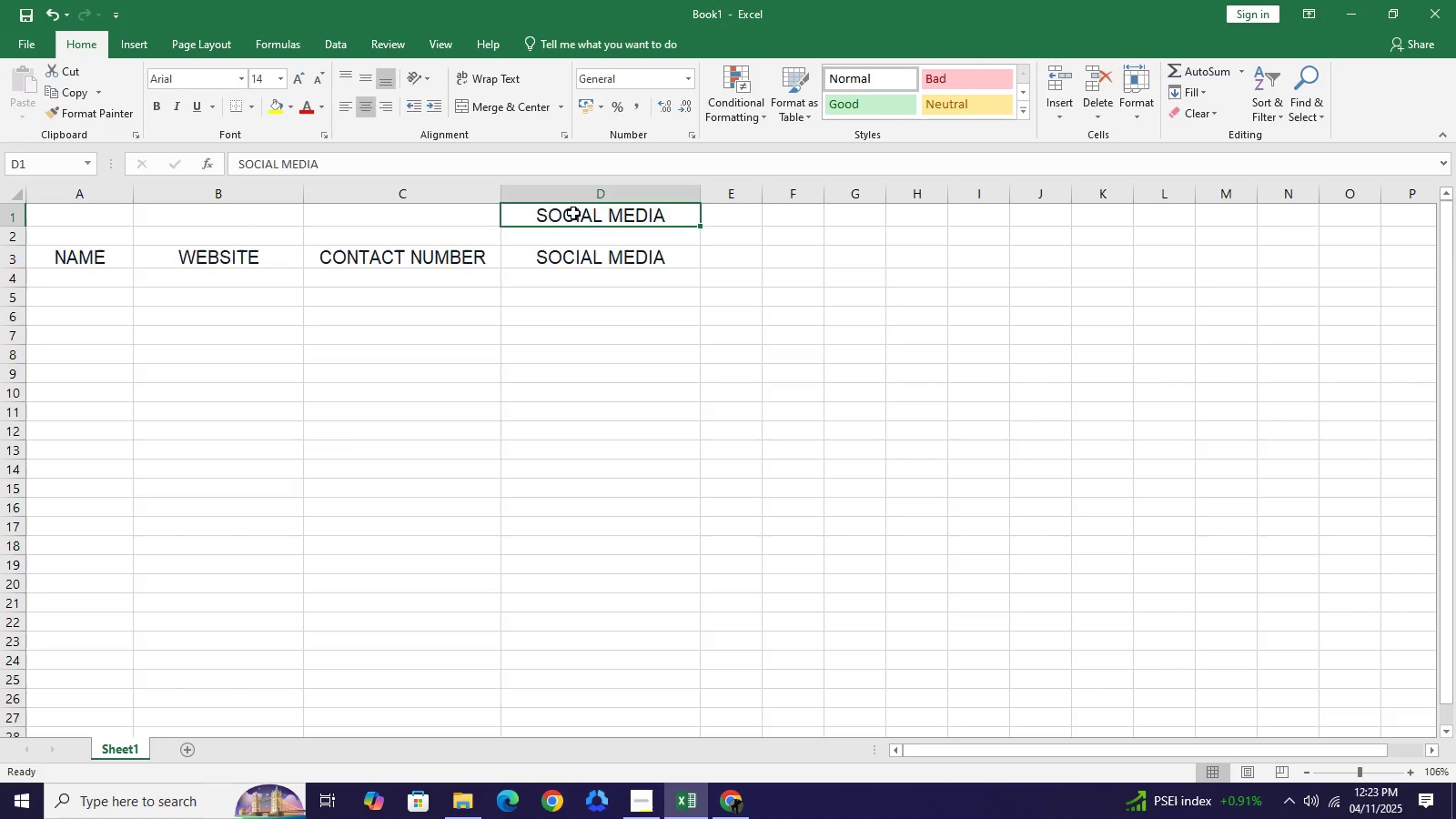 
key(Backspace)
 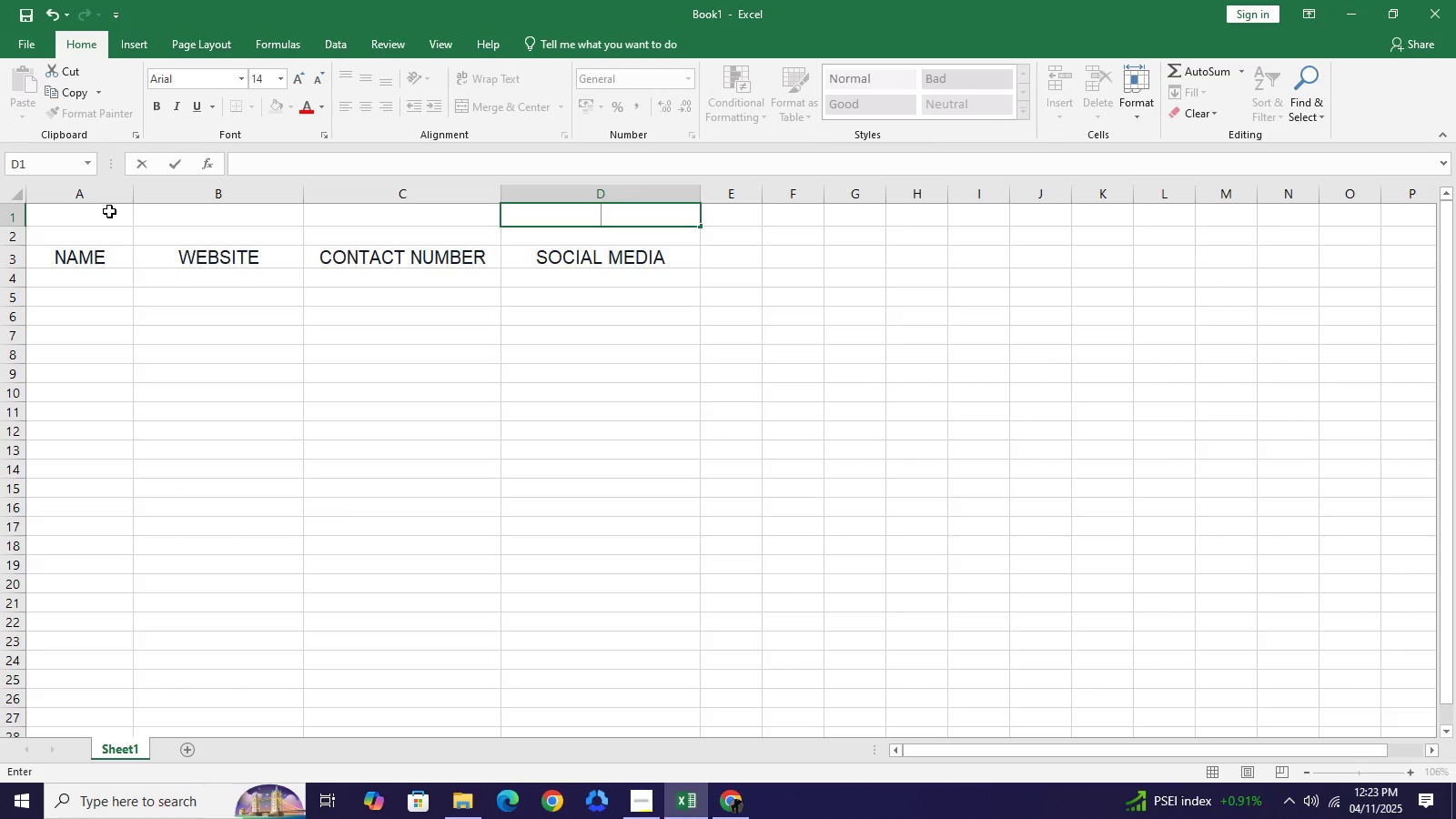 
left_click_drag(start_coordinate=[109, 211], to_coordinate=[541, 211])
 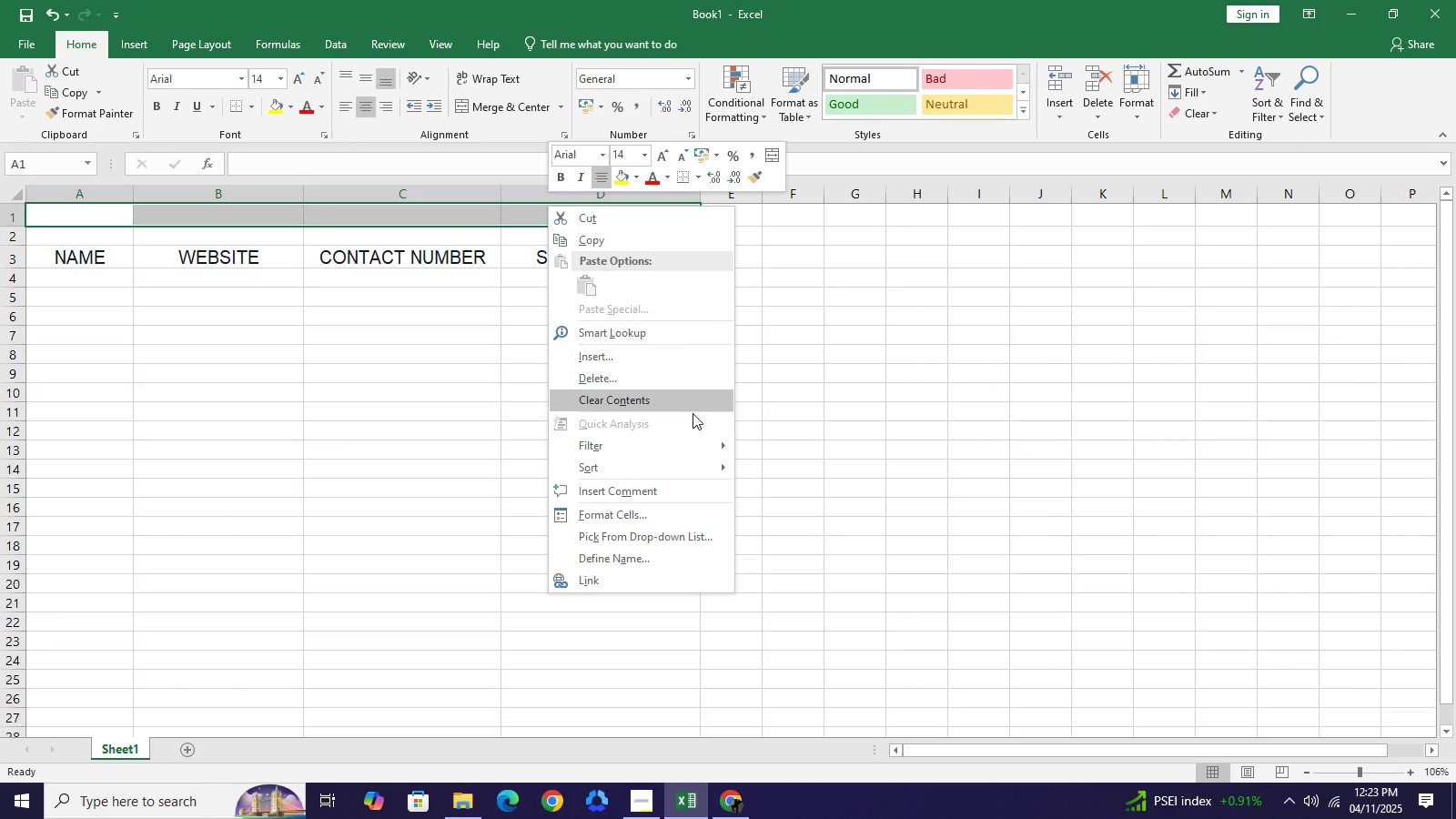 
wait(5.06)
 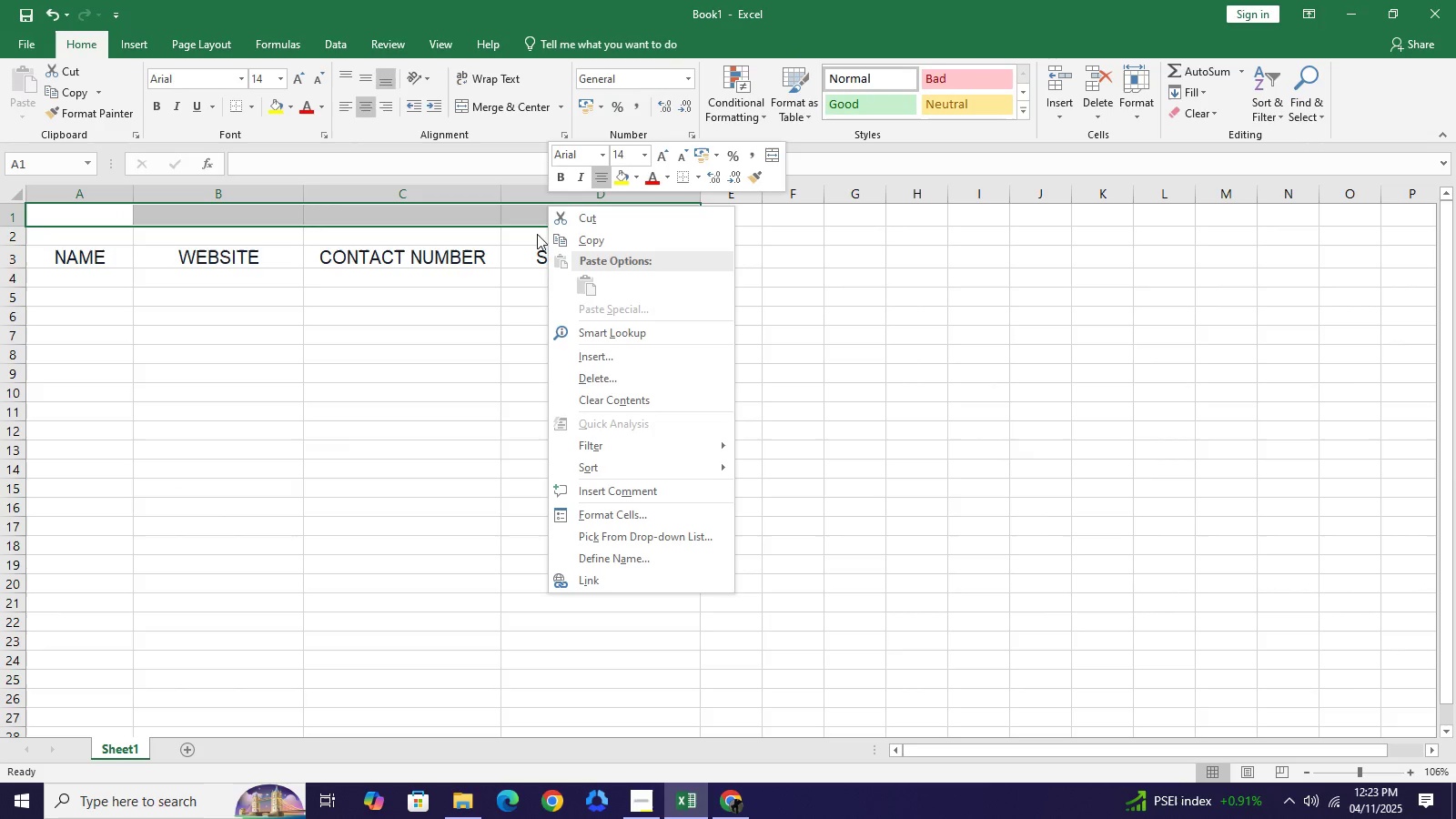 
left_click([255, 226])
 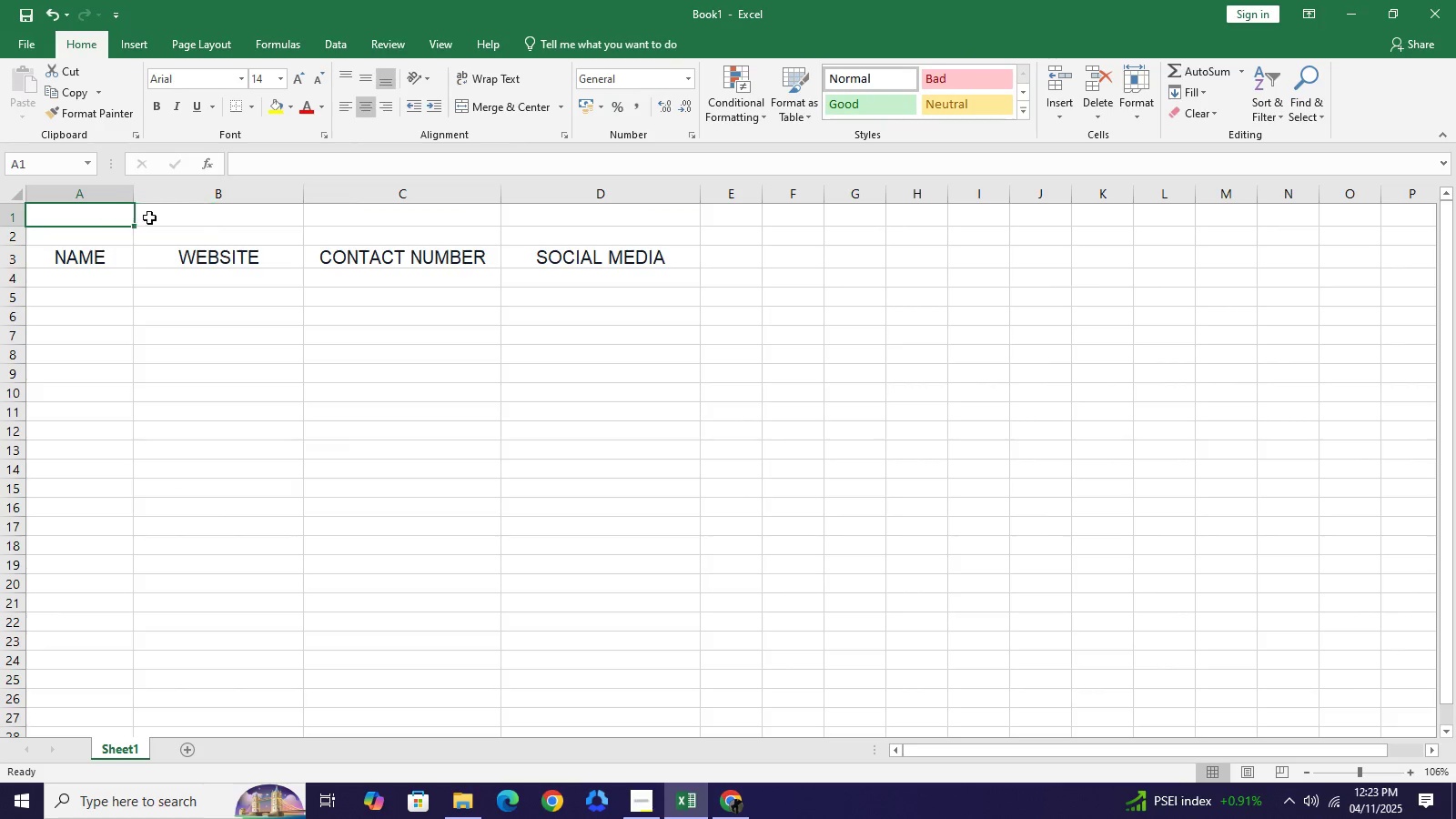 
left_click_drag(start_coordinate=[110, 216], to_coordinate=[602, 200])
 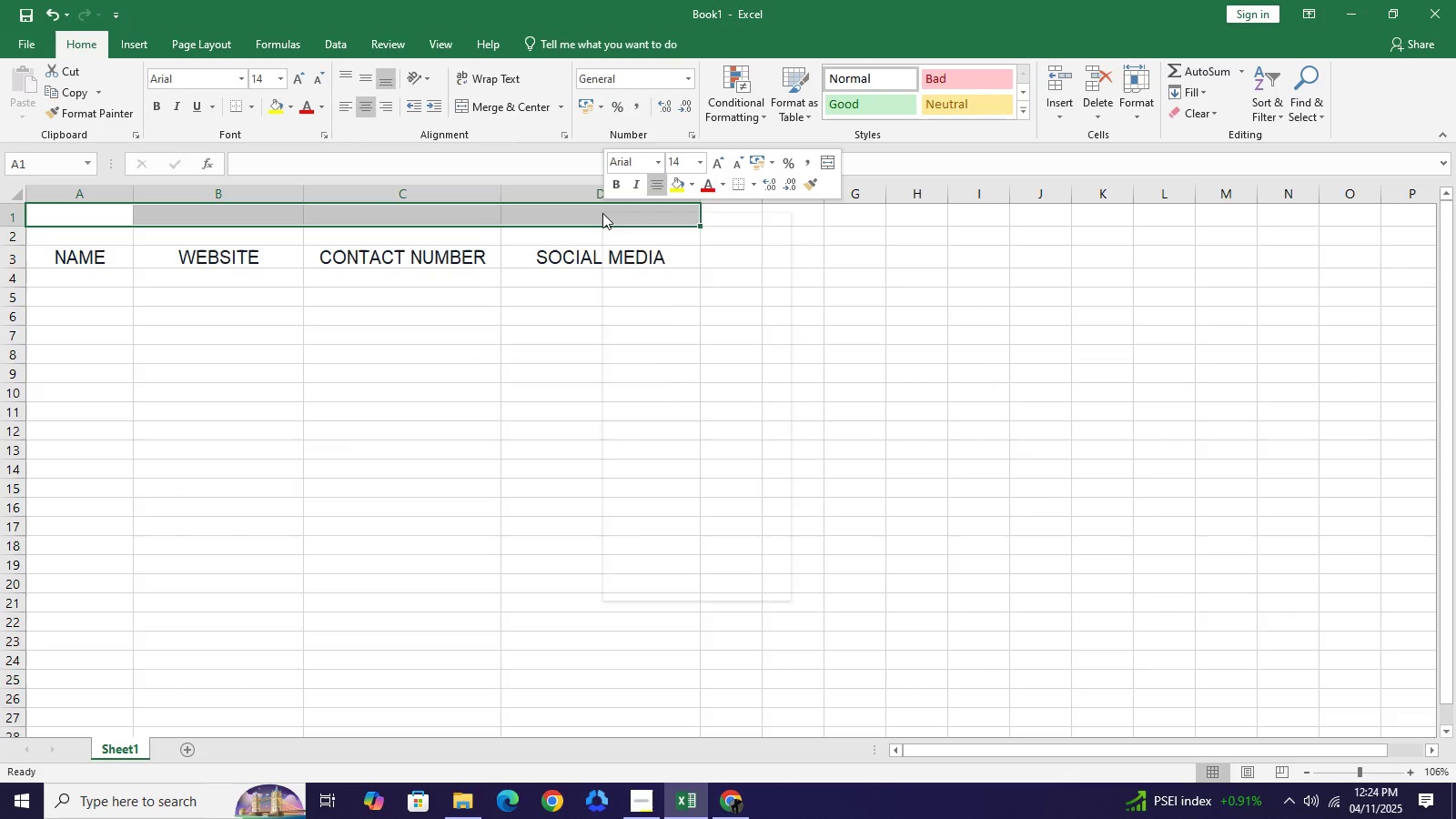 
right_click([602, 213])
 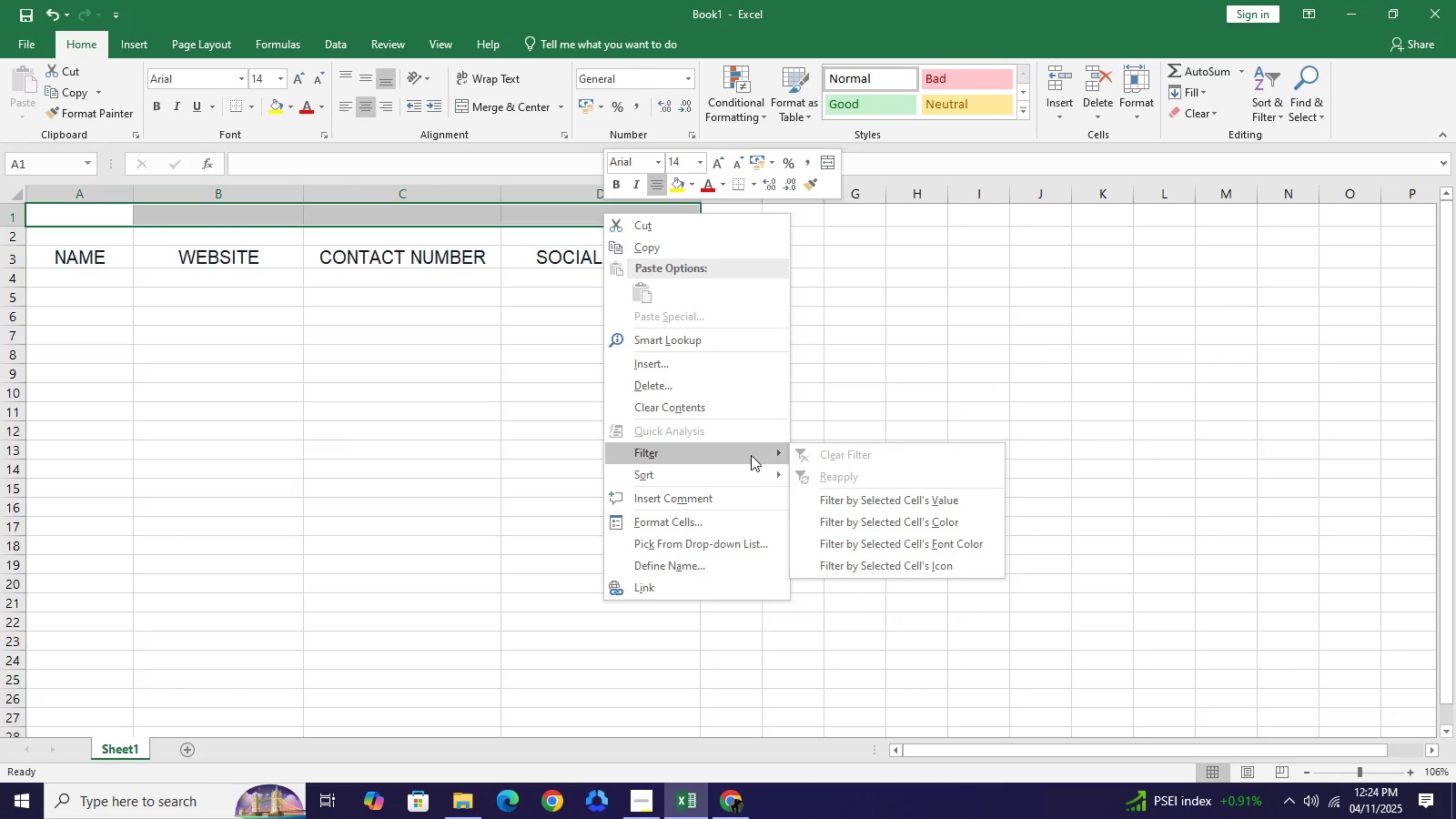 
wait(7.55)
 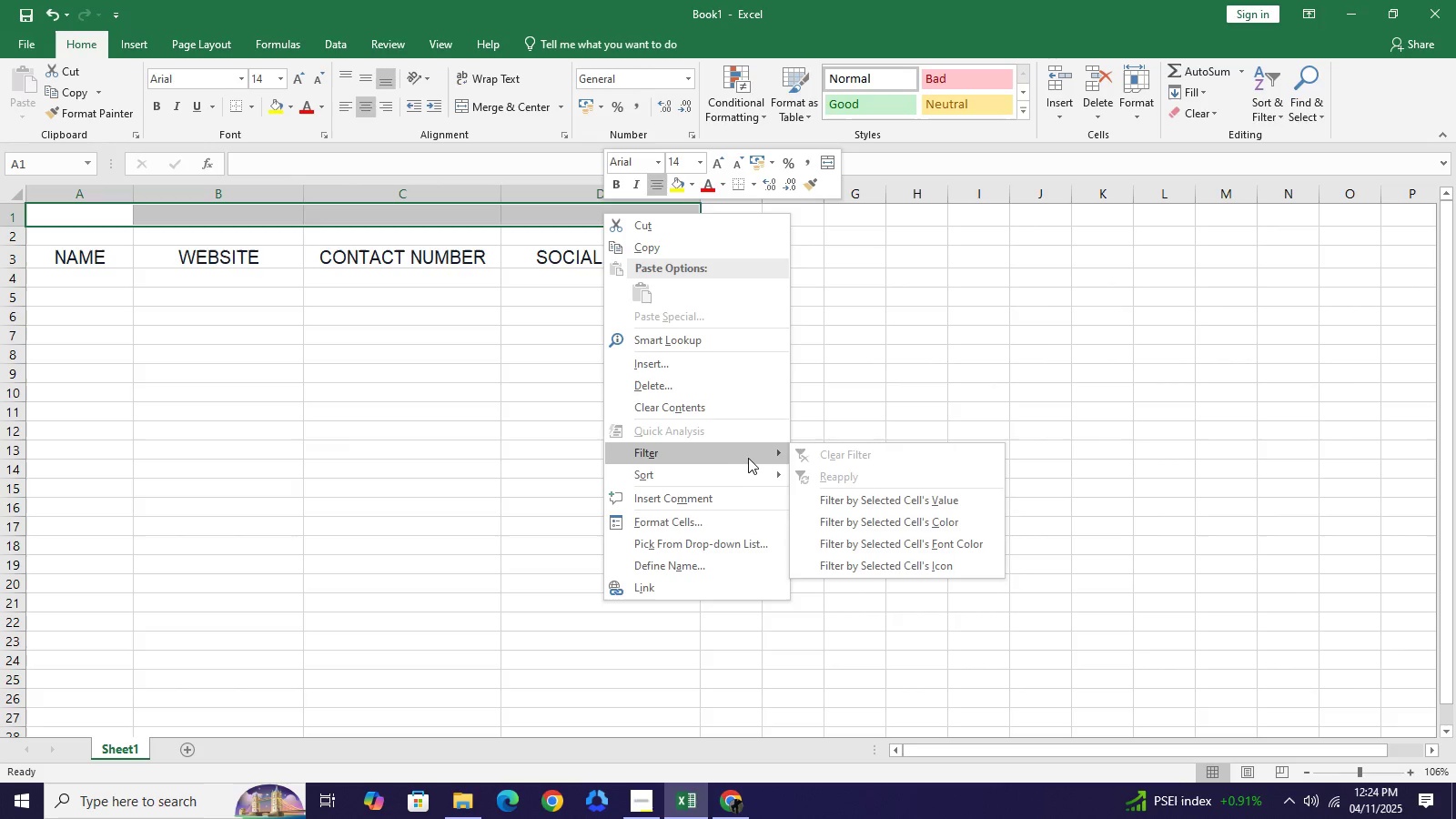 
left_click([737, 515])
 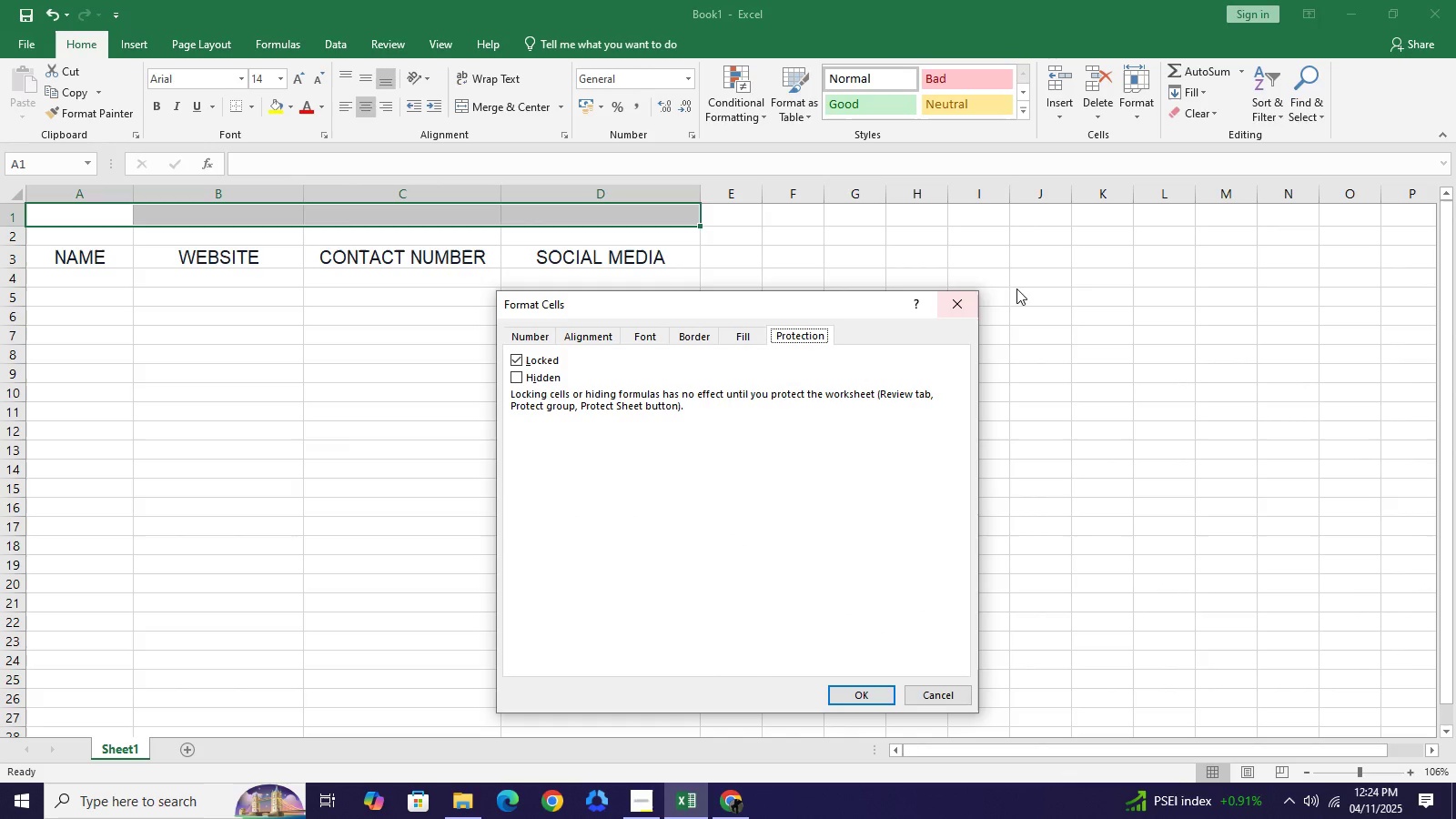 
left_click([983, 302])
 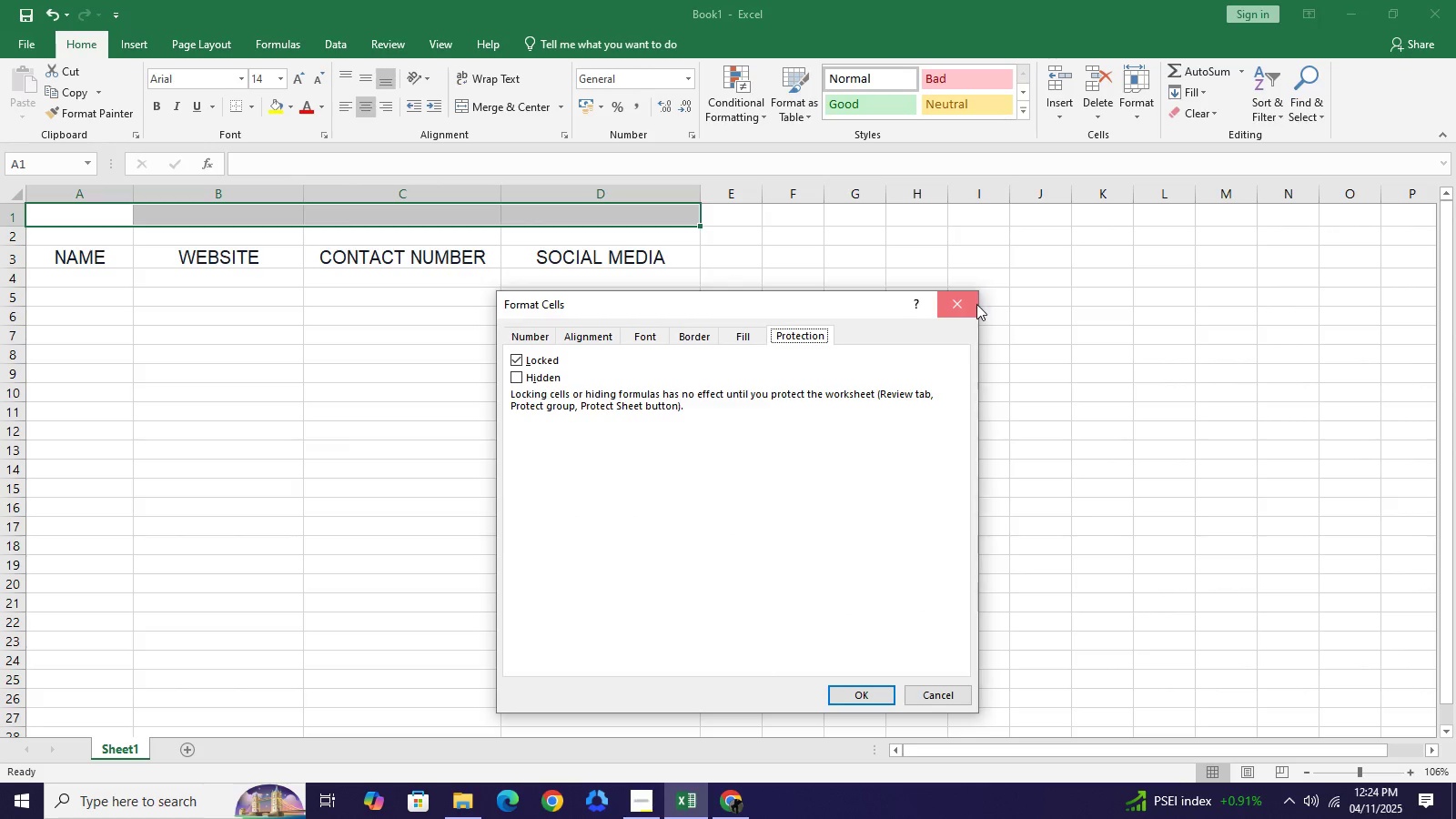 
left_click([976, 304])
 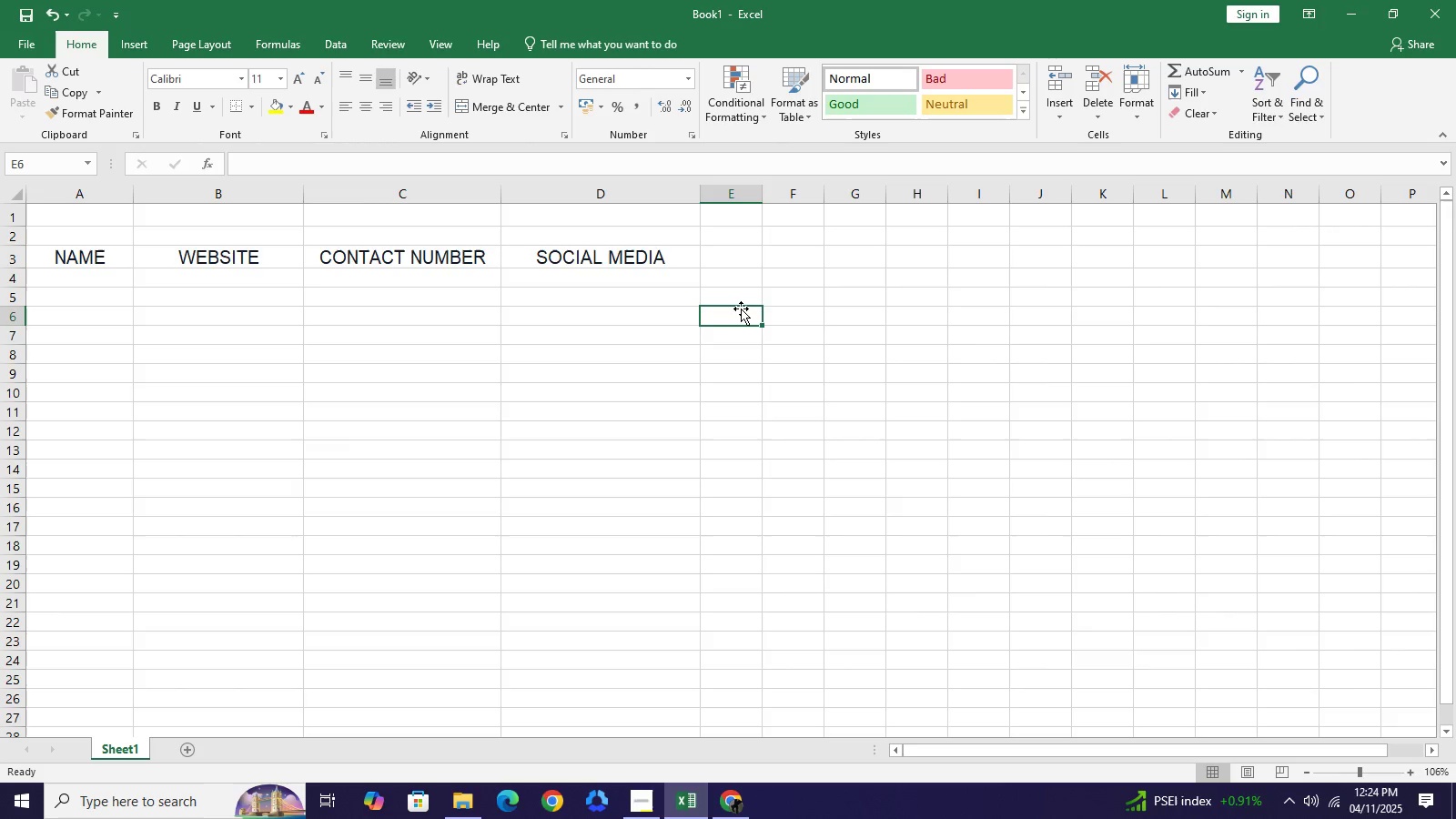 
left_click([741, 308])
 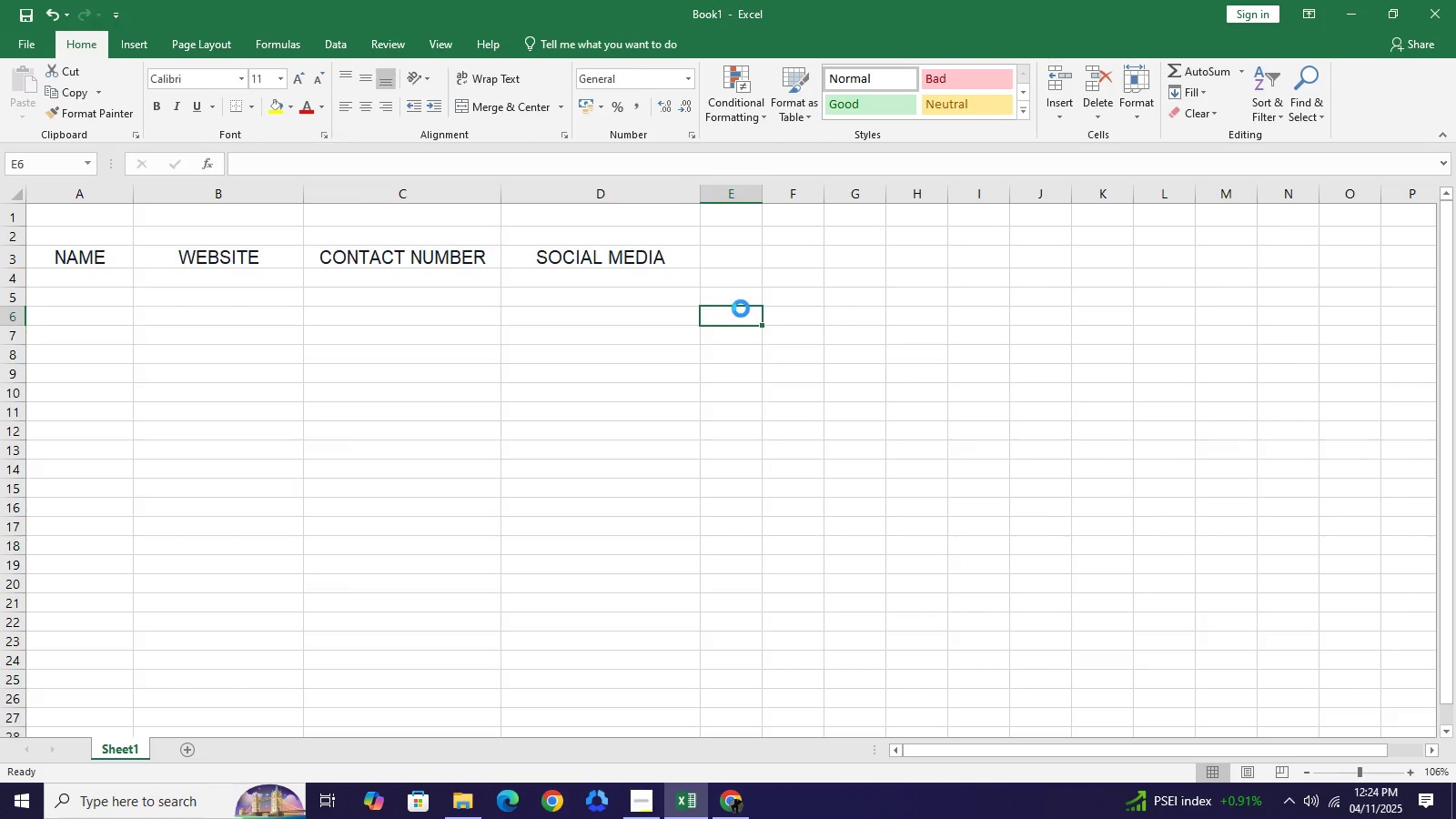 
key(Control+Z)
 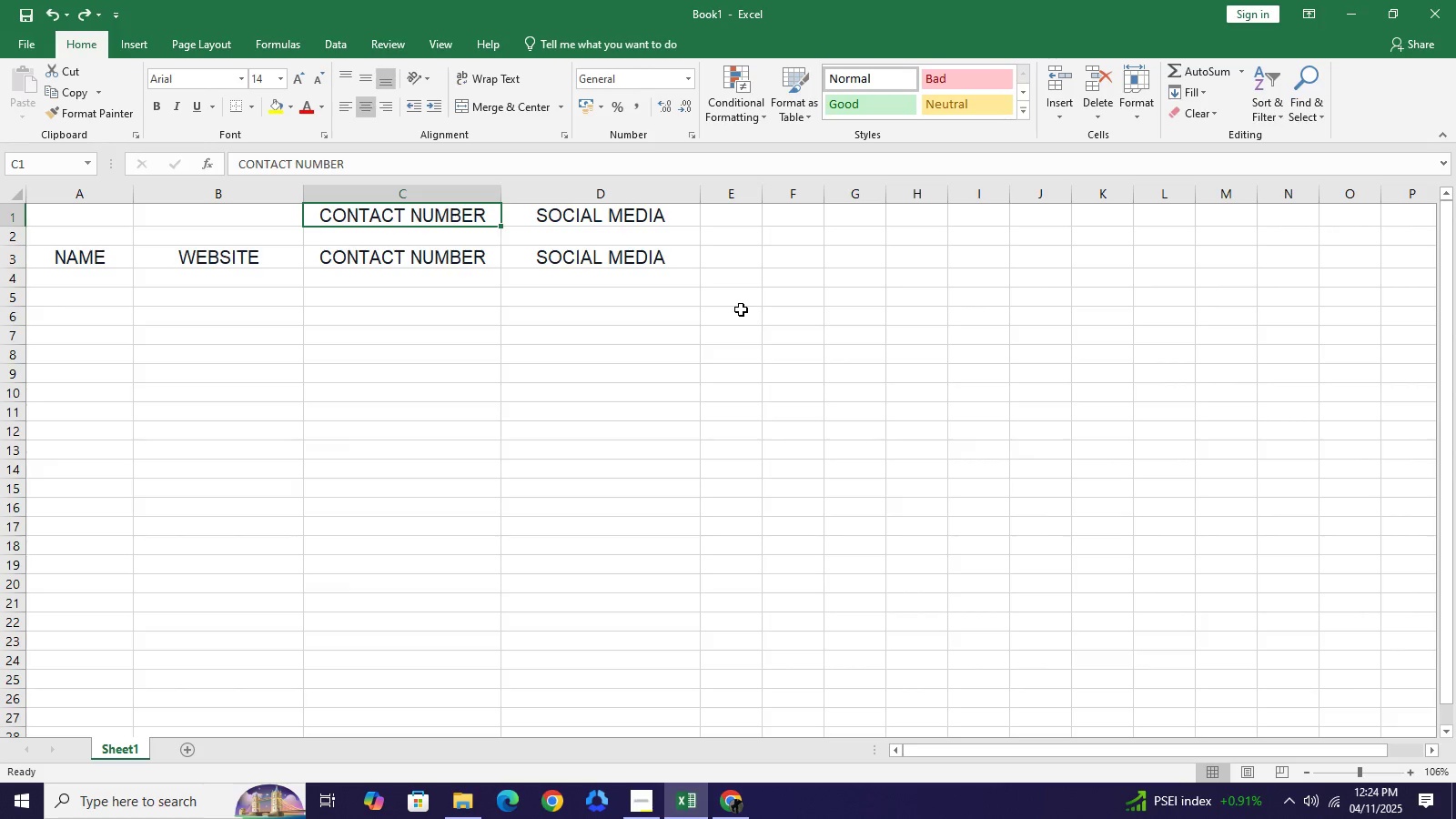 
key(Control+Z)
 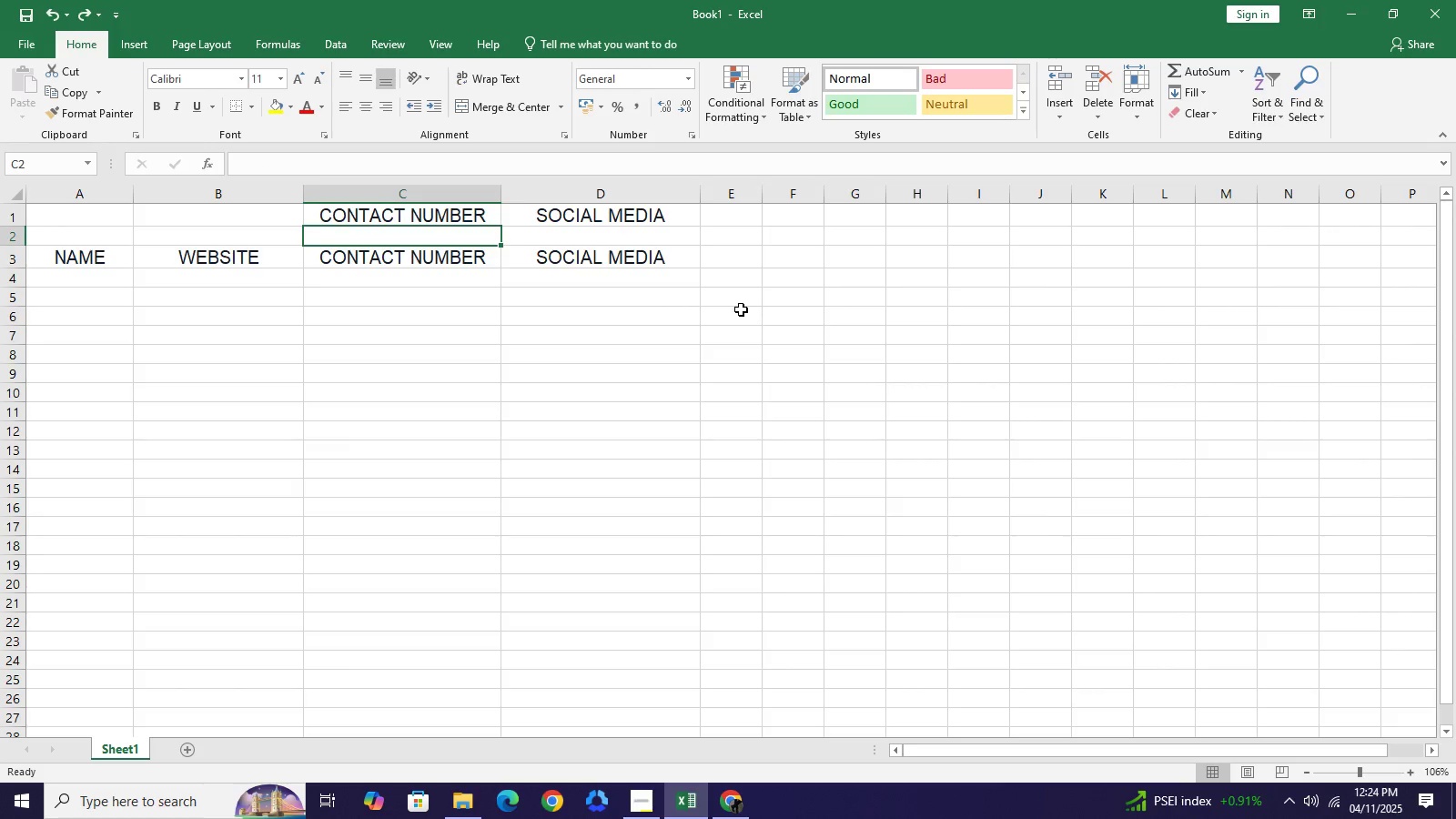 
key(Control+Z)
 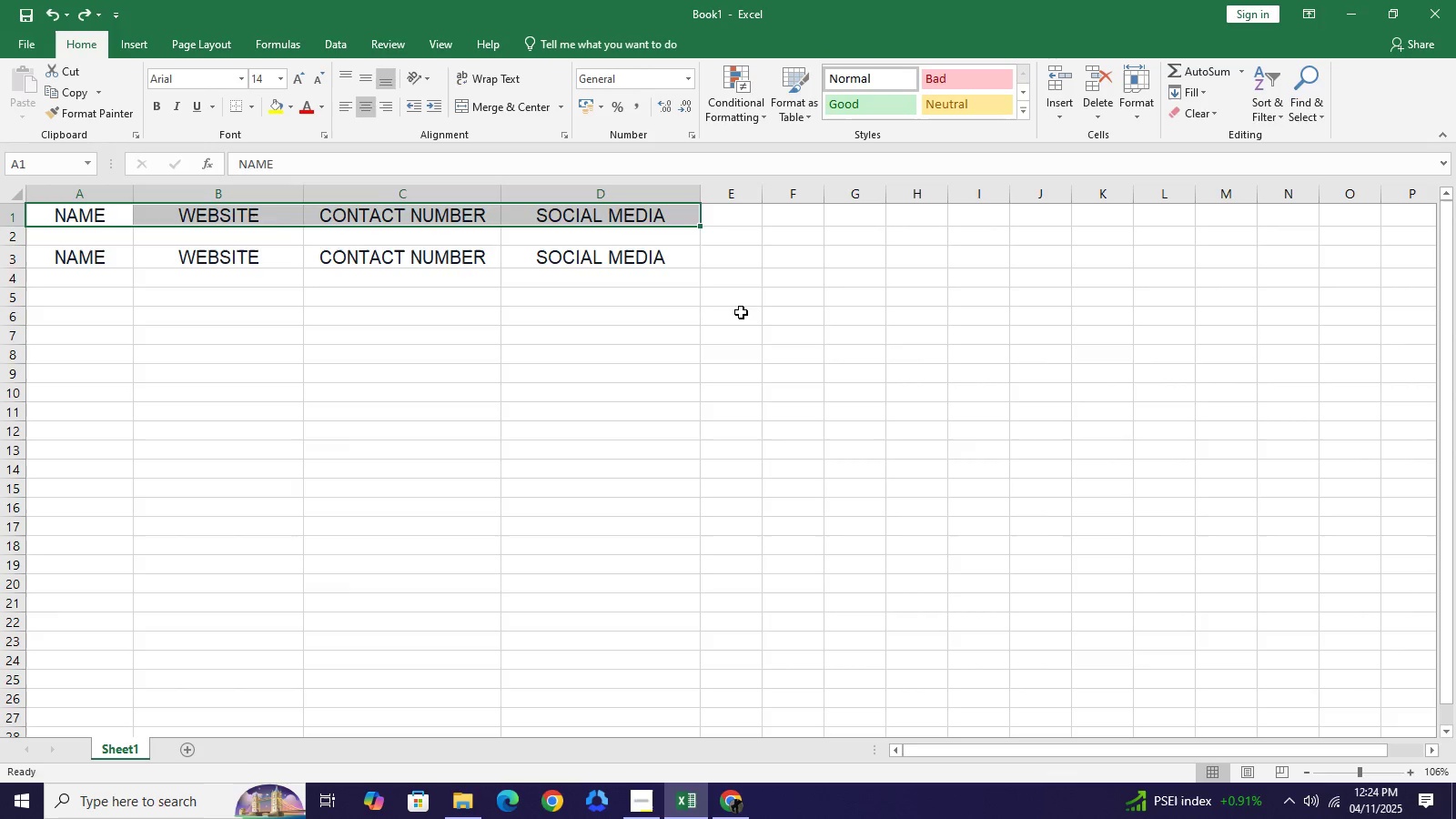 
key(Control+Z)
 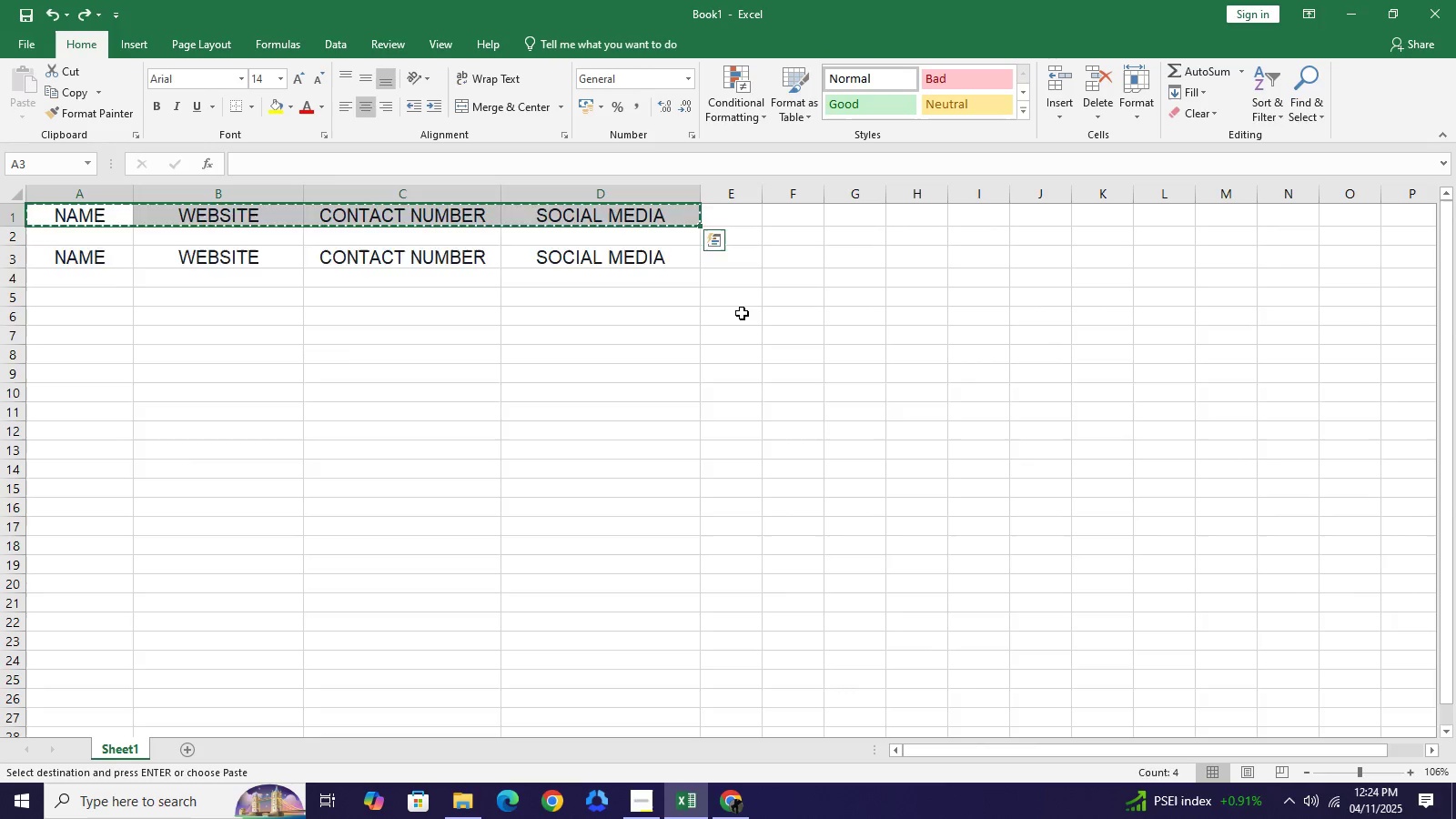 
key(Control+Z)
 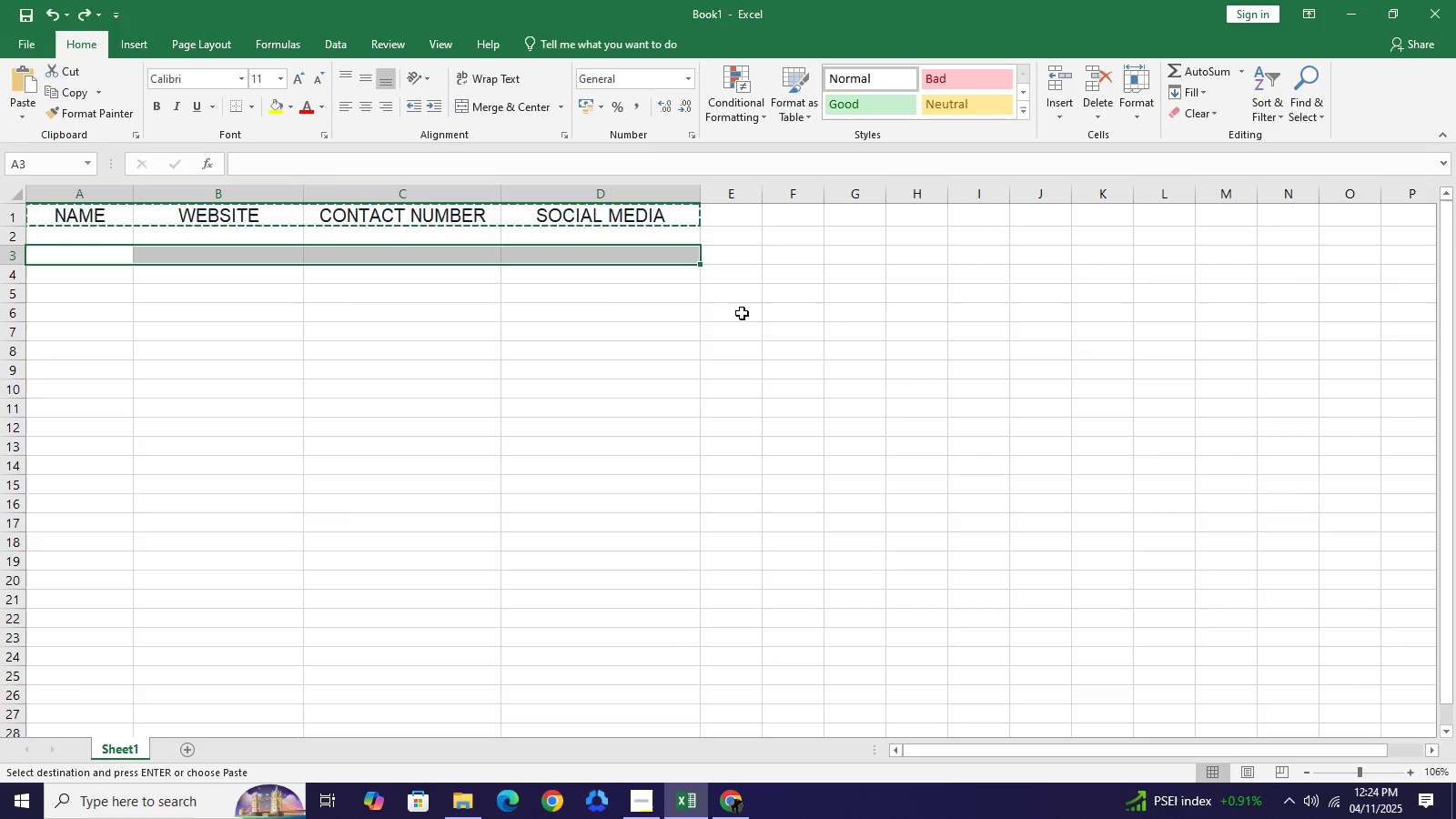 
key(Control+Z)
 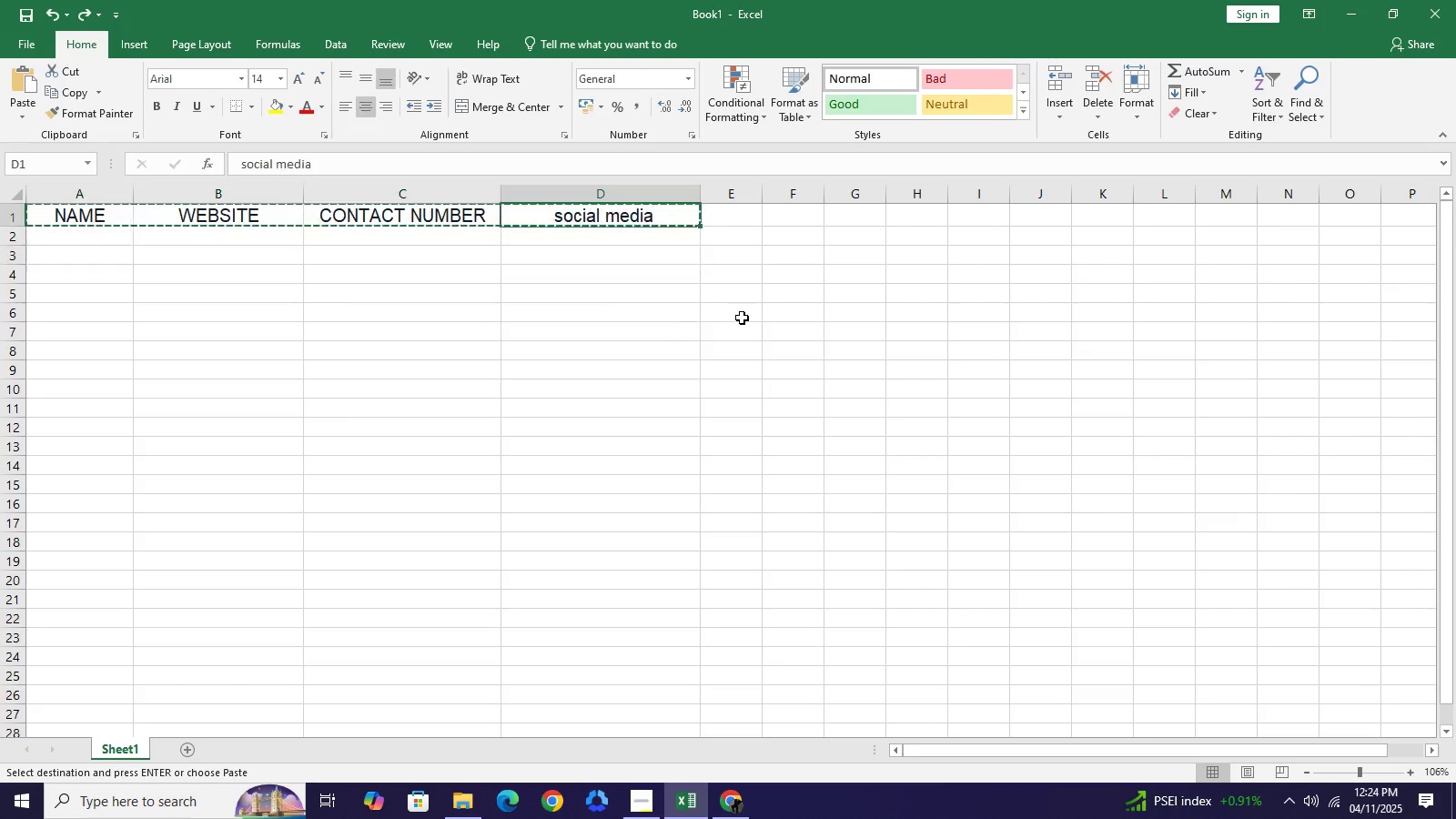 
key(Control+Z)
 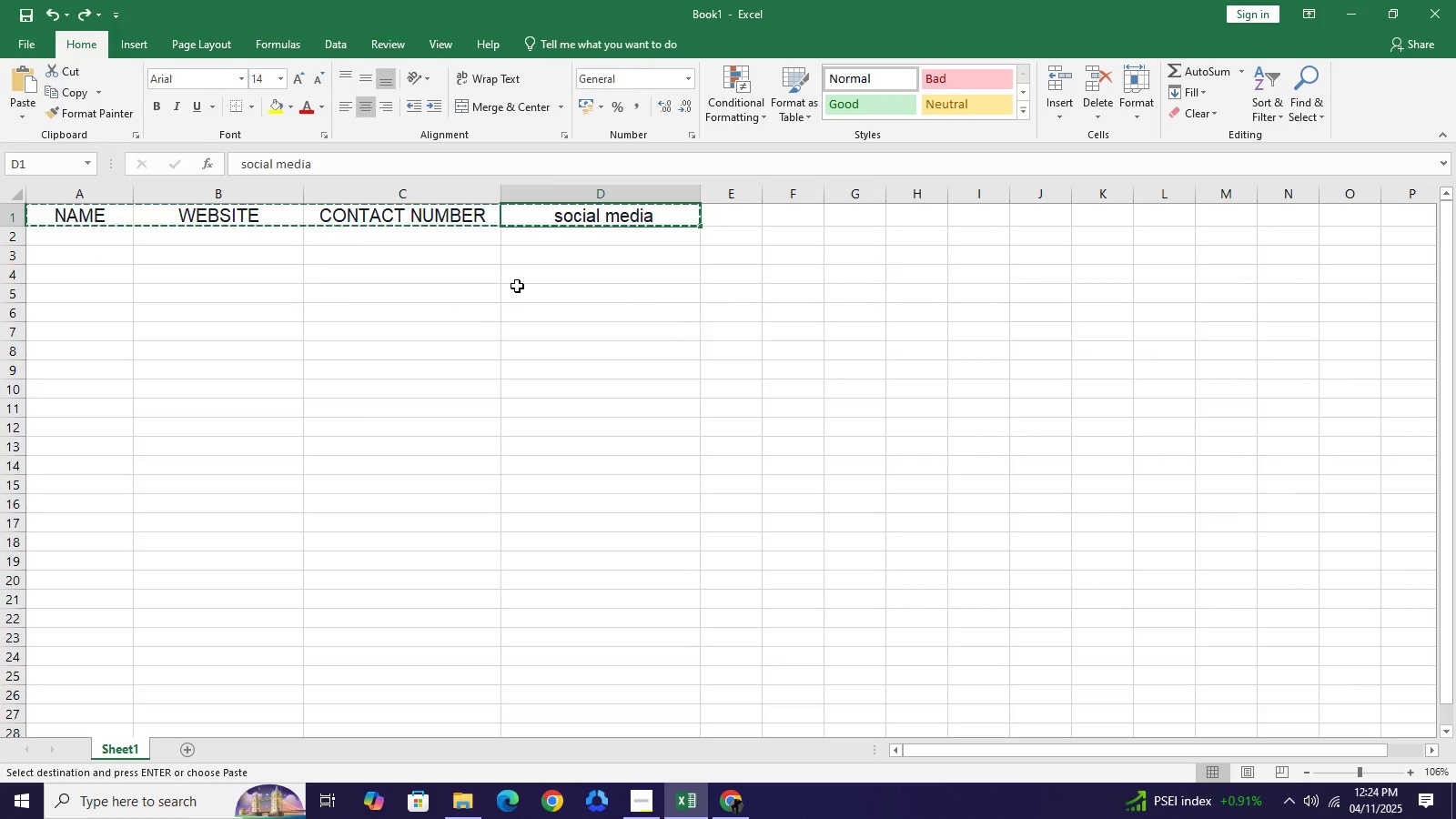 
key(Control+Y)
 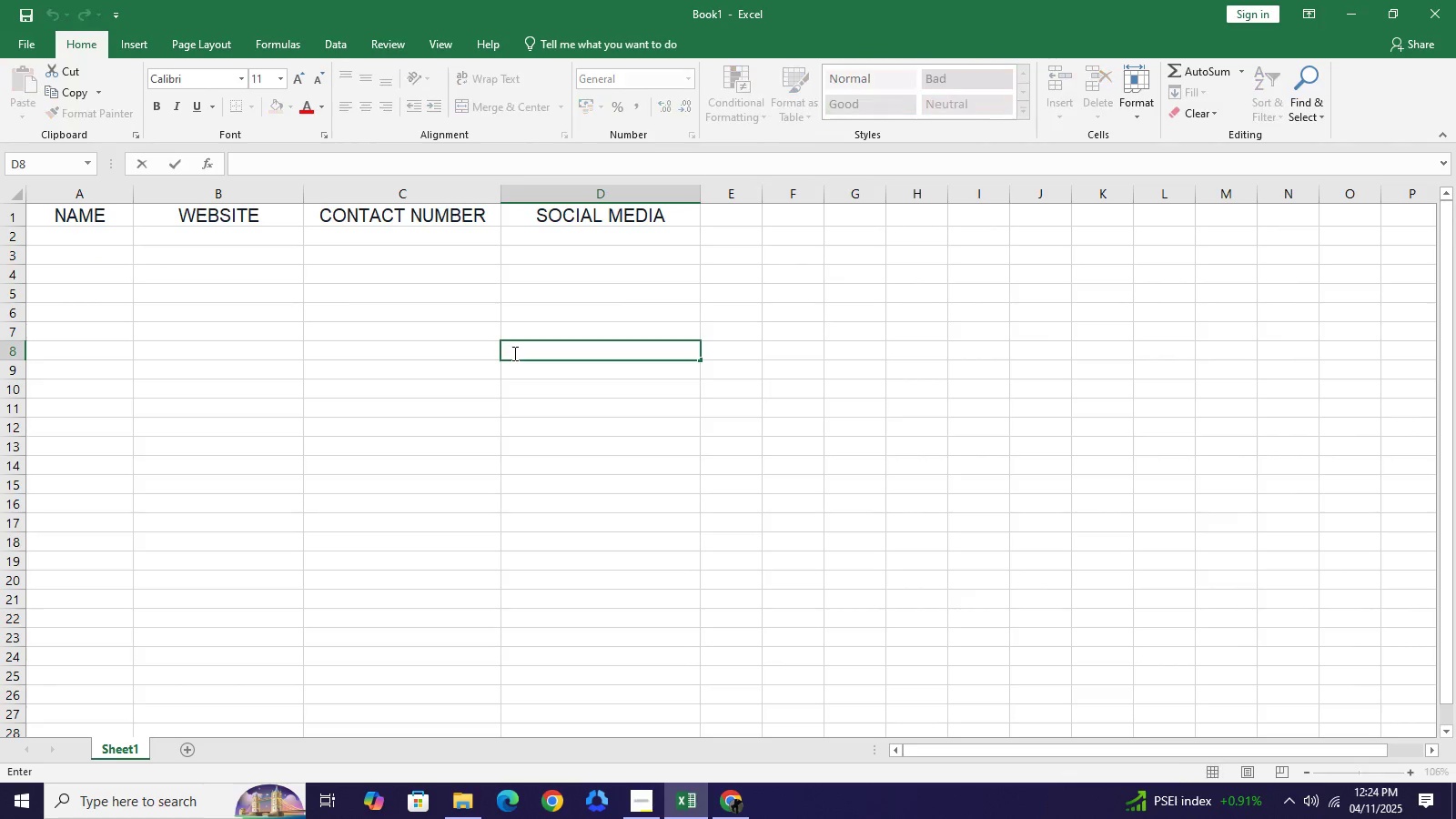 
triple_click([513, 353])
 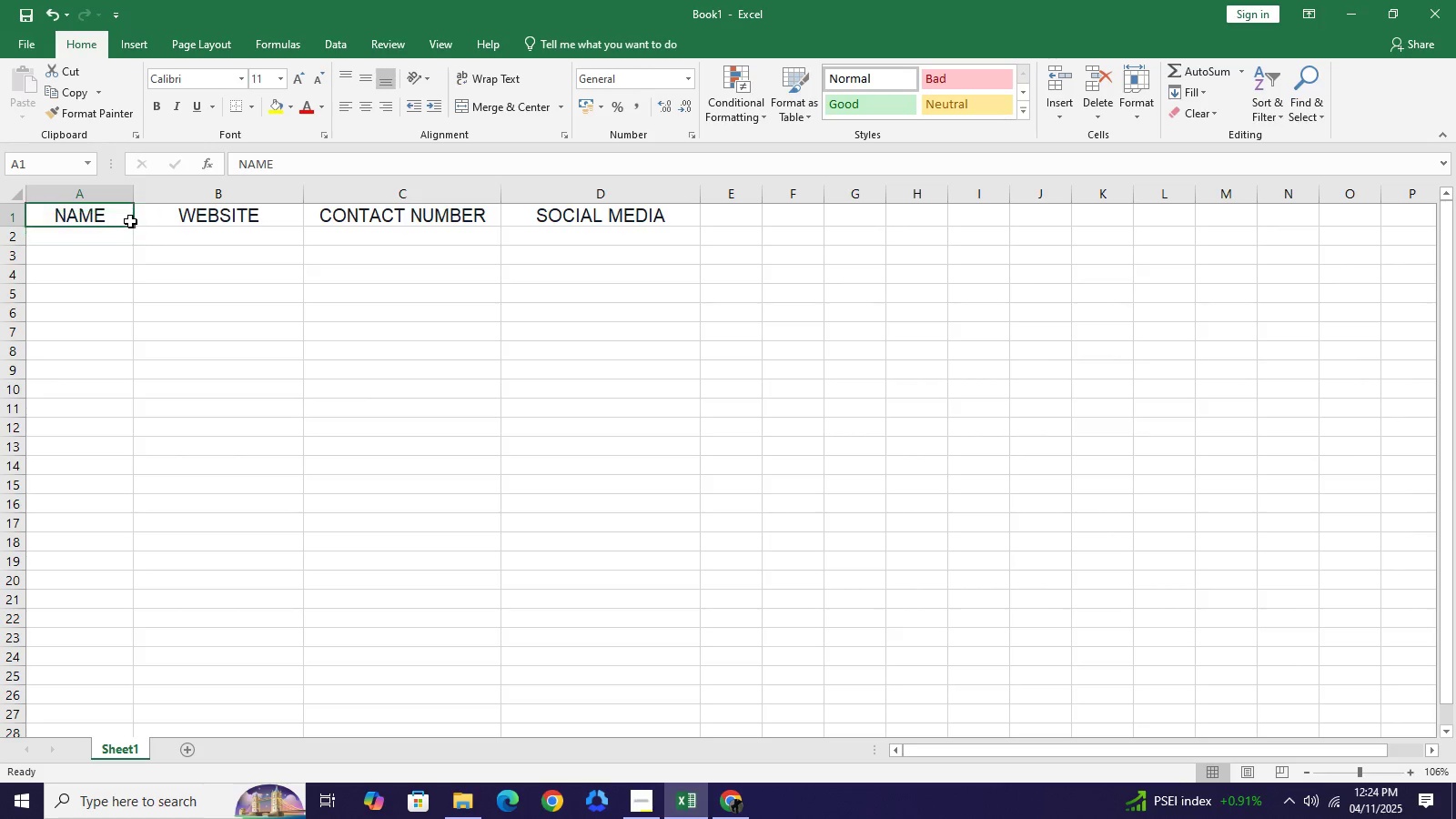 
wait(7.44)
 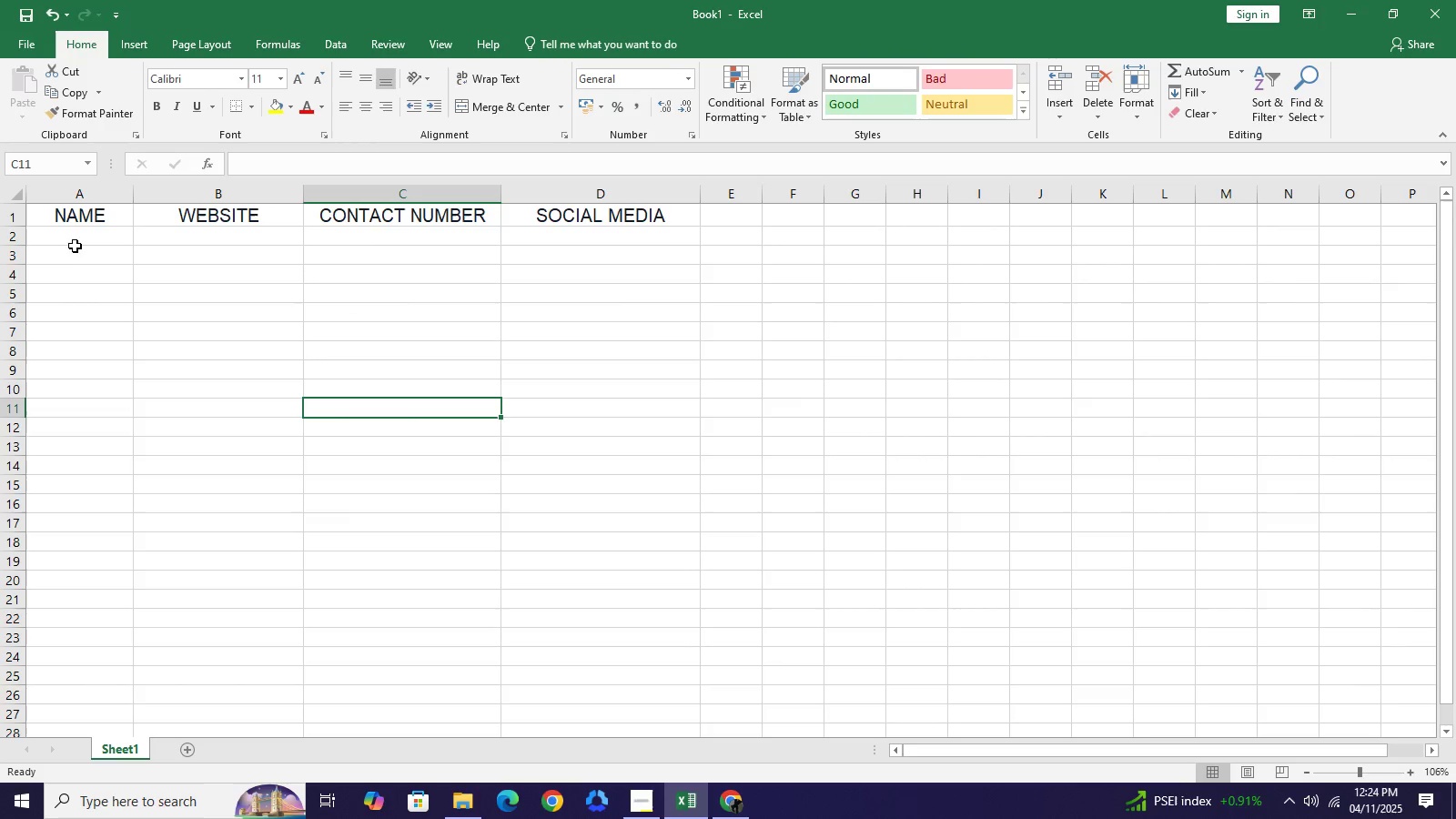 
left_click_drag(start_coordinate=[133, 198], to_coordinate=[183, 195])
 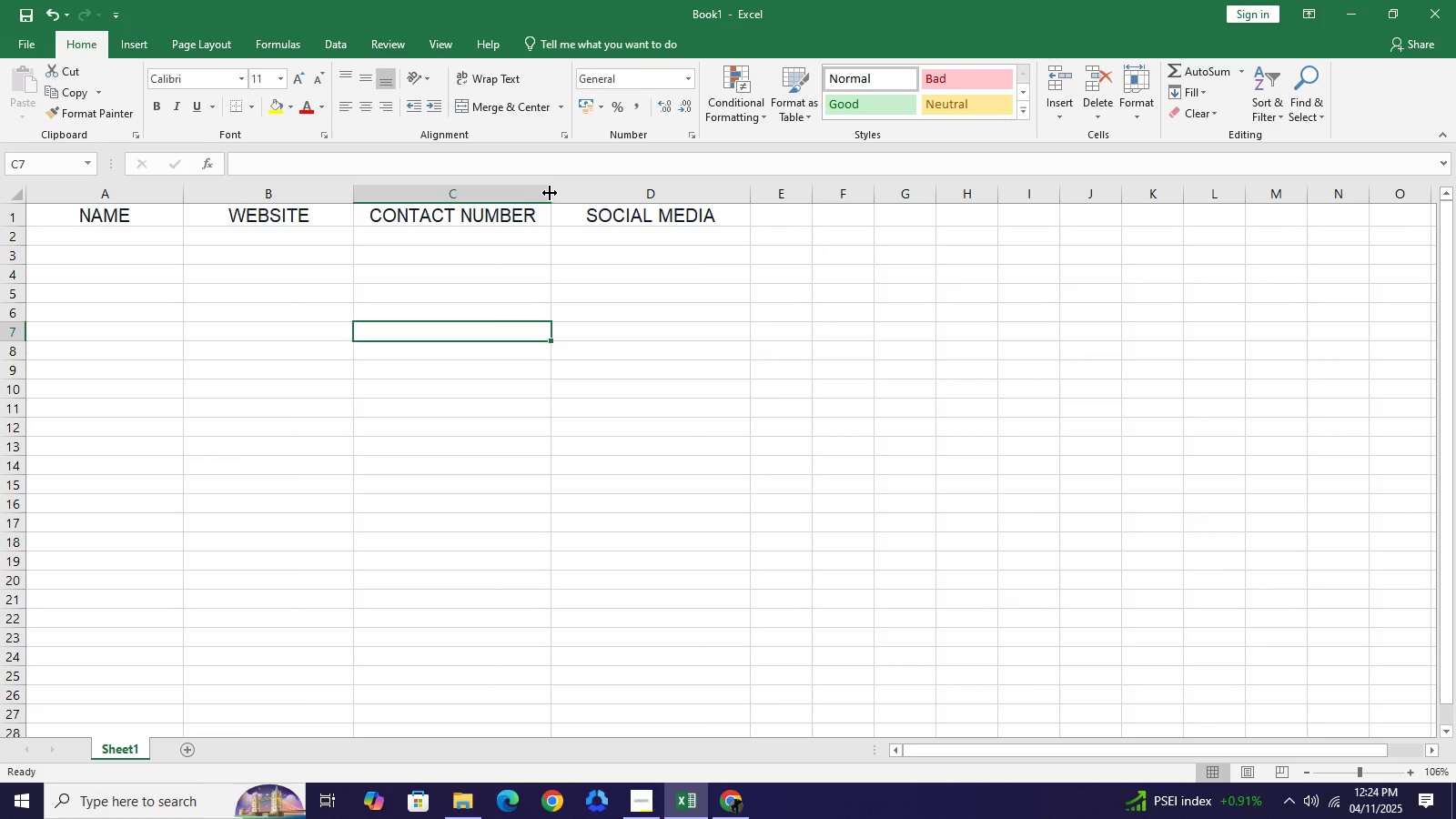 
left_click_drag(start_coordinate=[551, 192], to_coordinate=[566, 192])
 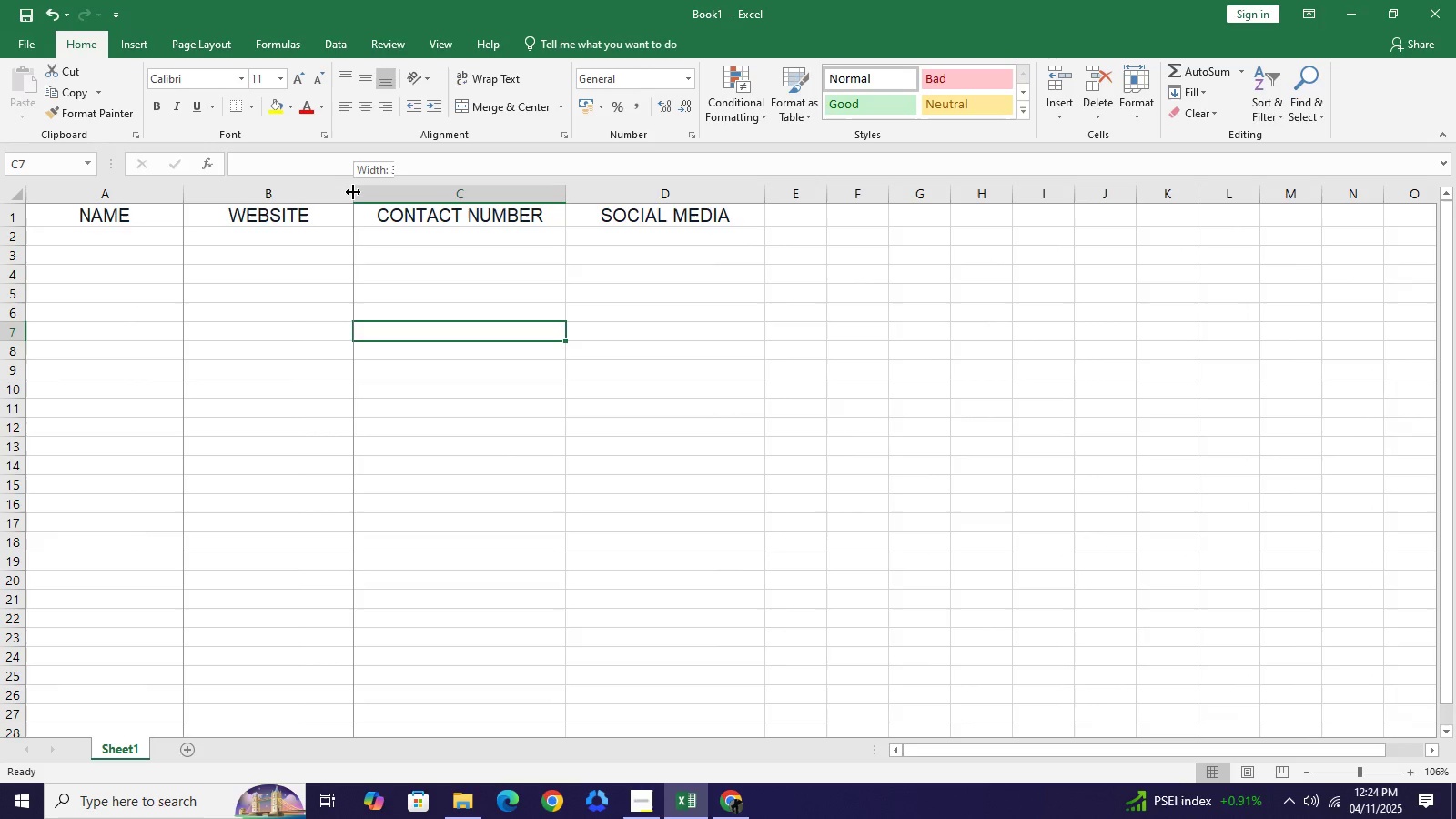 
left_click_drag(start_coordinate=[353, 192], to_coordinate=[407, 196])
 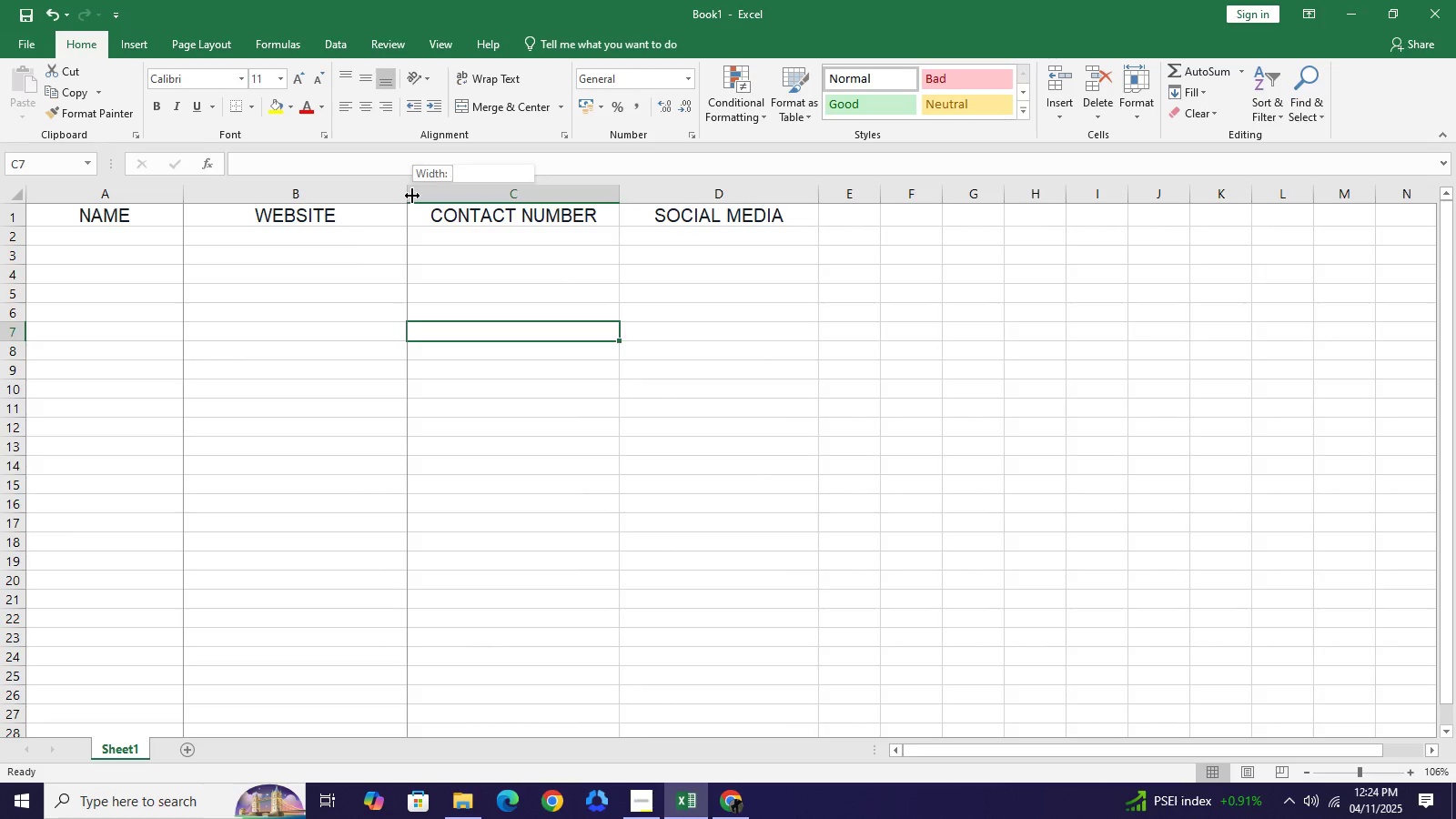 
left_click_drag(start_coordinate=[412, 196], to_coordinate=[441, 198])
 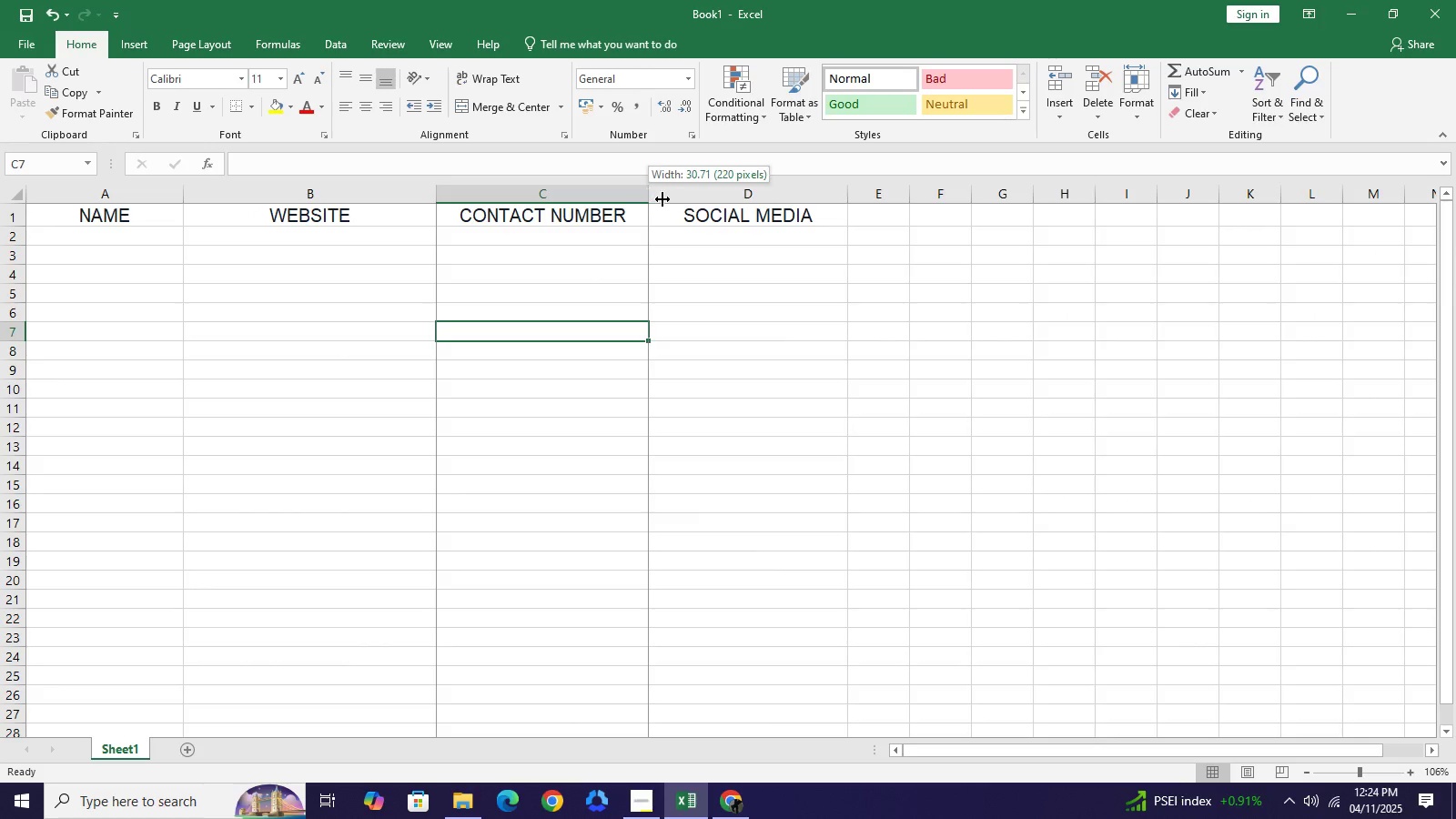 
left_click_drag(start_coordinate=[648, 197], to_coordinate=[665, 200])
 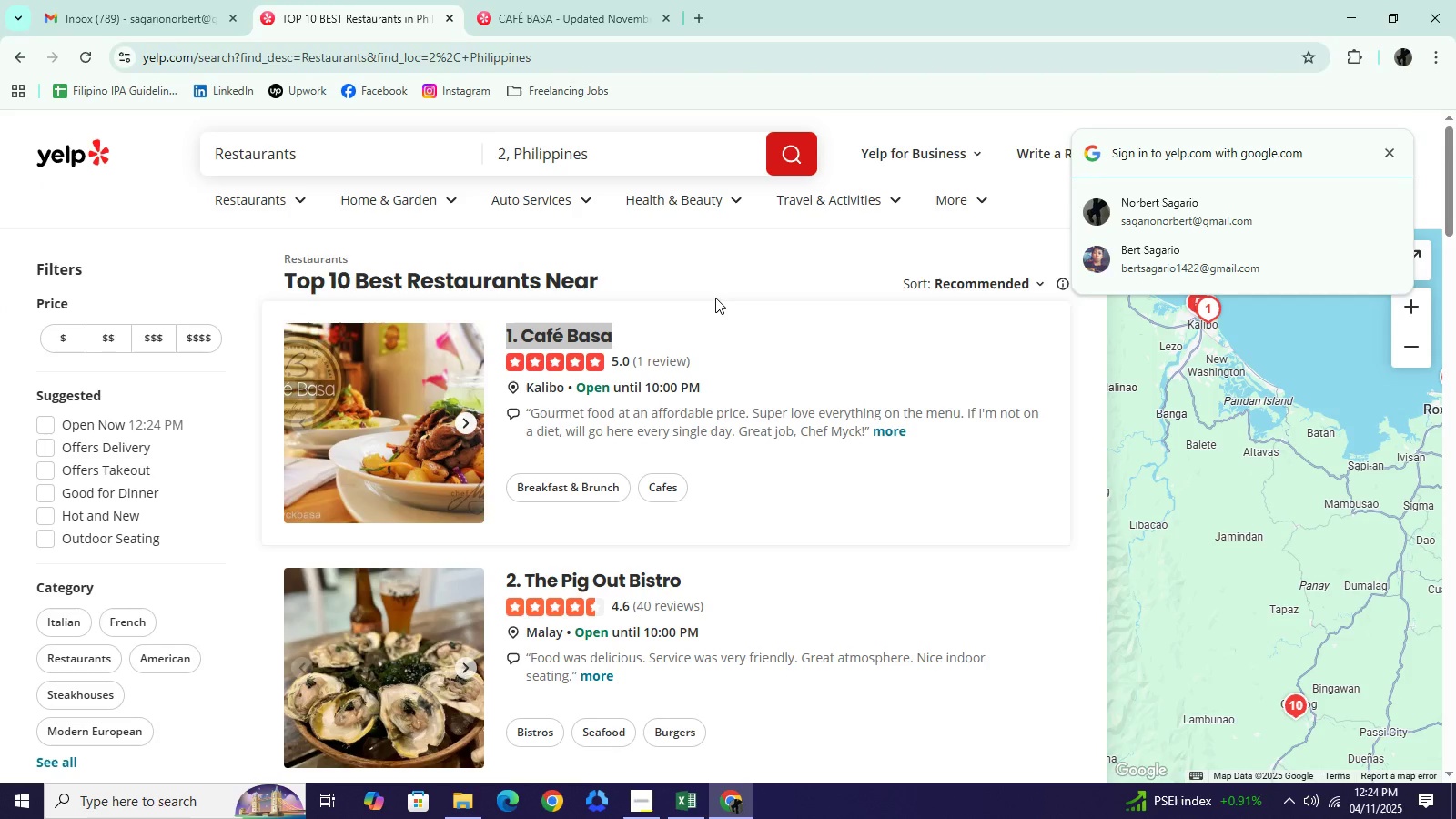 
hold_key(key=ControlLeft, duration=0.91)
 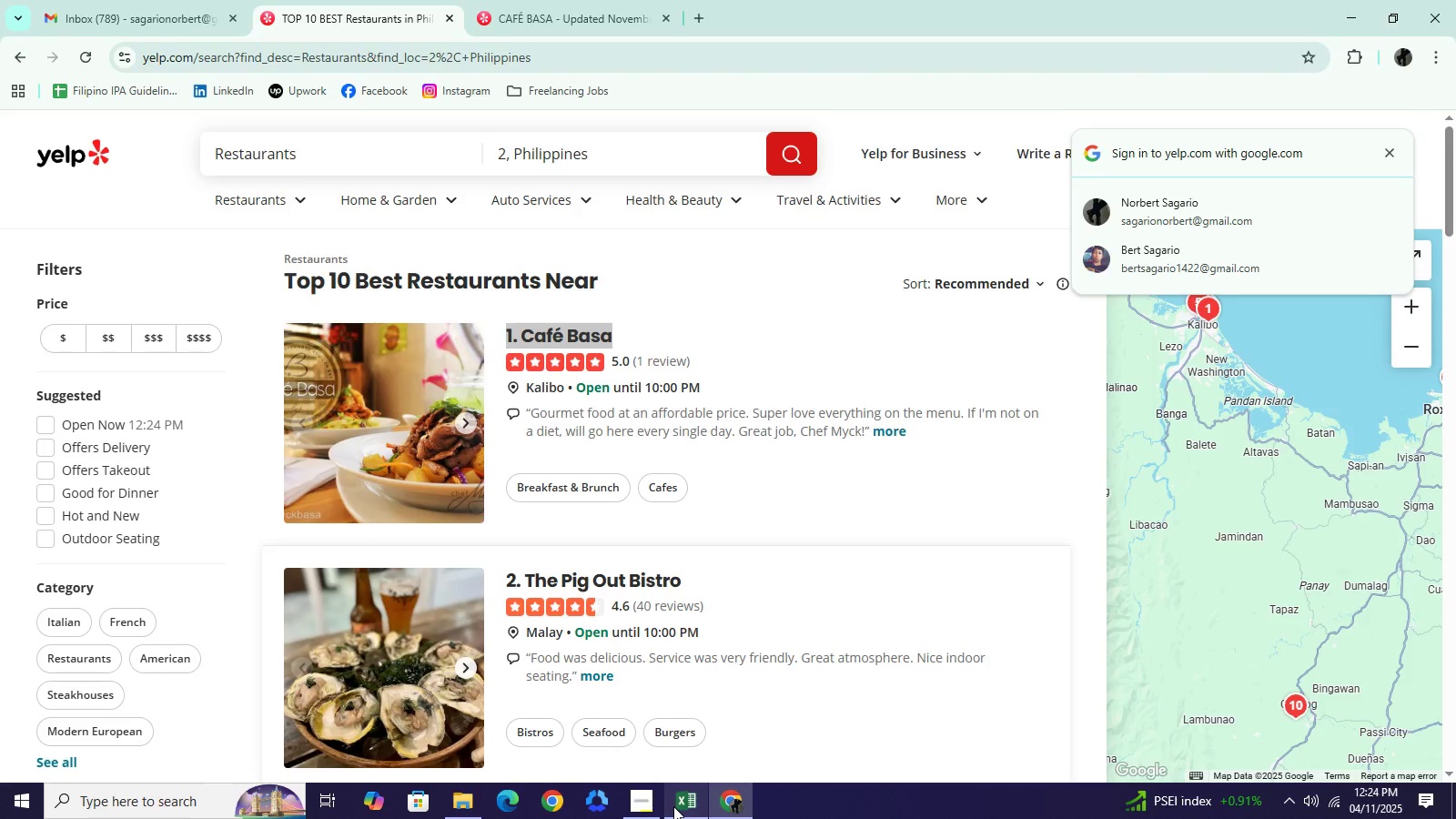 
hold_key(key=C, duration=0.44)
 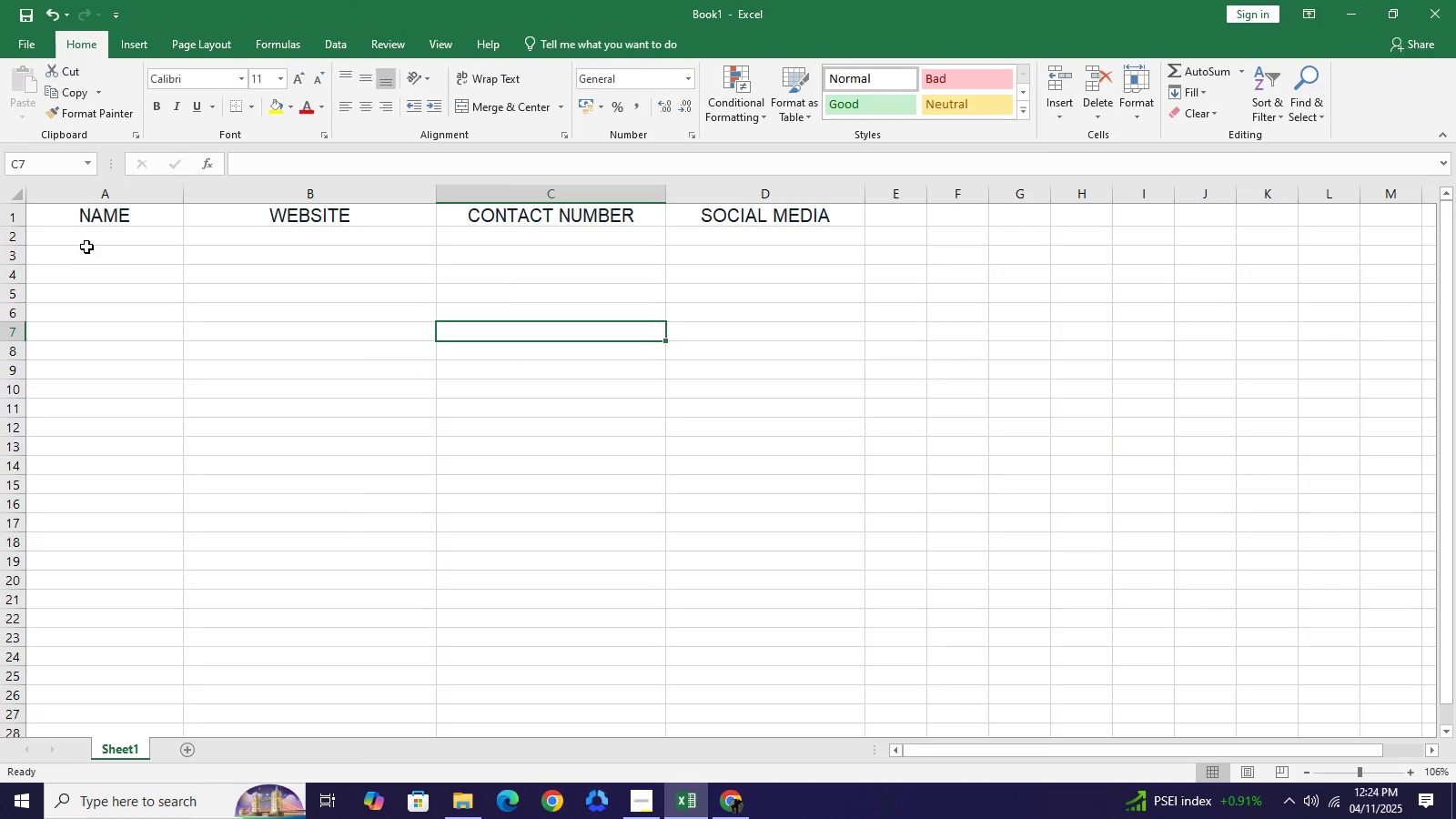 
left_click([86, 246])
 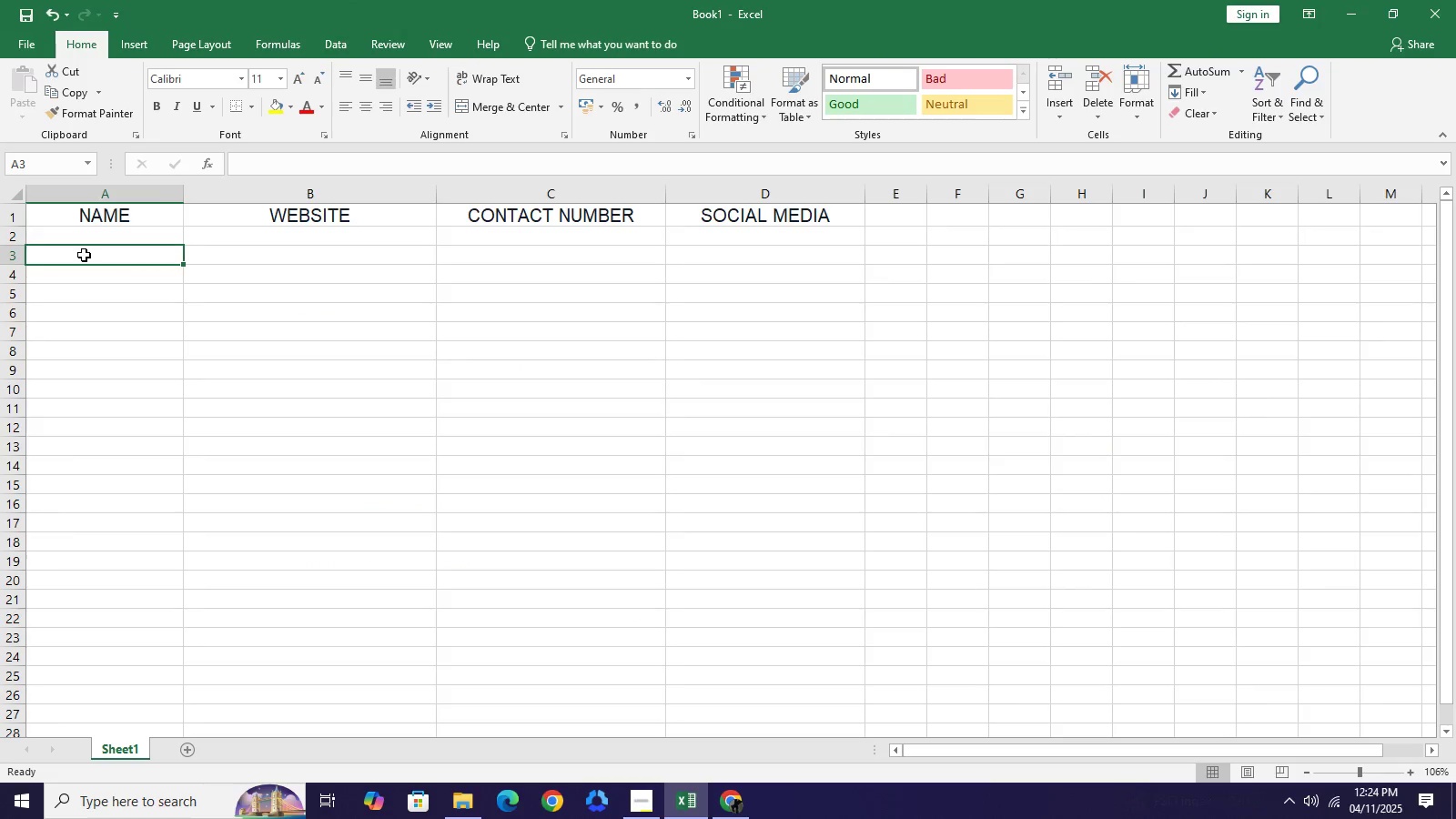 
key(Control+V)
 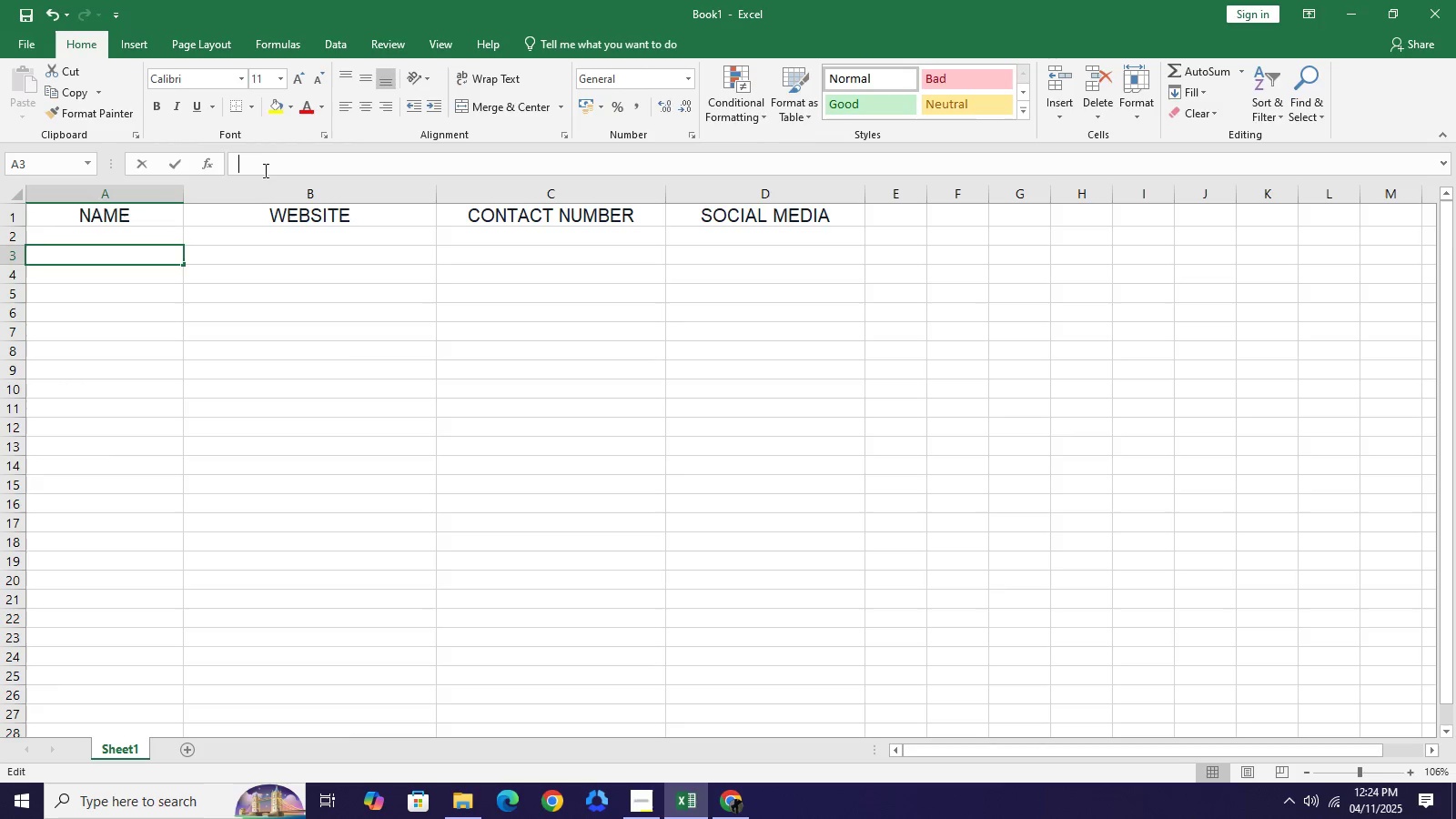 
key(Control+ControlLeft)
 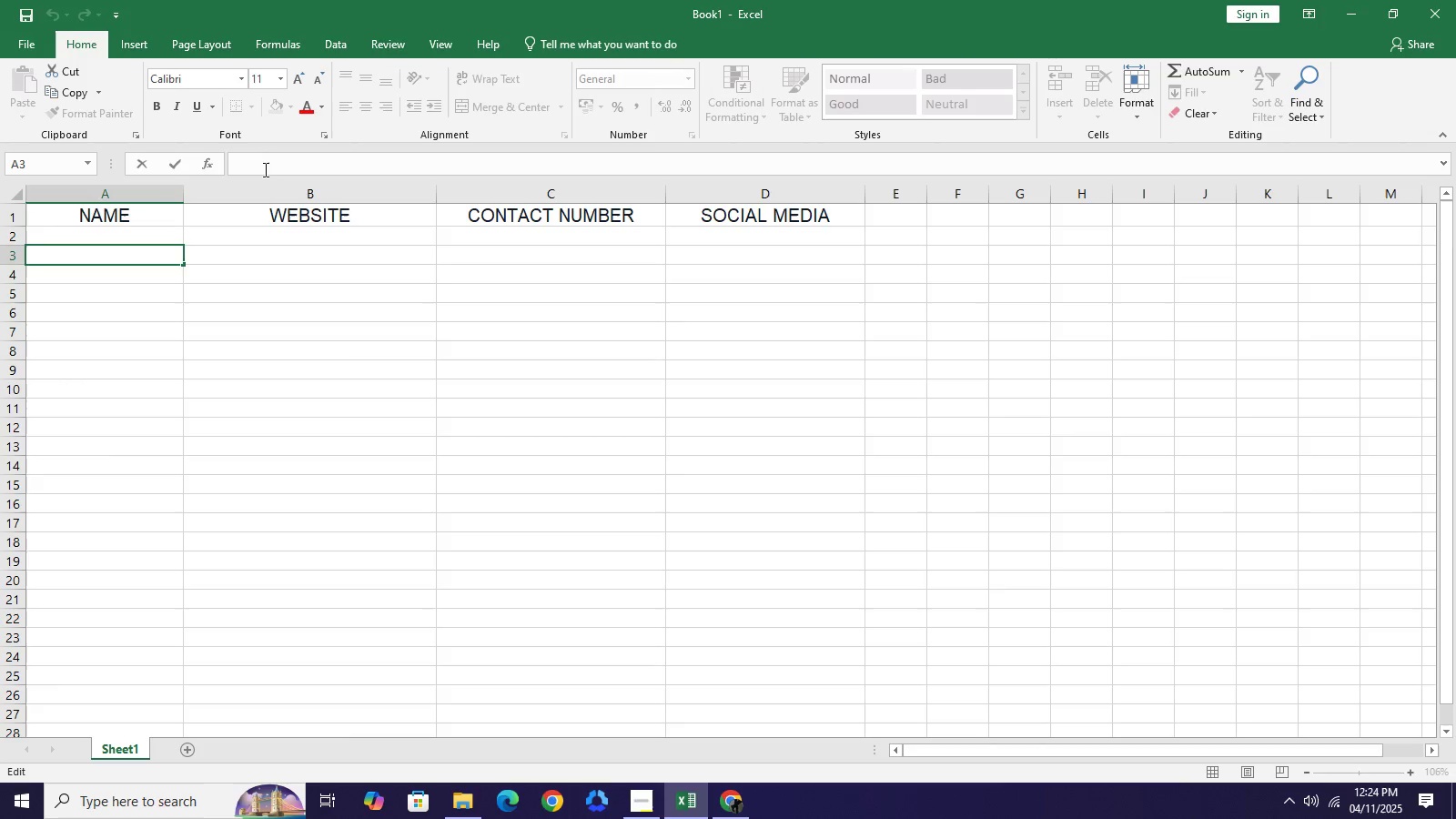 
key(Control+V)
 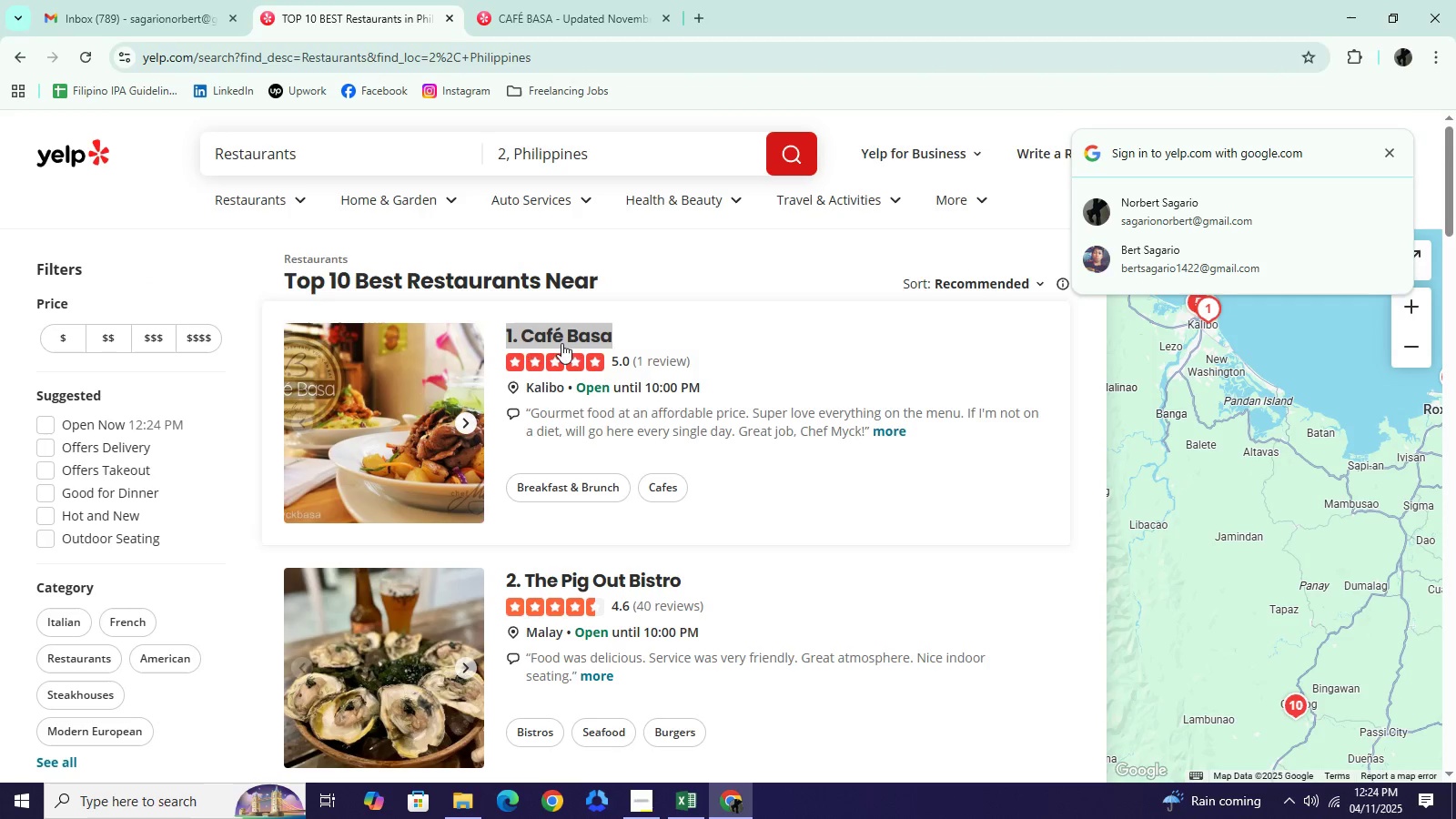 
left_click_drag(start_coordinate=[490, 331], to_coordinate=[571, 334])
 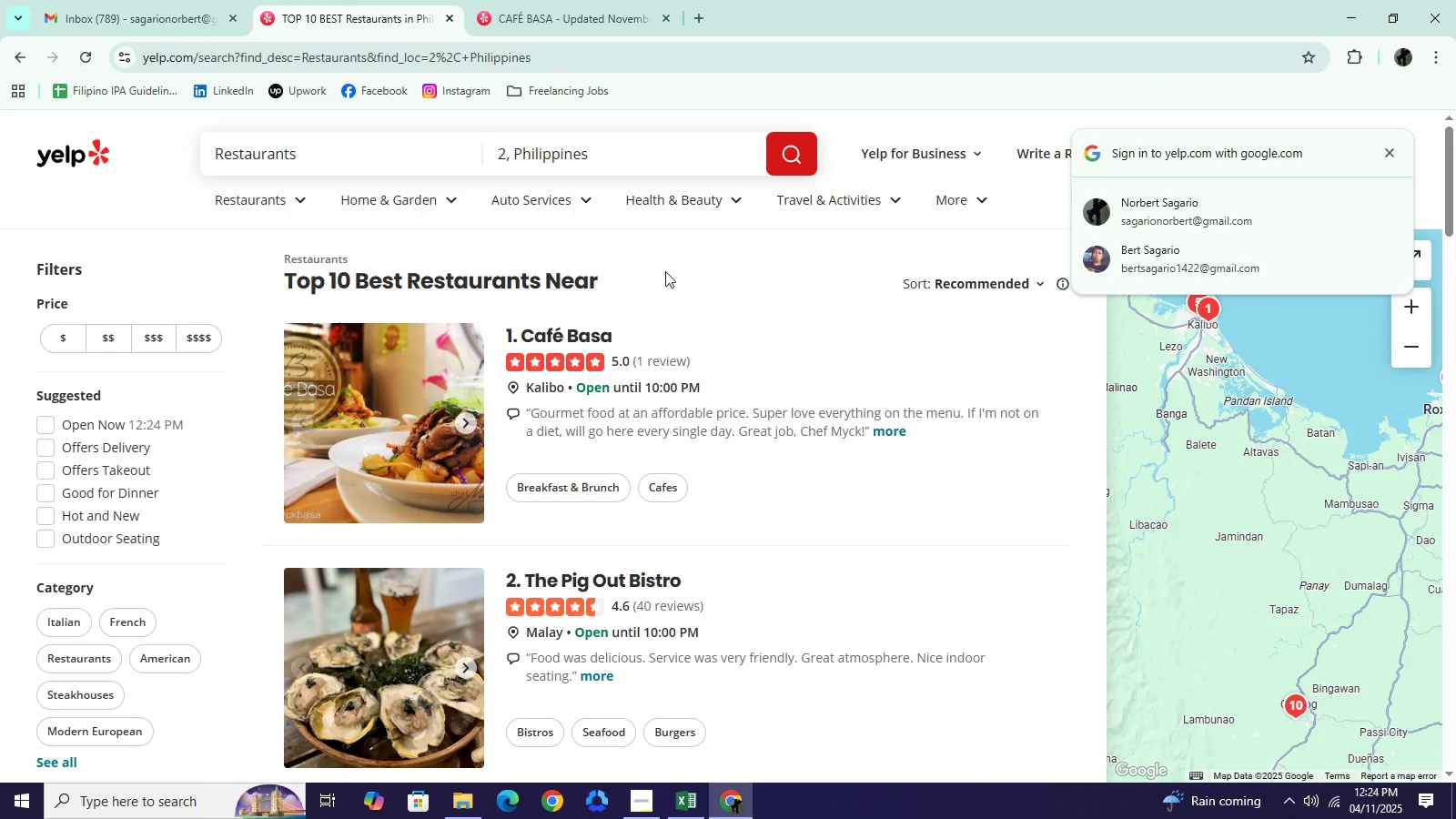 
left_click([666, 273])
 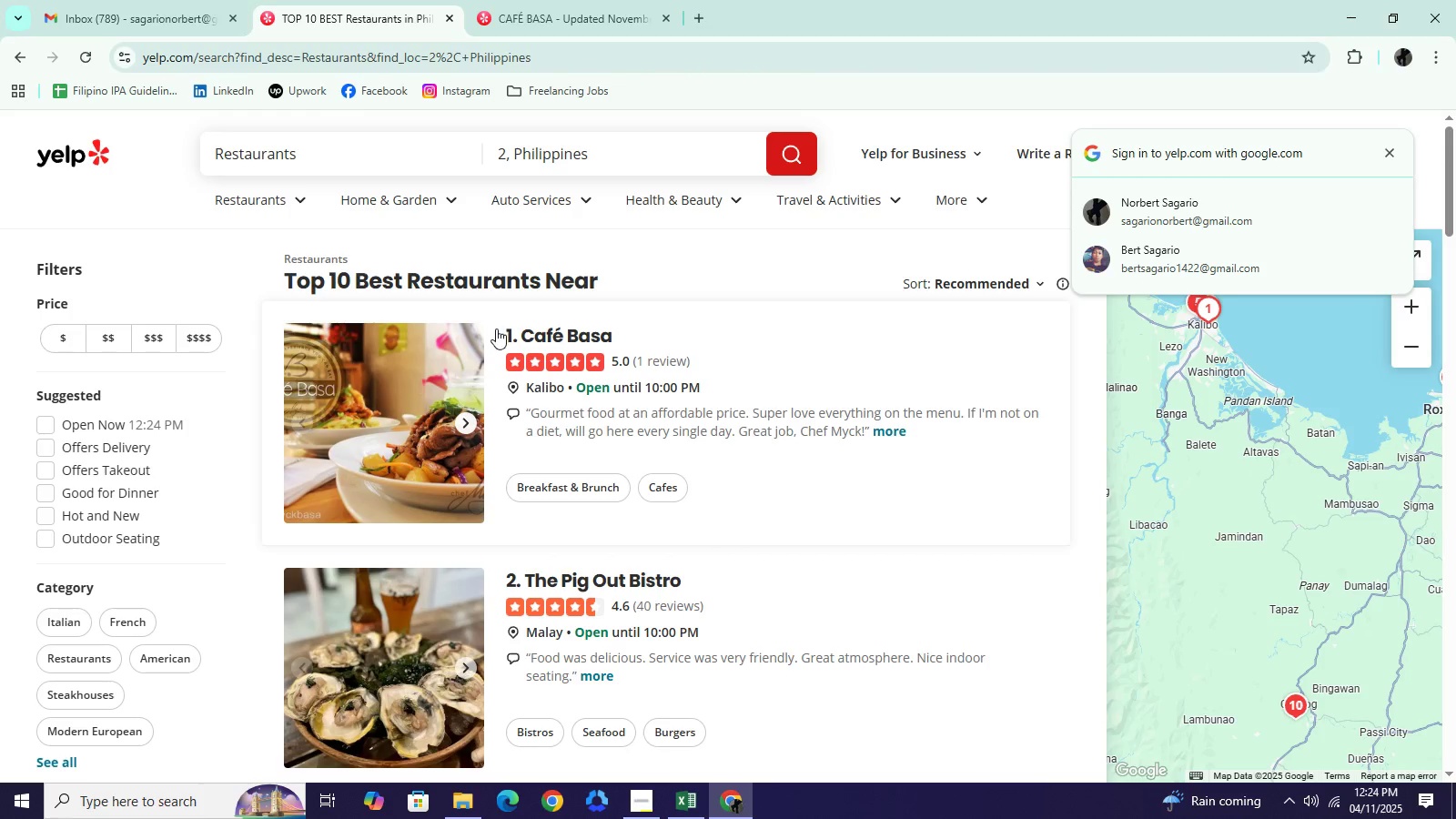 
left_click_drag(start_coordinate=[496, 329], to_coordinate=[649, 258])
 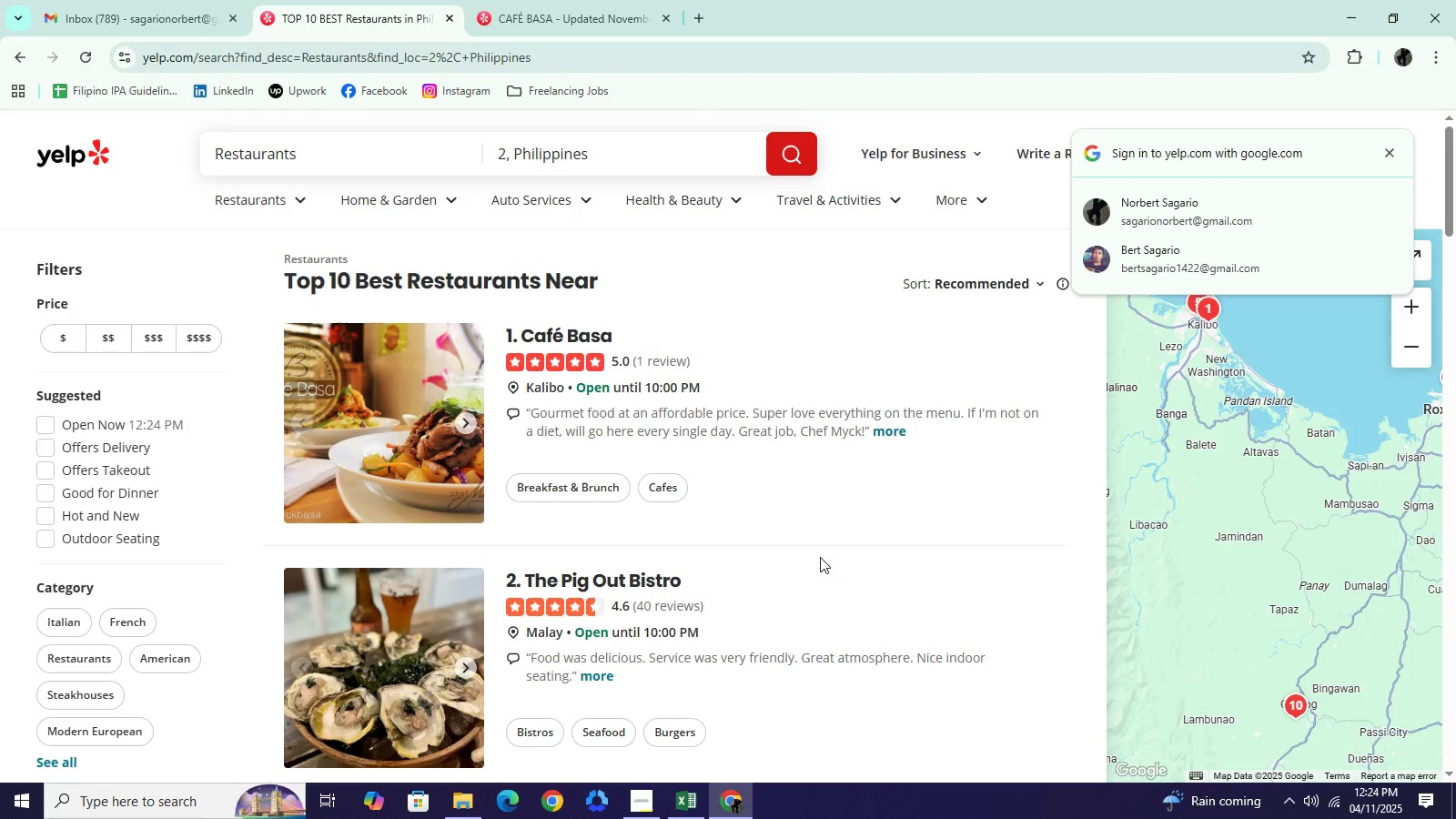 
left_click([649, 258])
 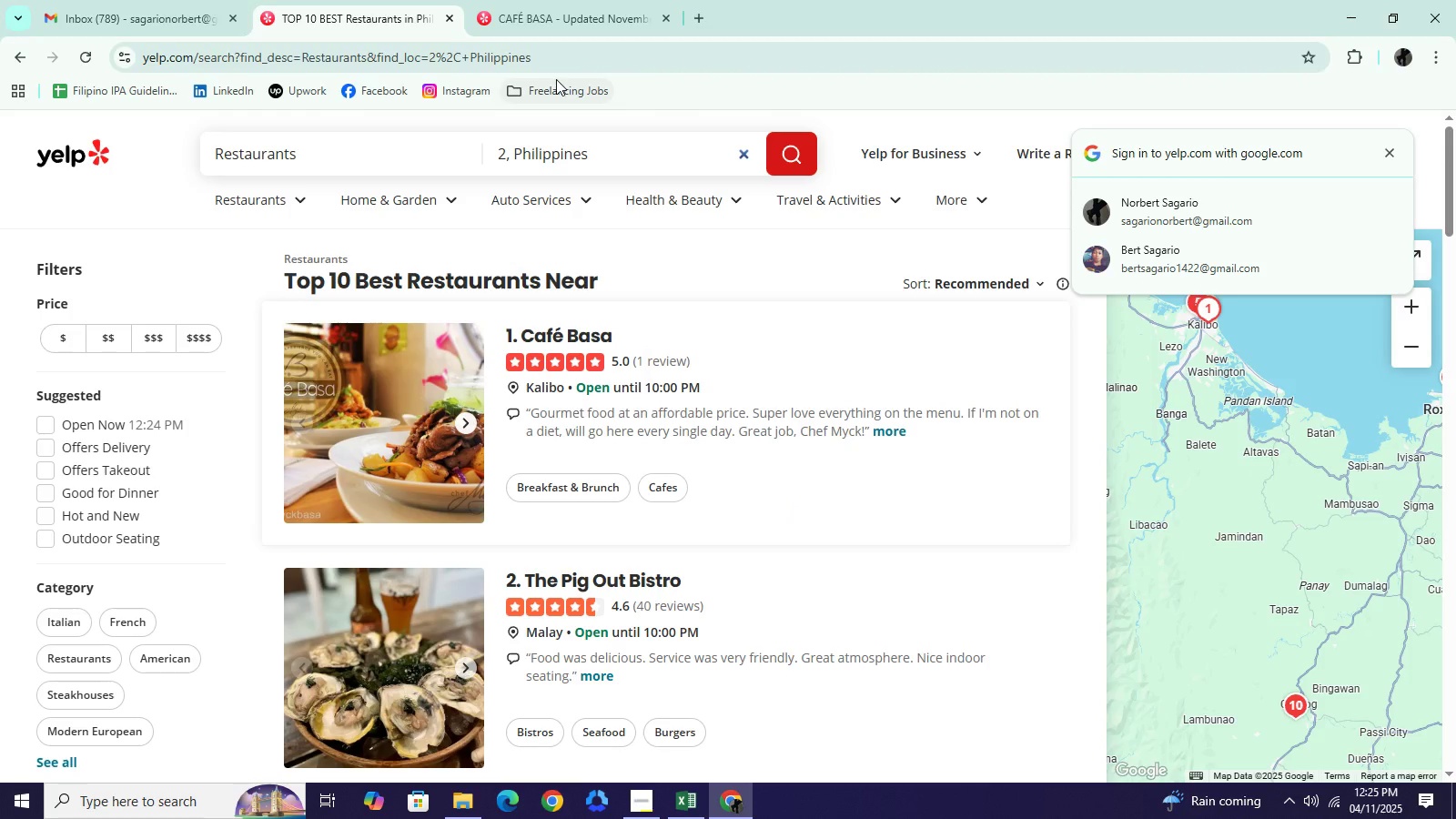 
left_click([551, 0])
 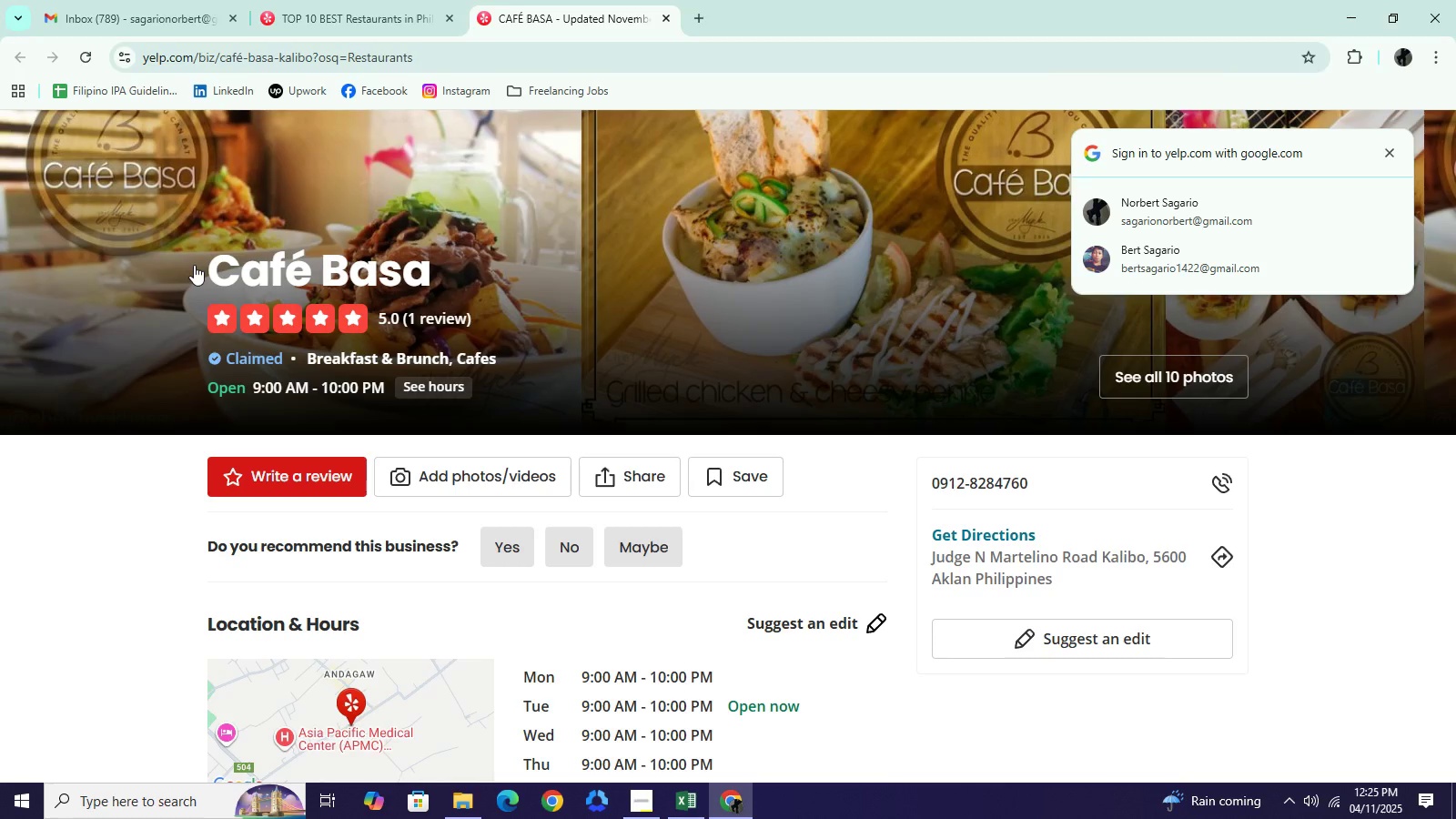 
left_click_drag(start_coordinate=[194, 265], to_coordinate=[337, 259])
 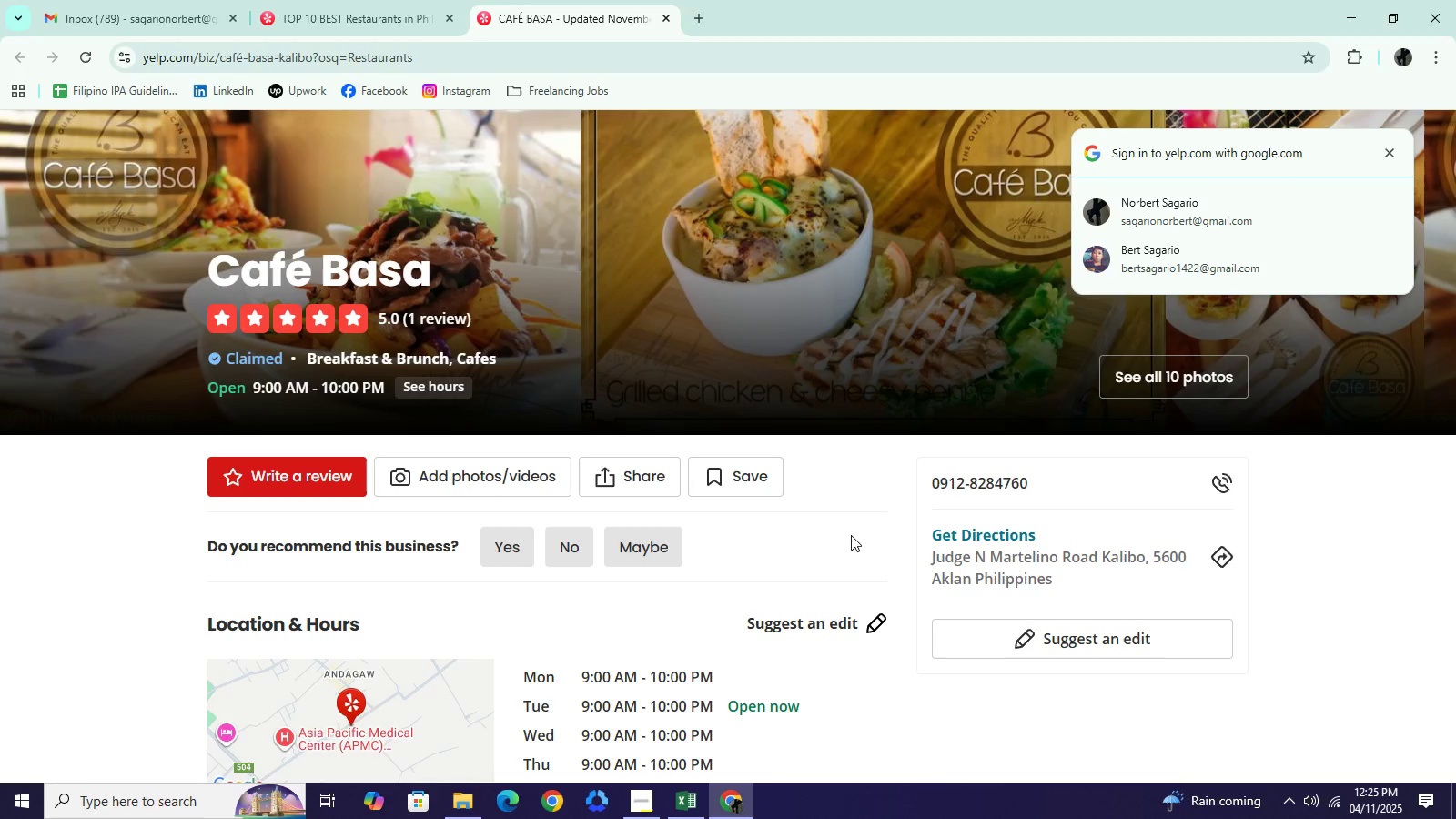 
wait(7.0)
 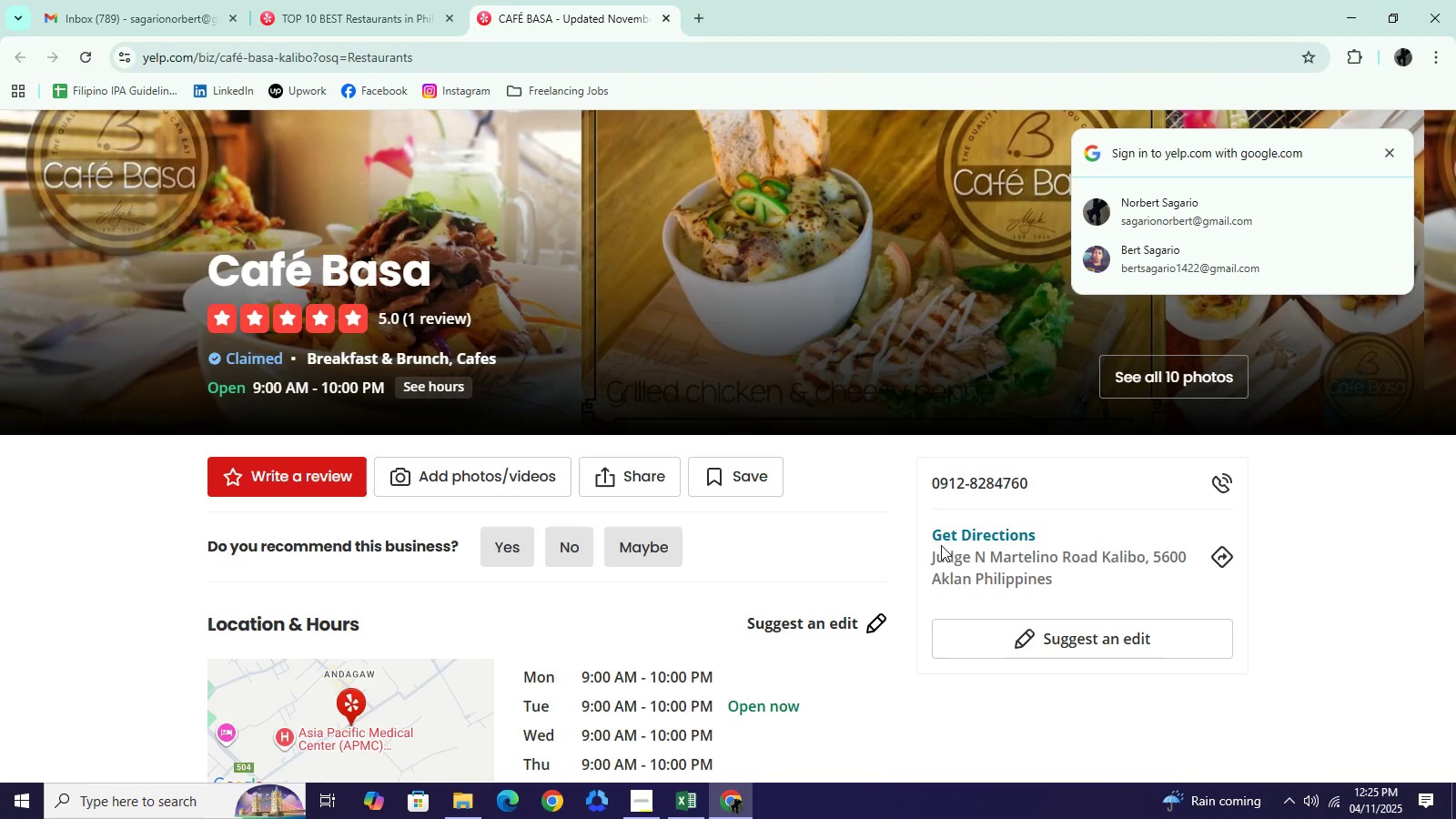 
scroll: coordinate [851, 548], scroll_direction: up, amount: 1.0
 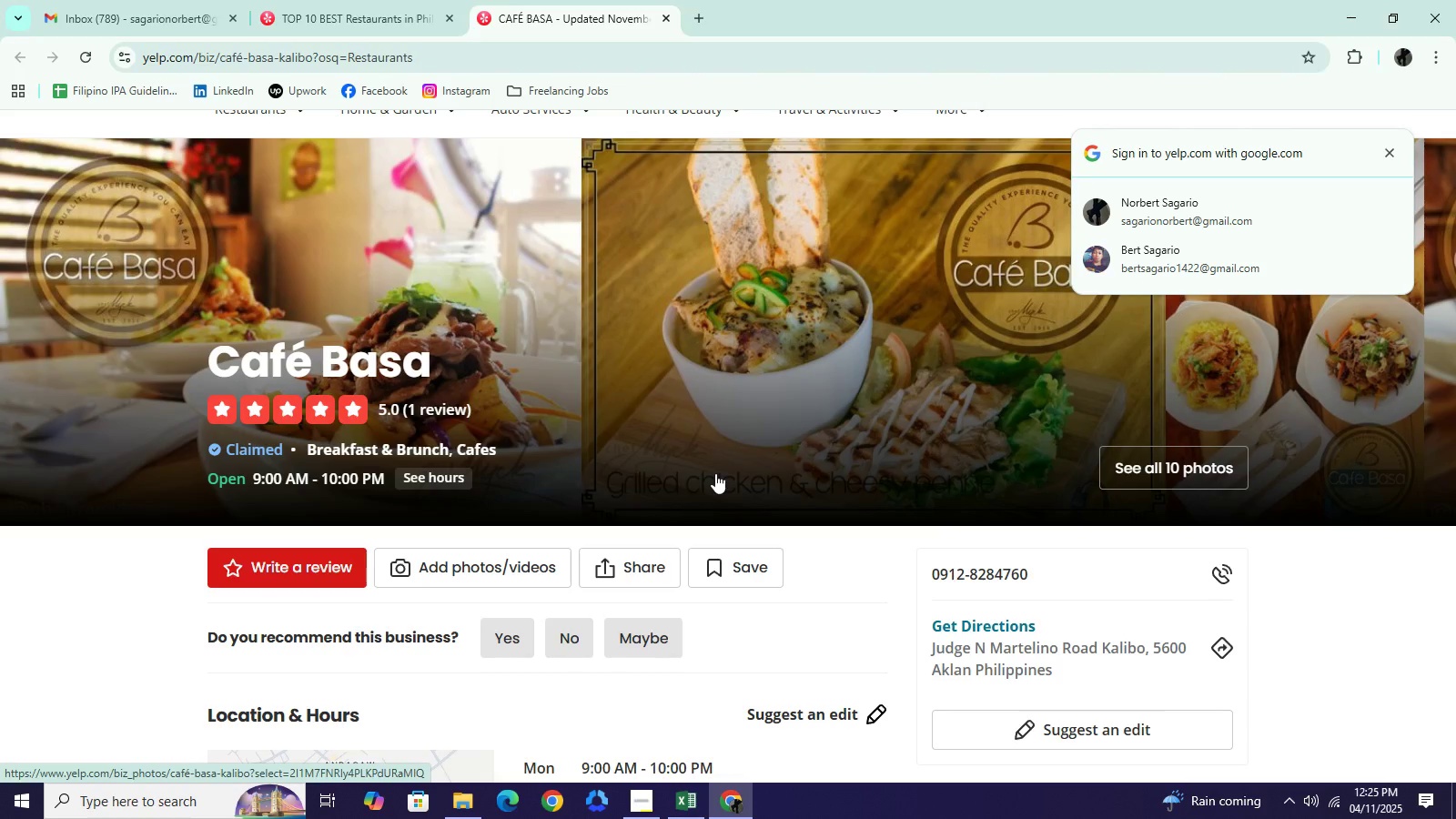 
scroll: coordinate [748, 532], scroll_direction: down, amount: 7.0
 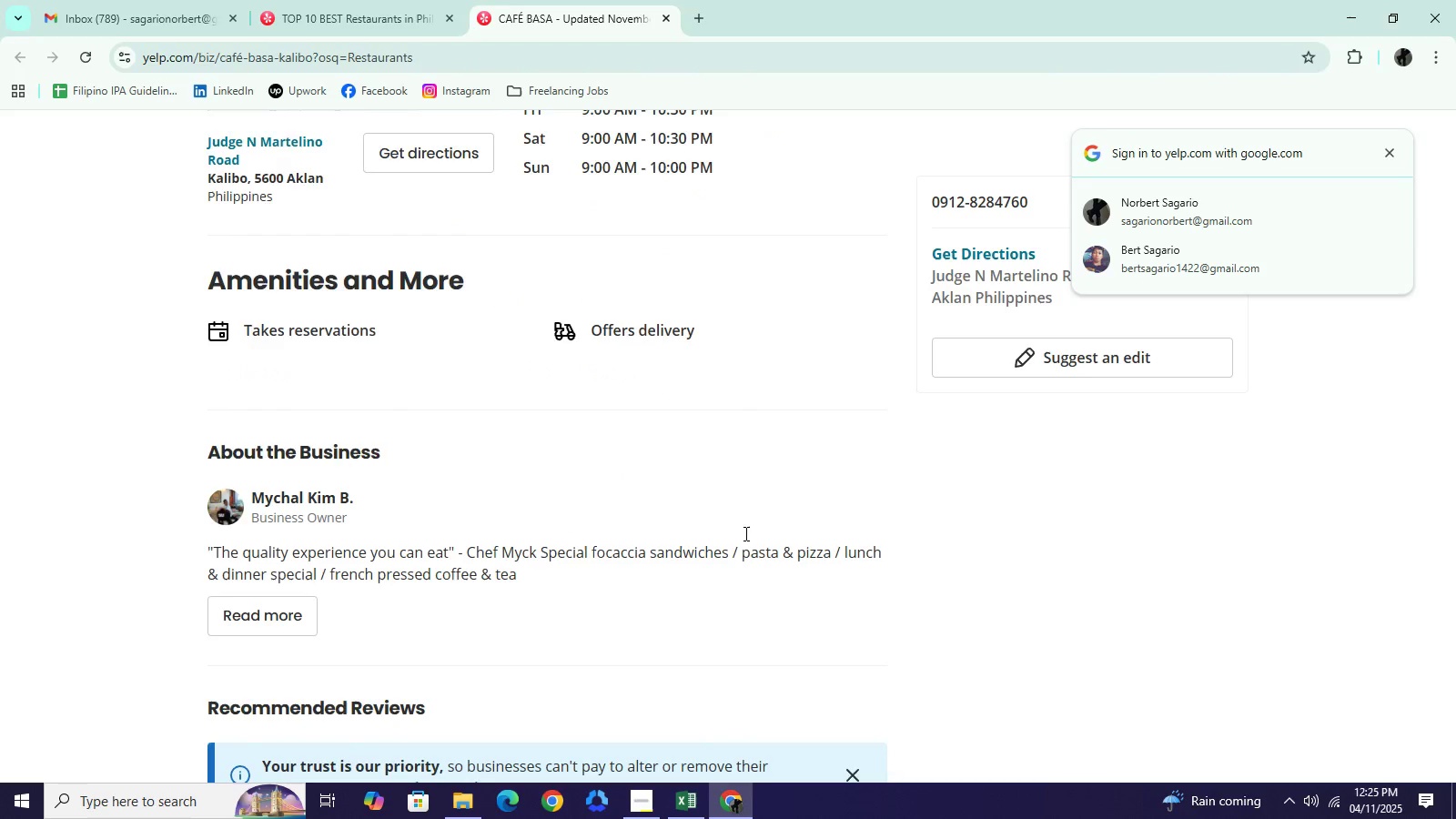 
scroll: coordinate [742, 537], scroll_direction: none, amount: 0.0
 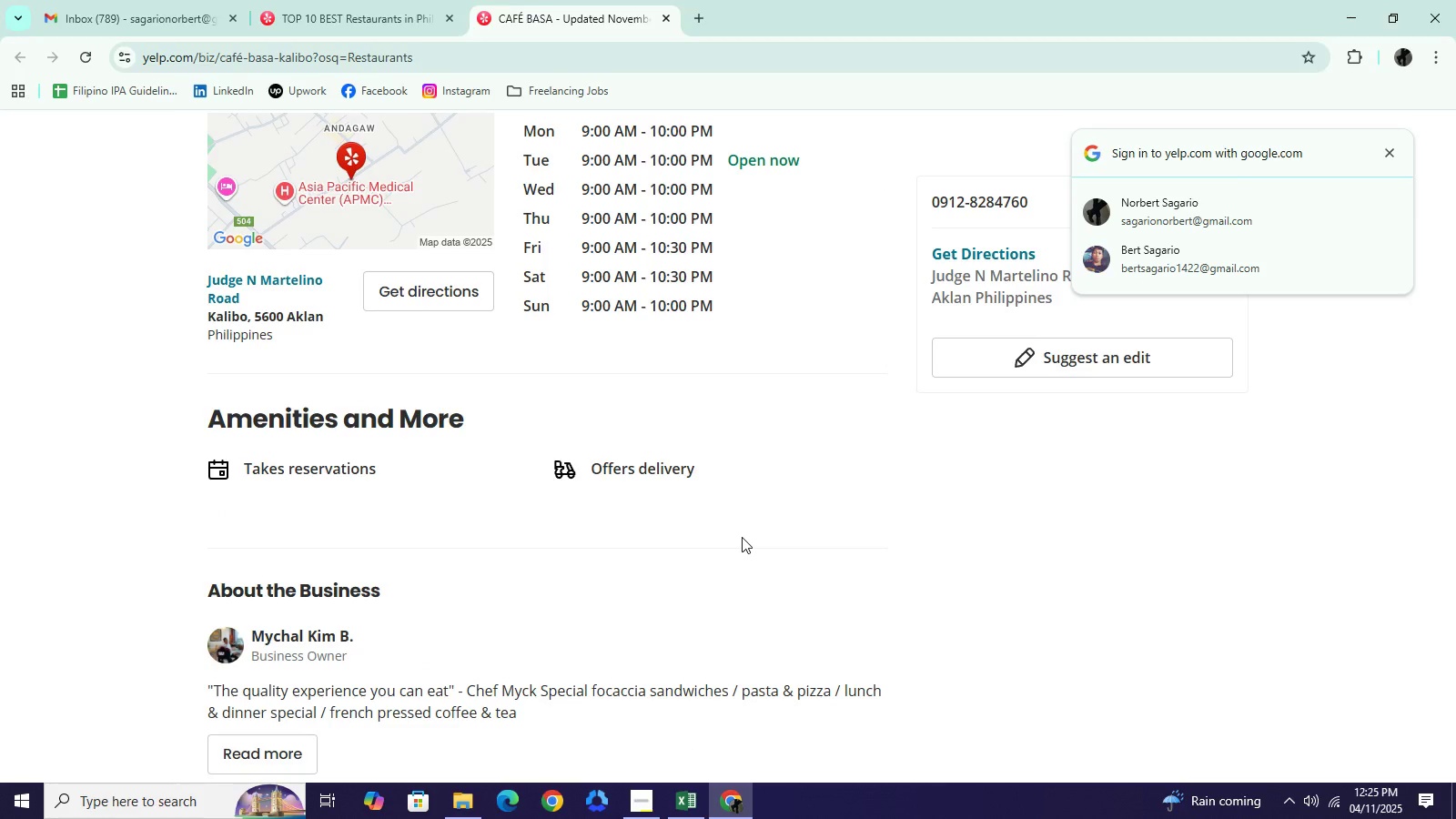 
scroll: coordinate [1239, 350], scroll_direction: up, amount: 9.0
 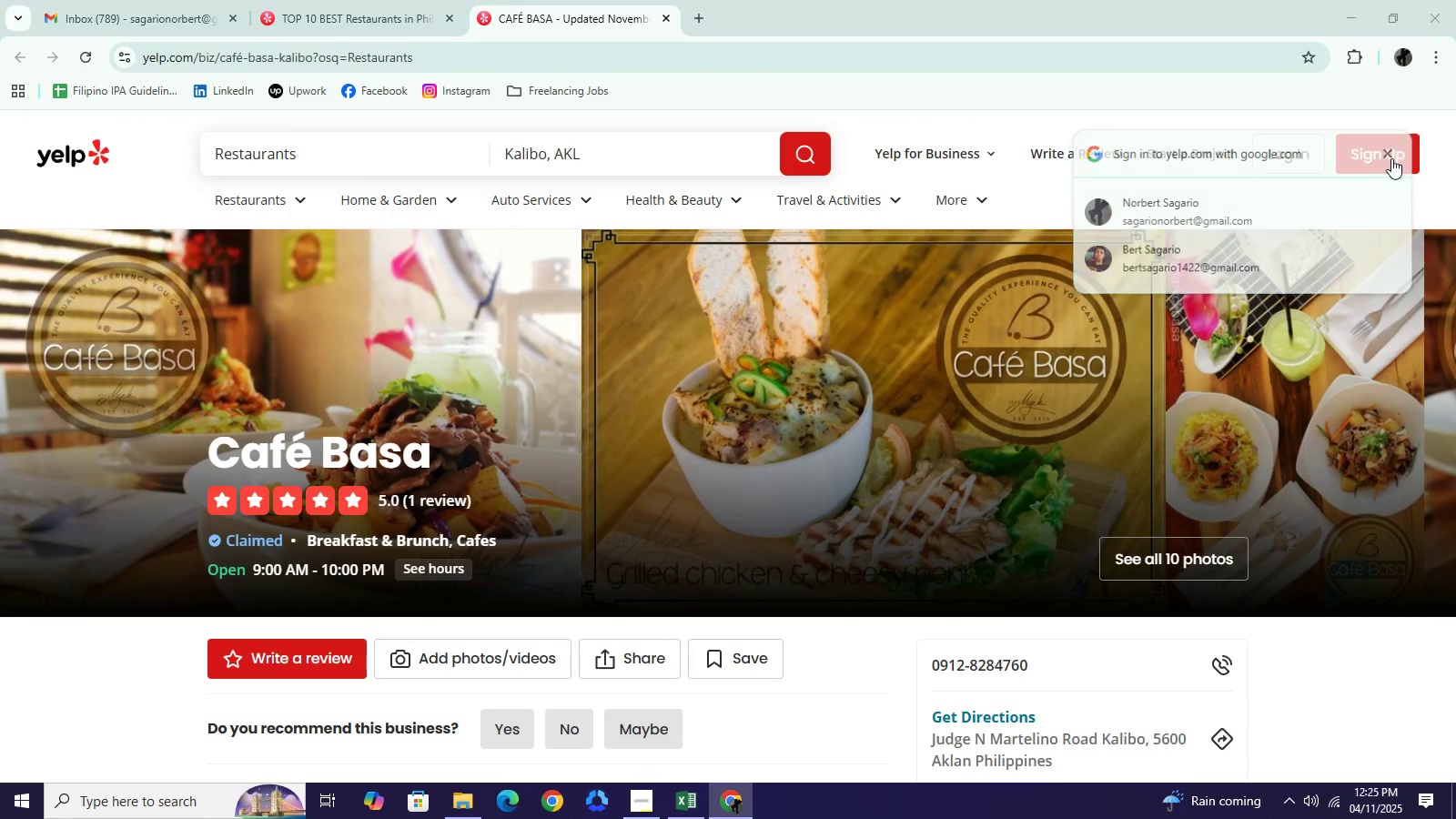 
left_click([1391, 158])
 